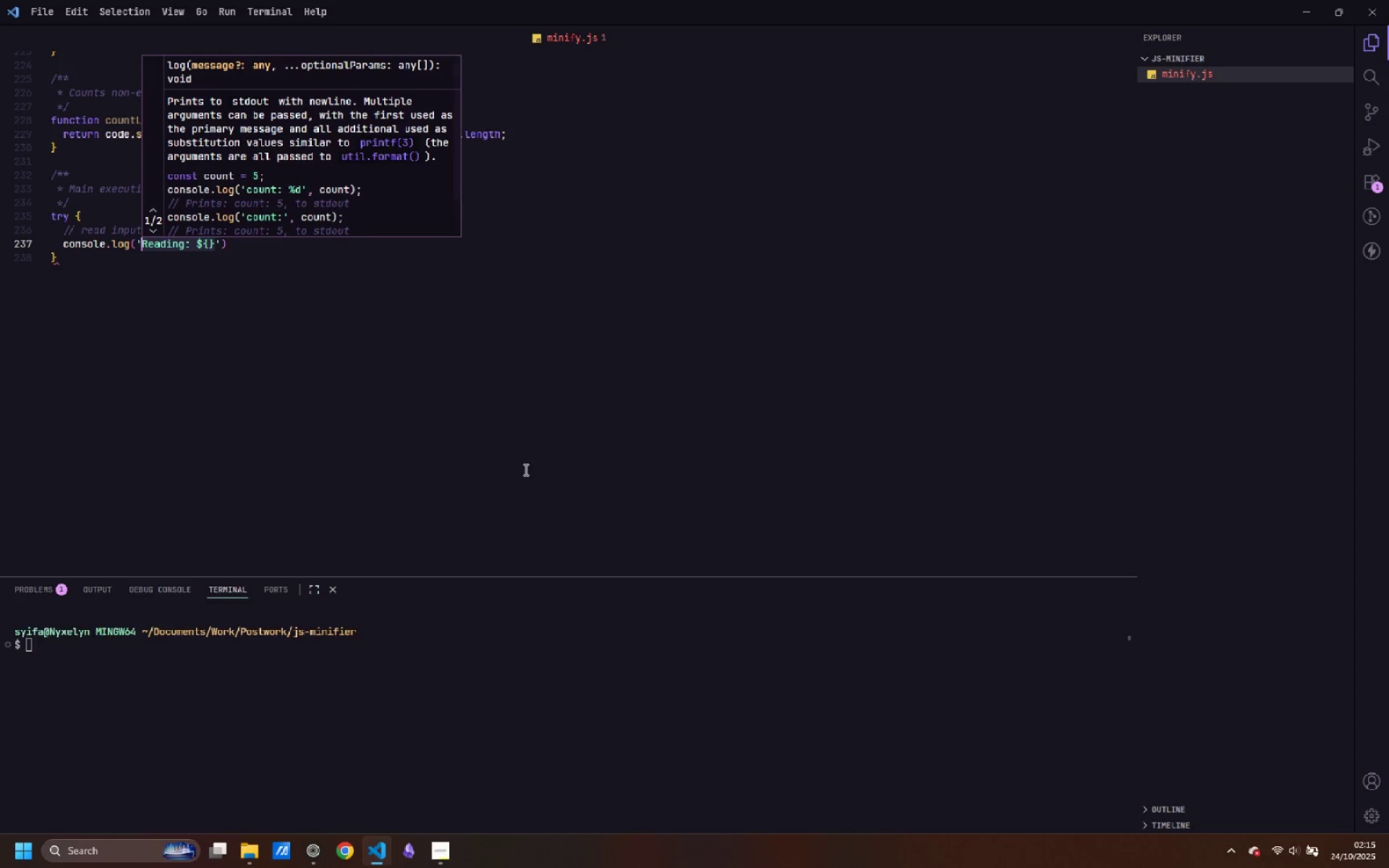 
left_click([524, 469])
 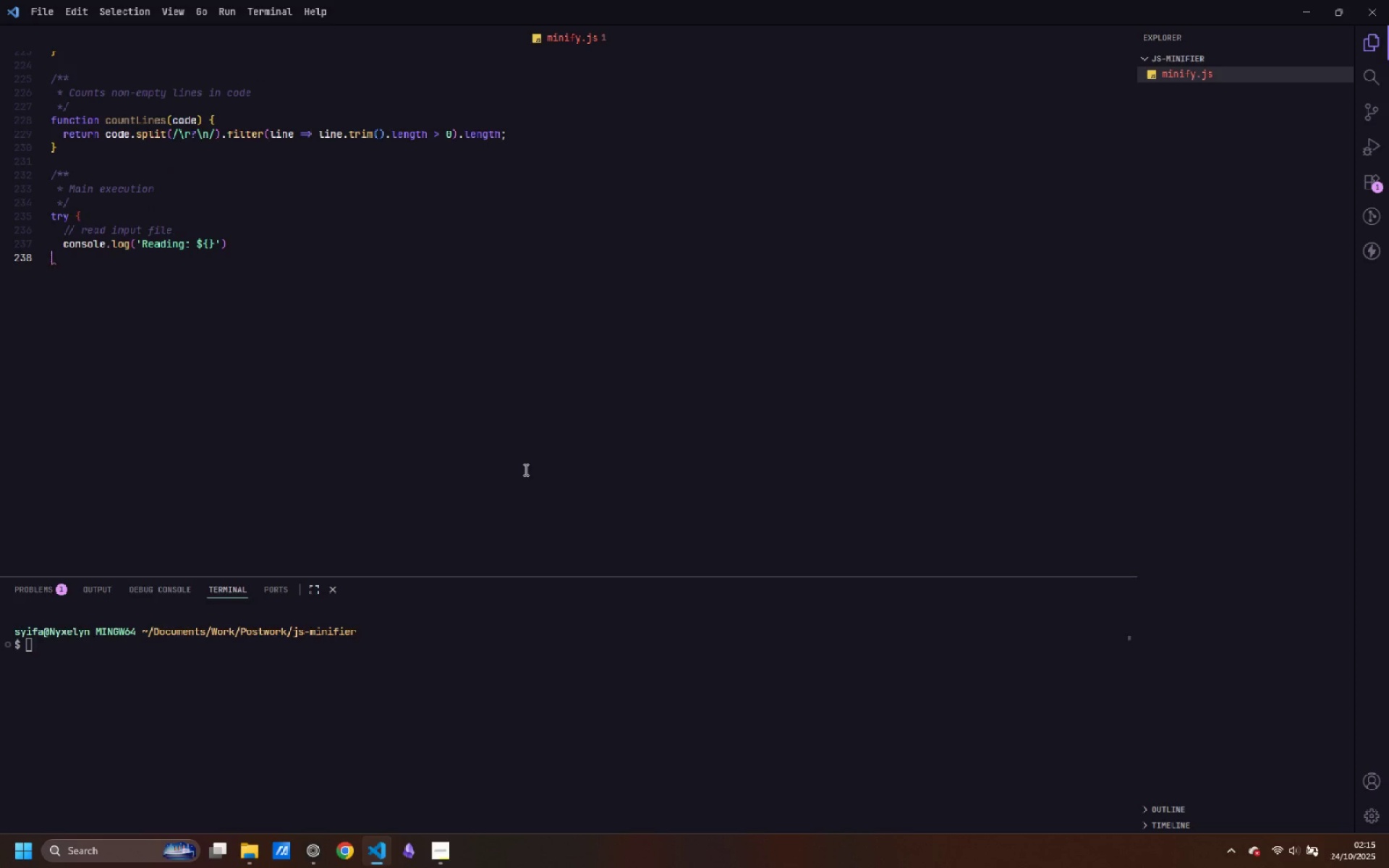 
key(Backspace)
 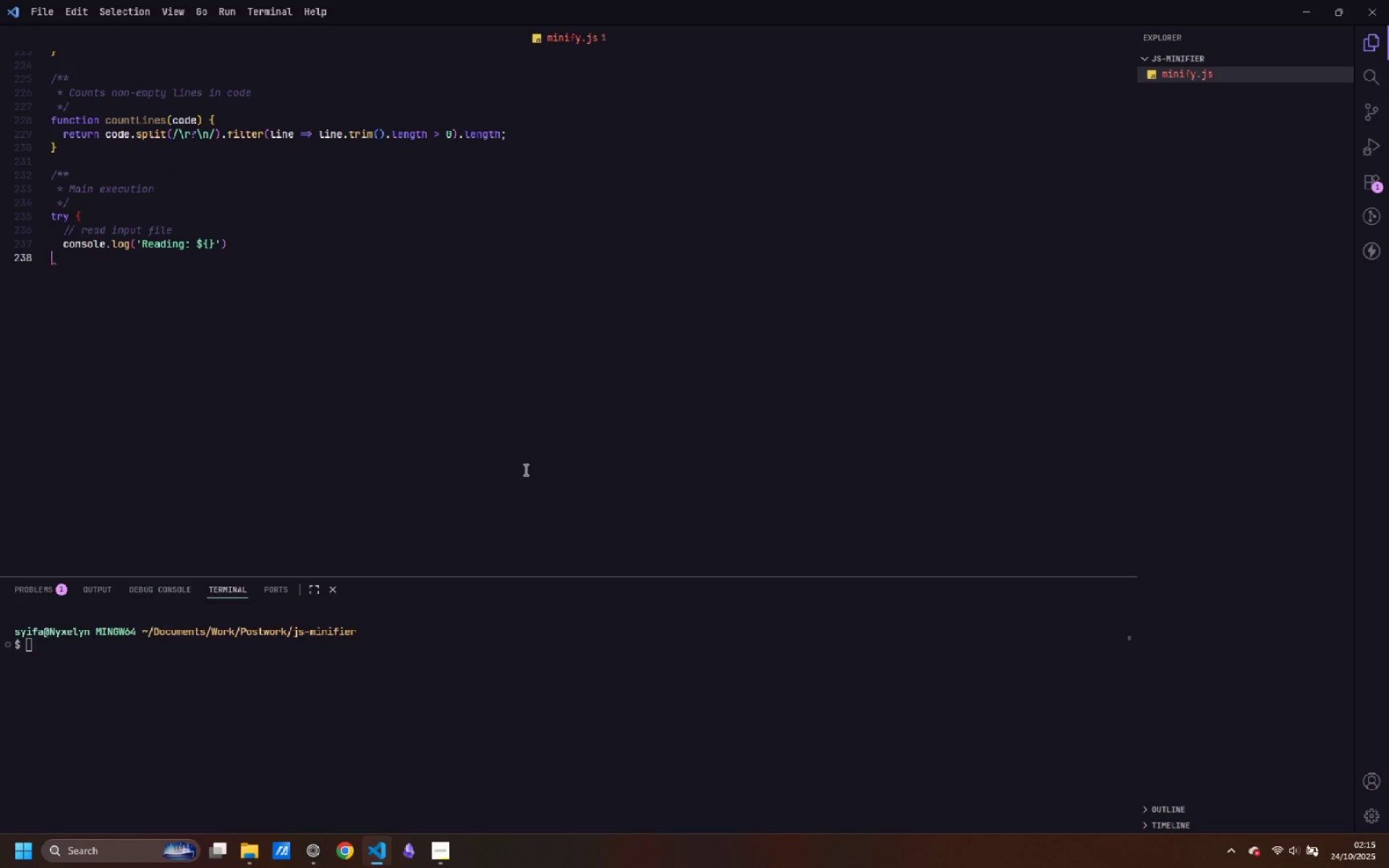 
key(Backquote)
 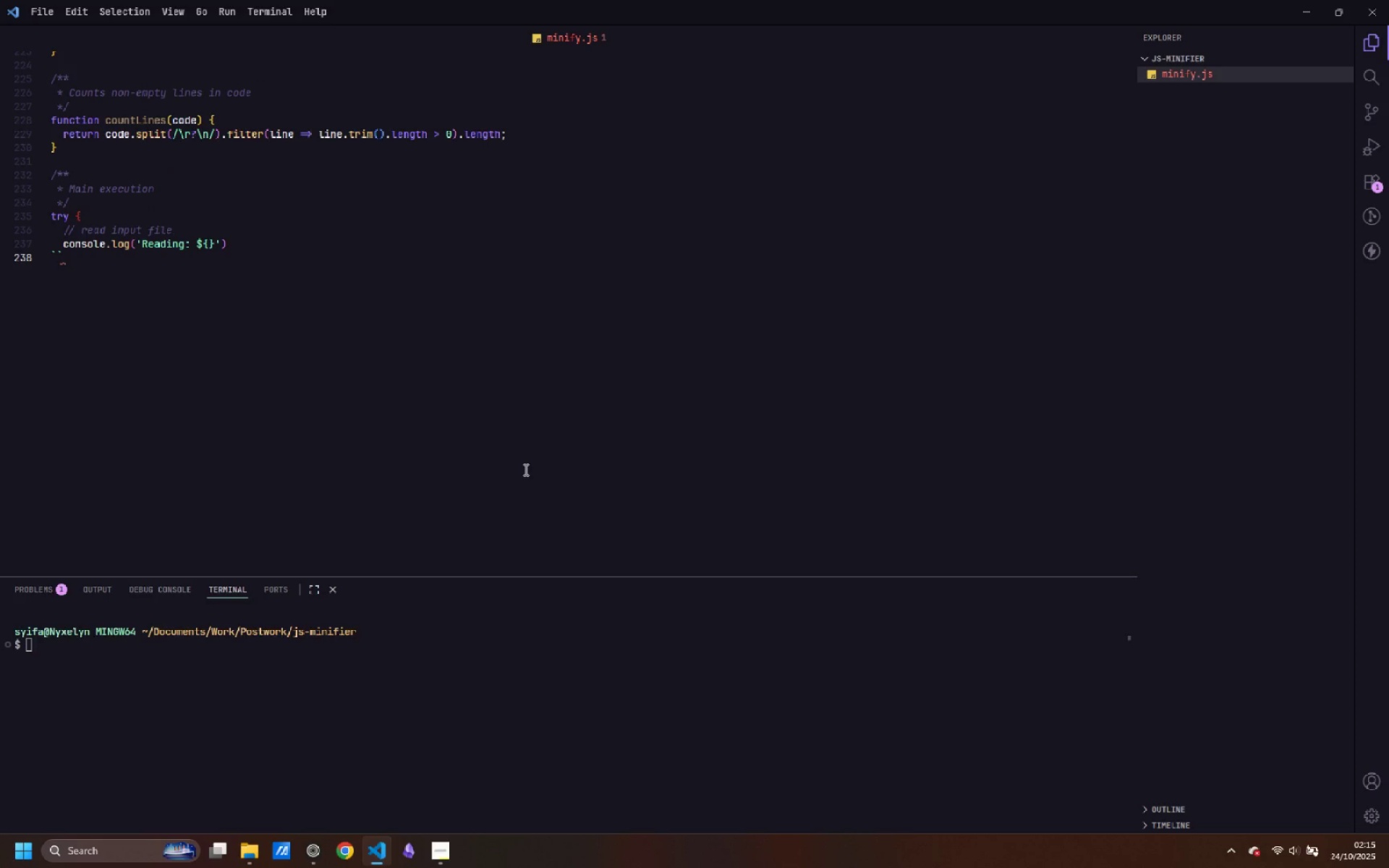 
key(Control+Z)
 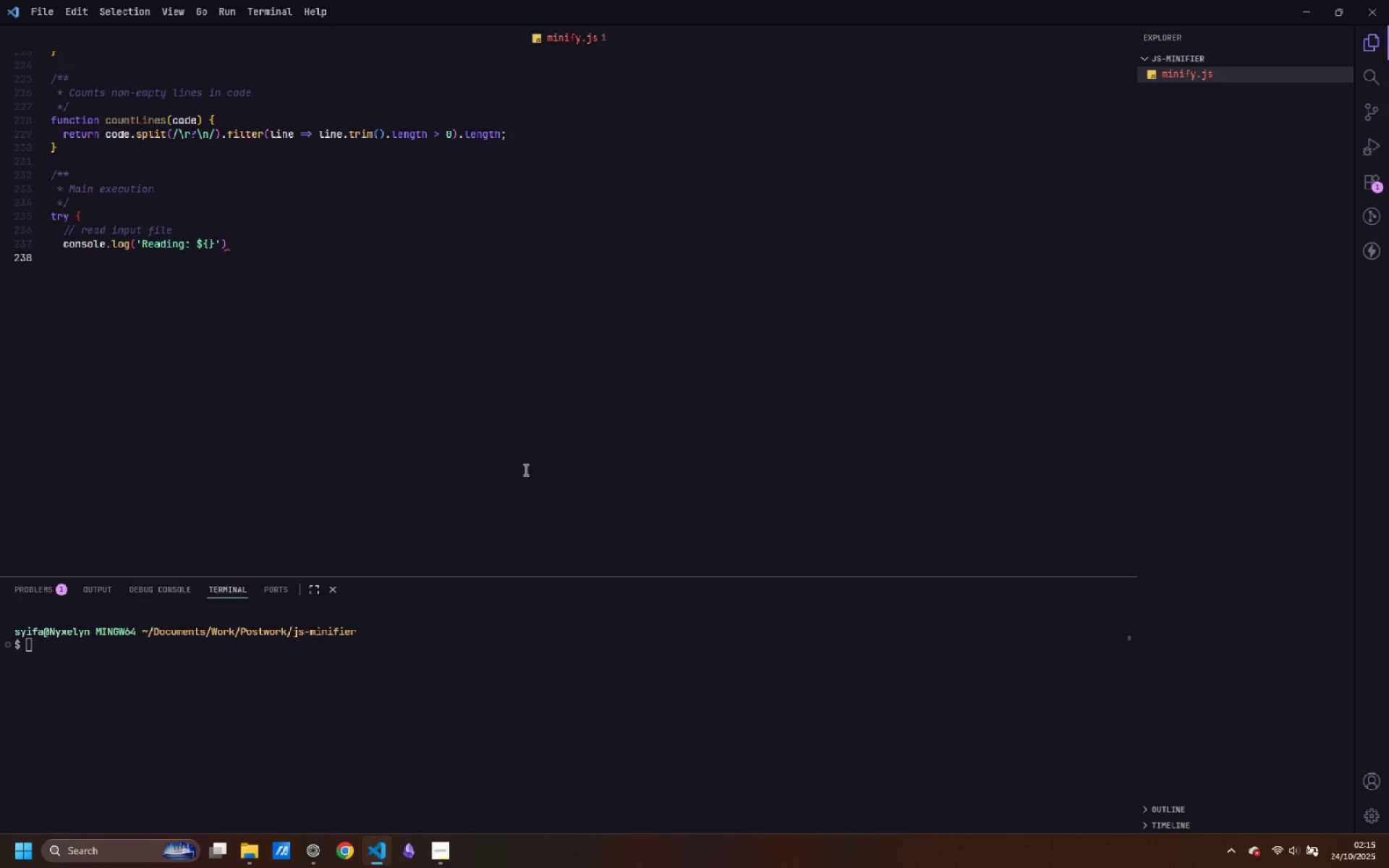 
key(Control+ControlLeft)
 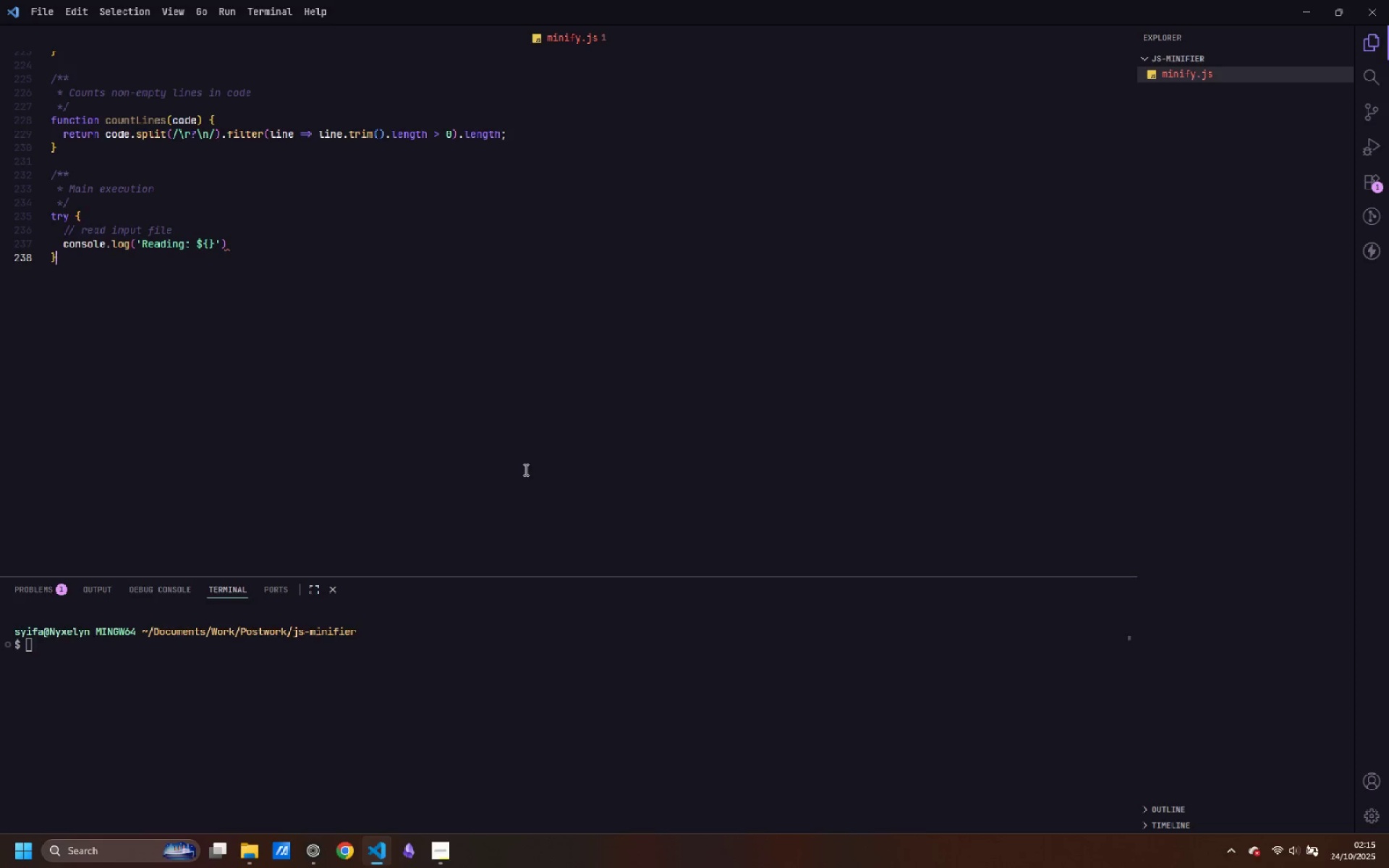 
key(Control+Z)
 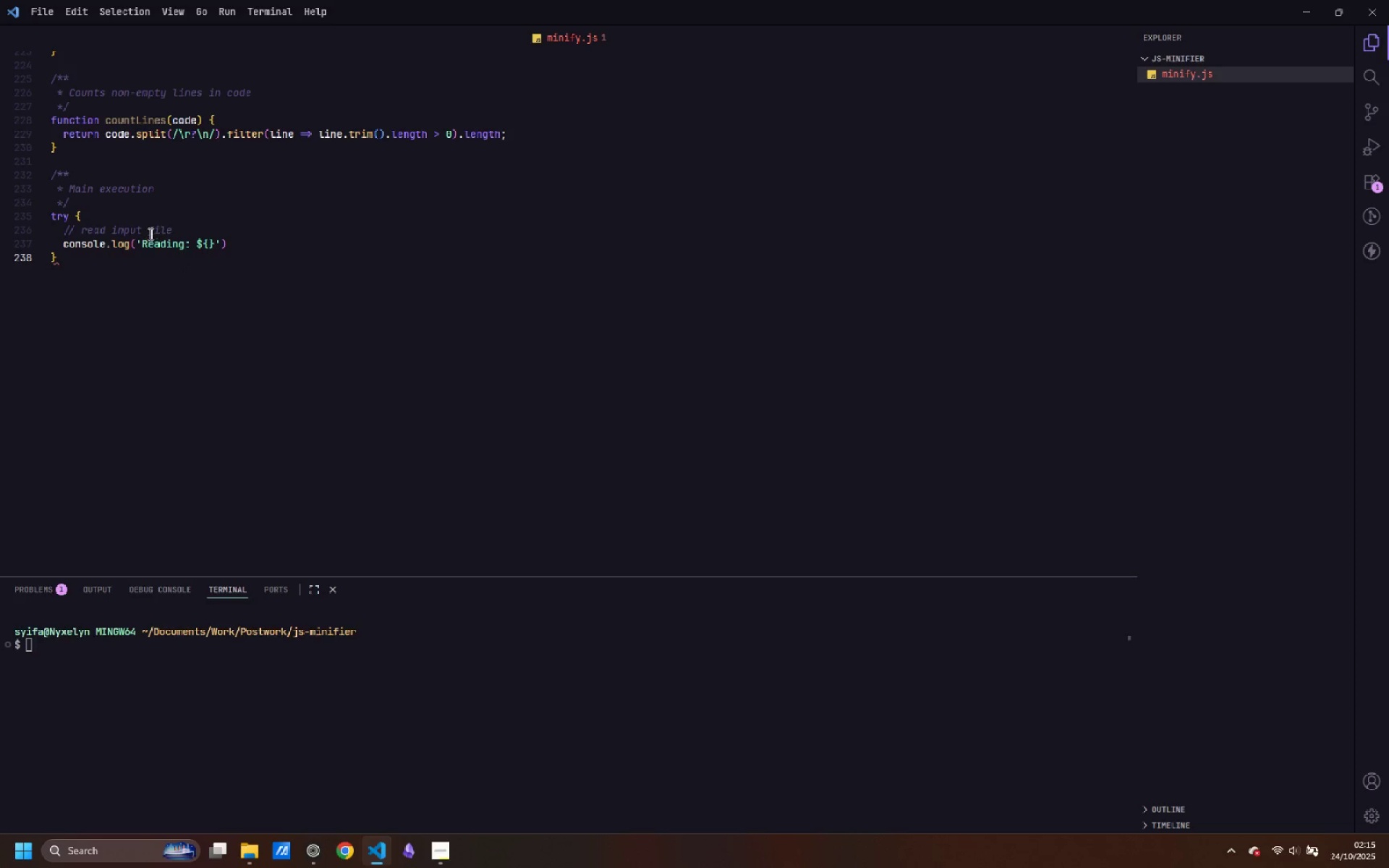 
left_click([143, 242])
 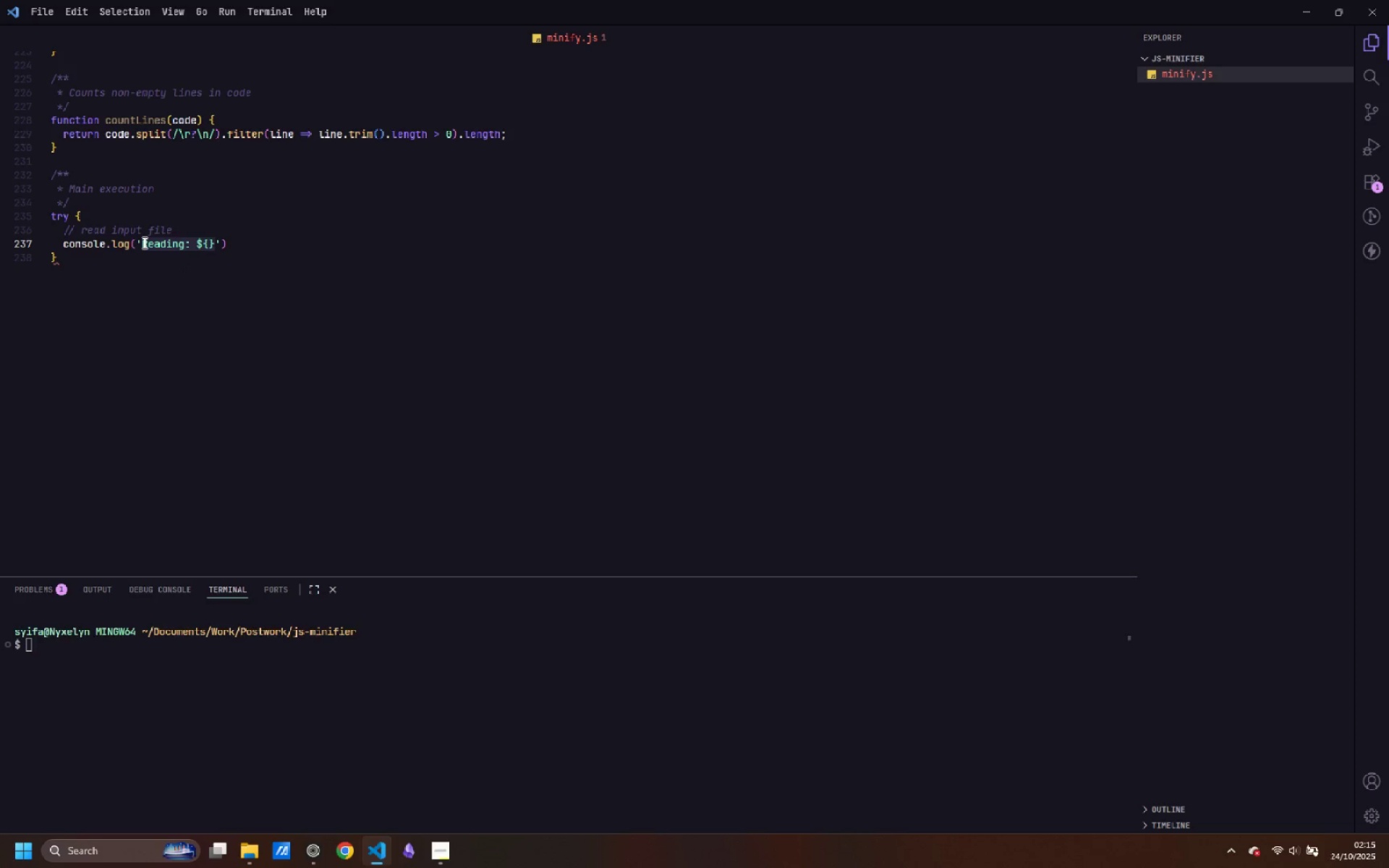 
key(Backspace)
 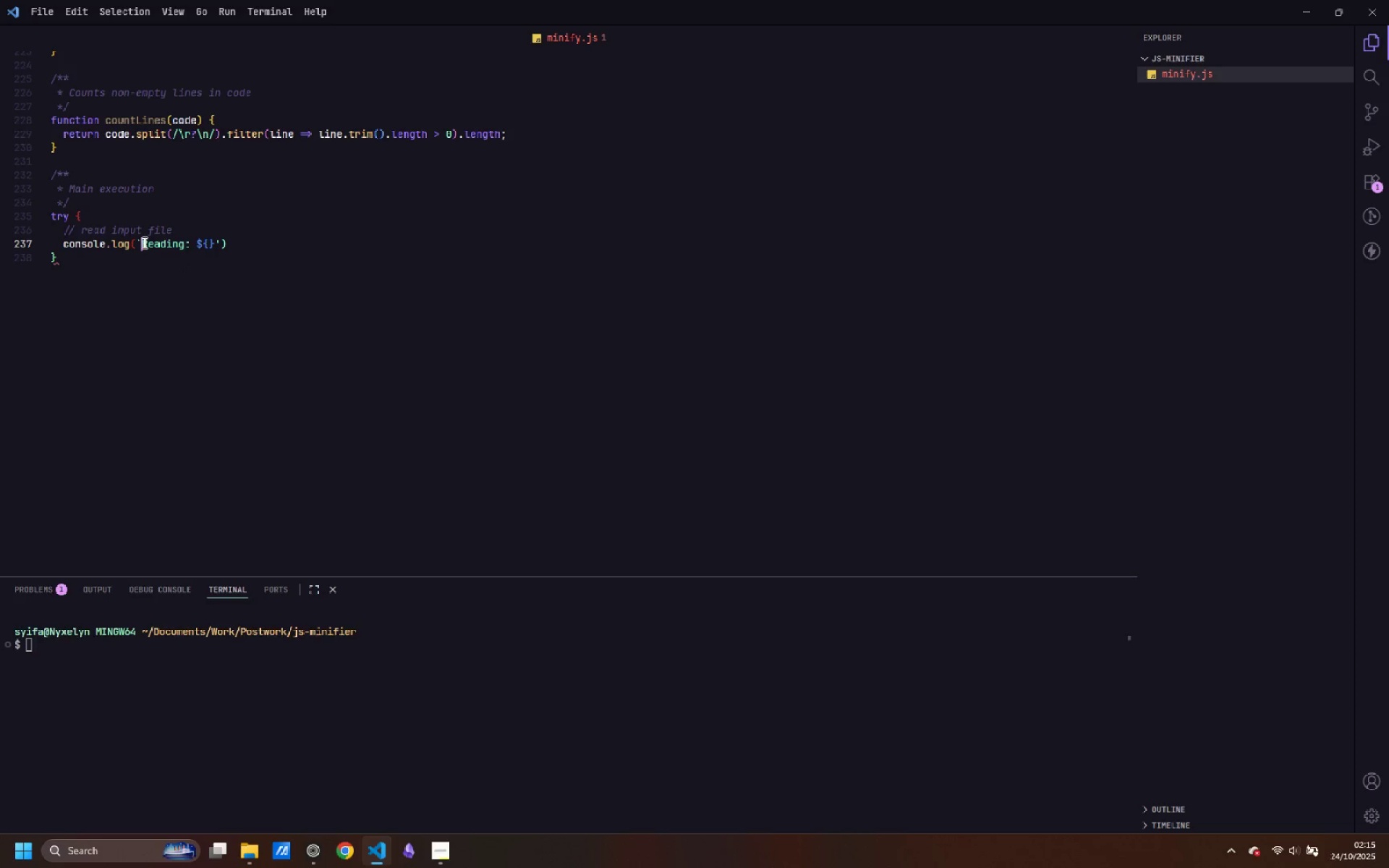 
key(Backquote)
 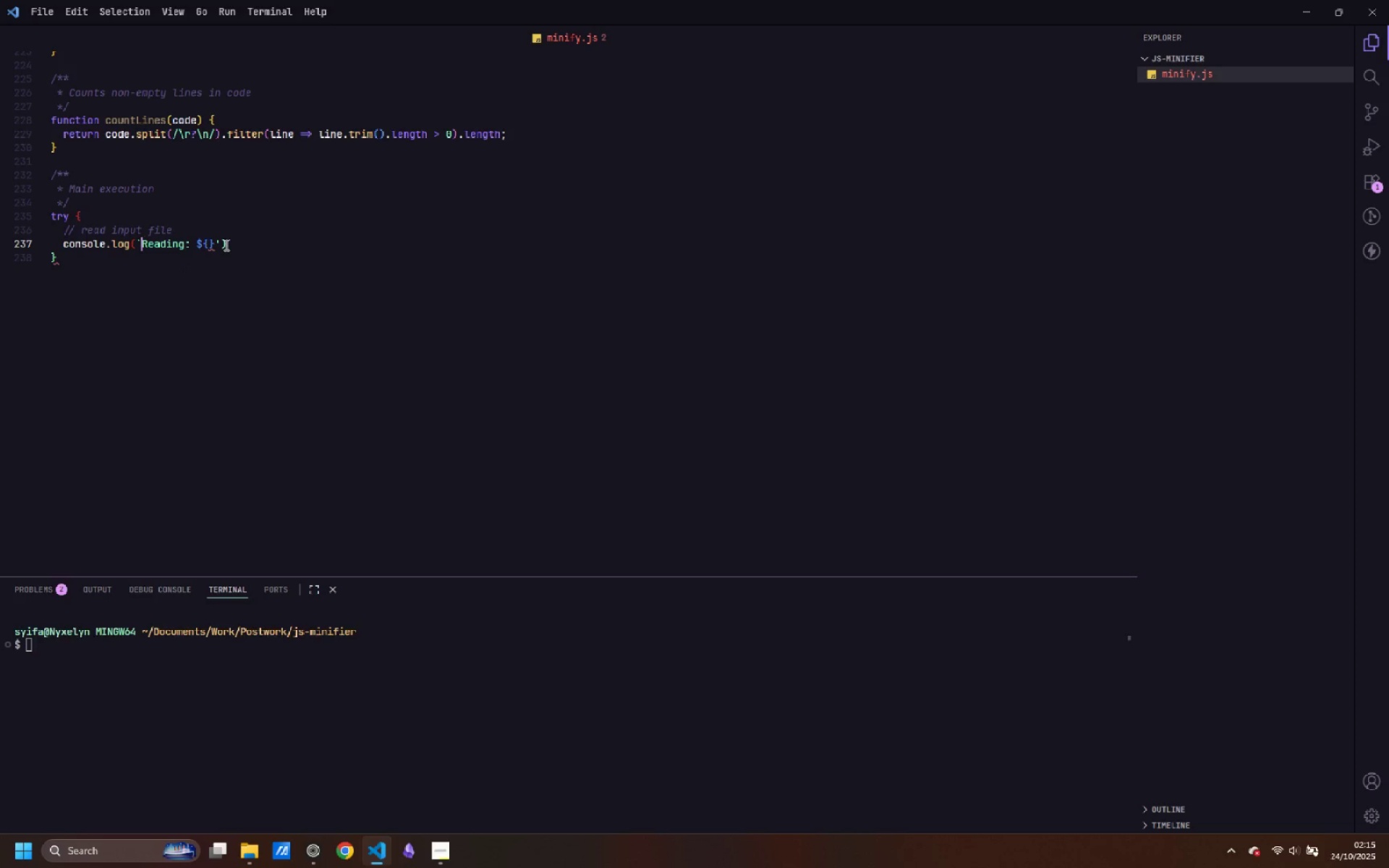 
left_click([221, 244])
 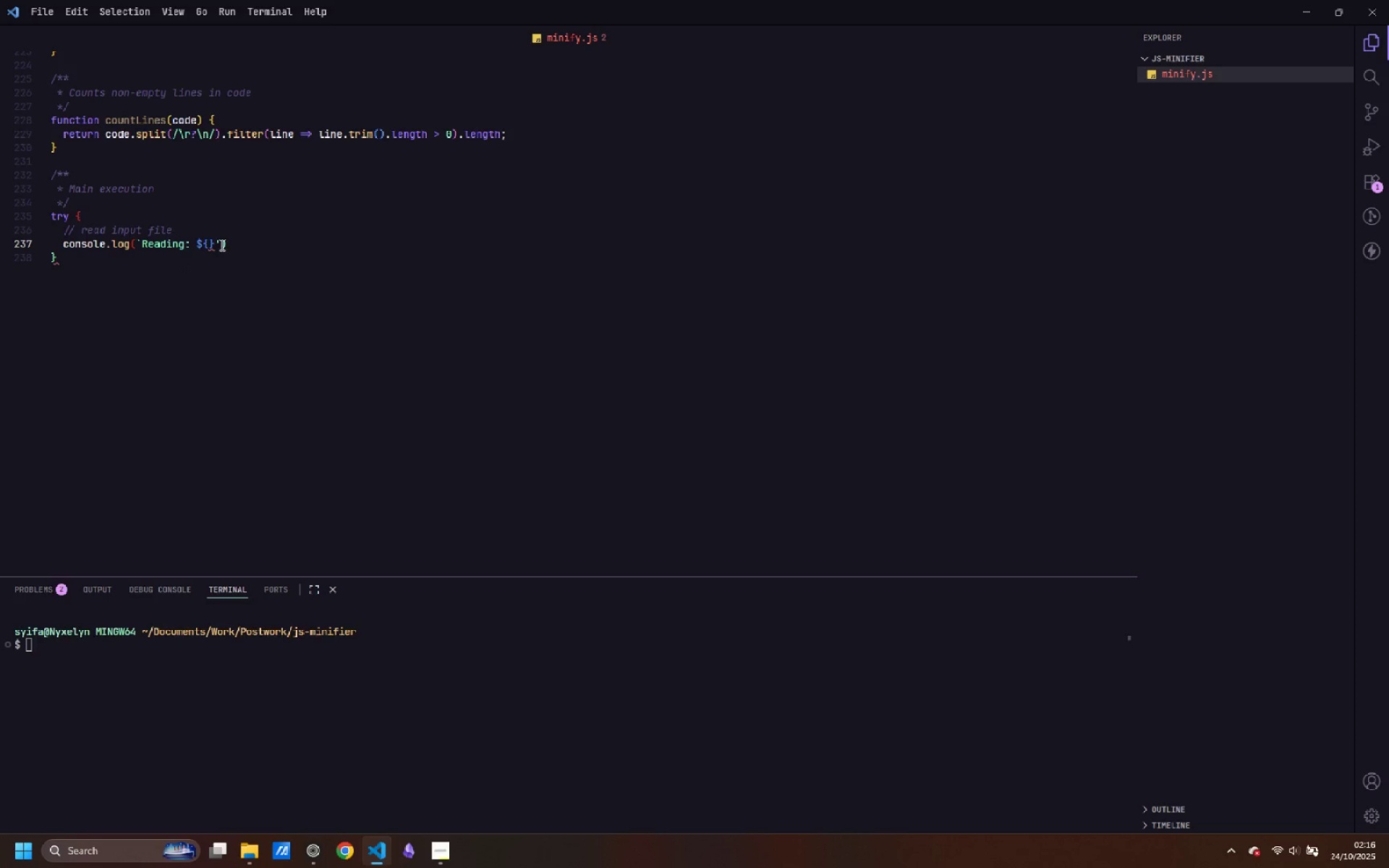 
key(Backspace)
 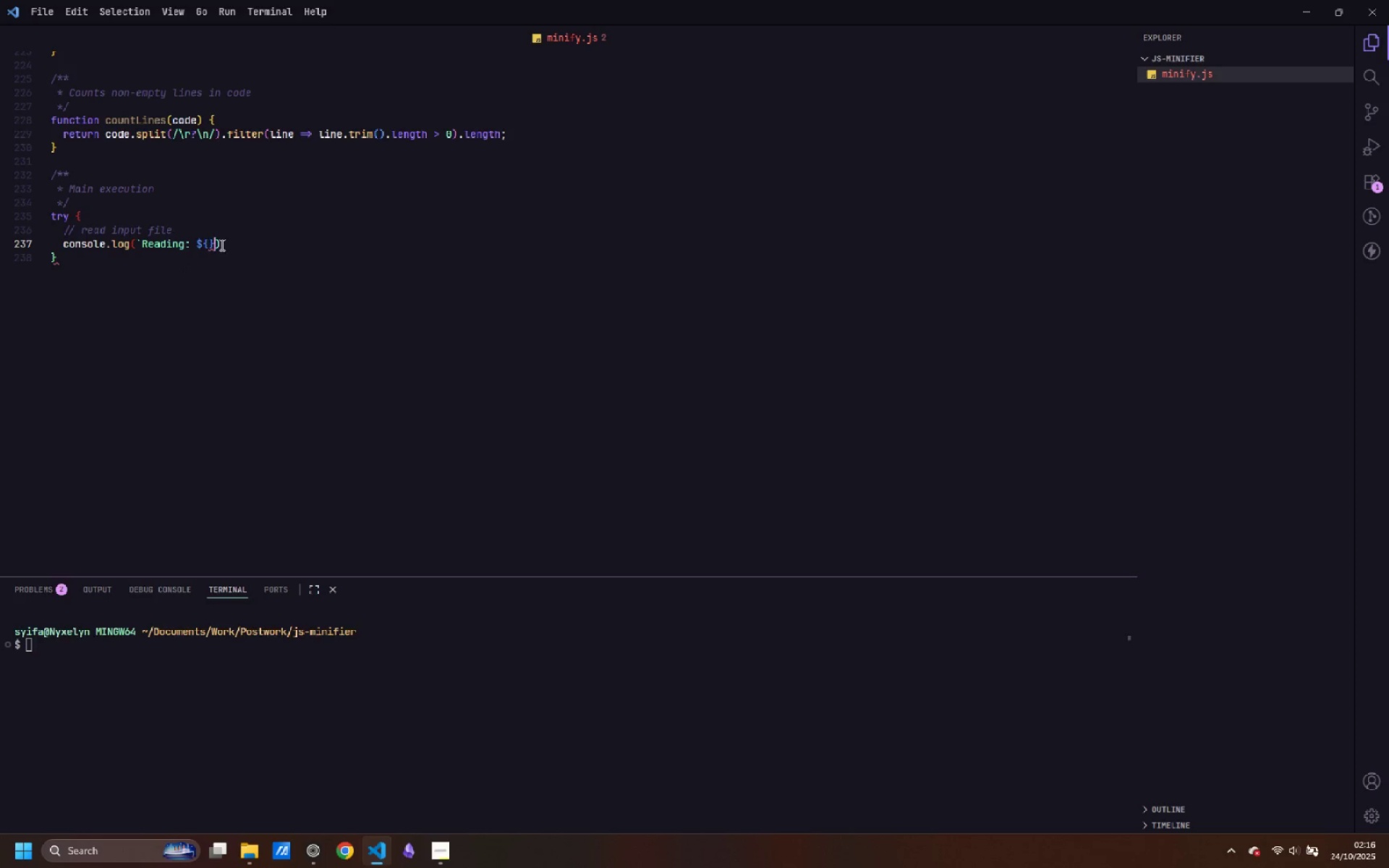 
key(Backquote)
 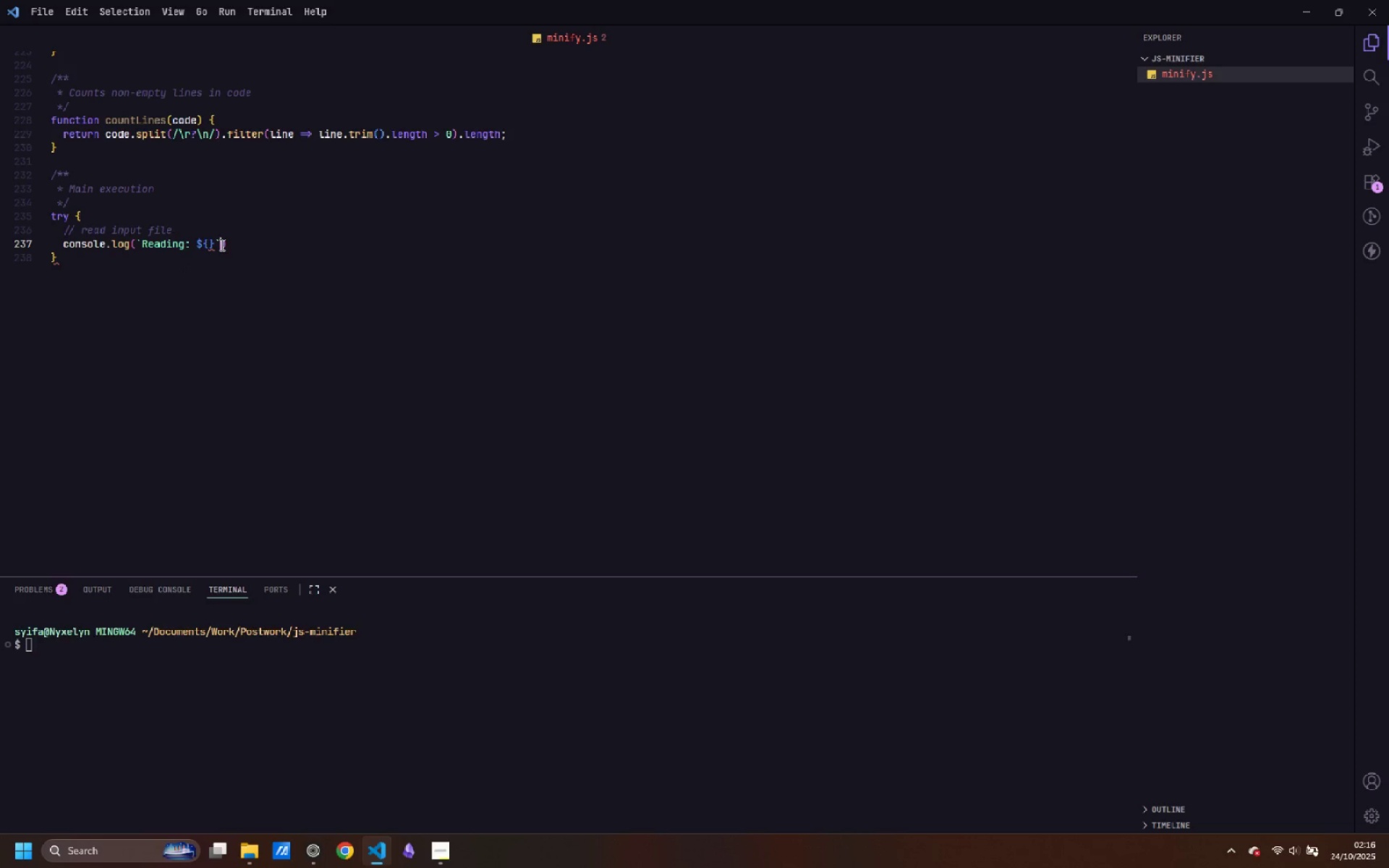 
key(ArrowLeft)
 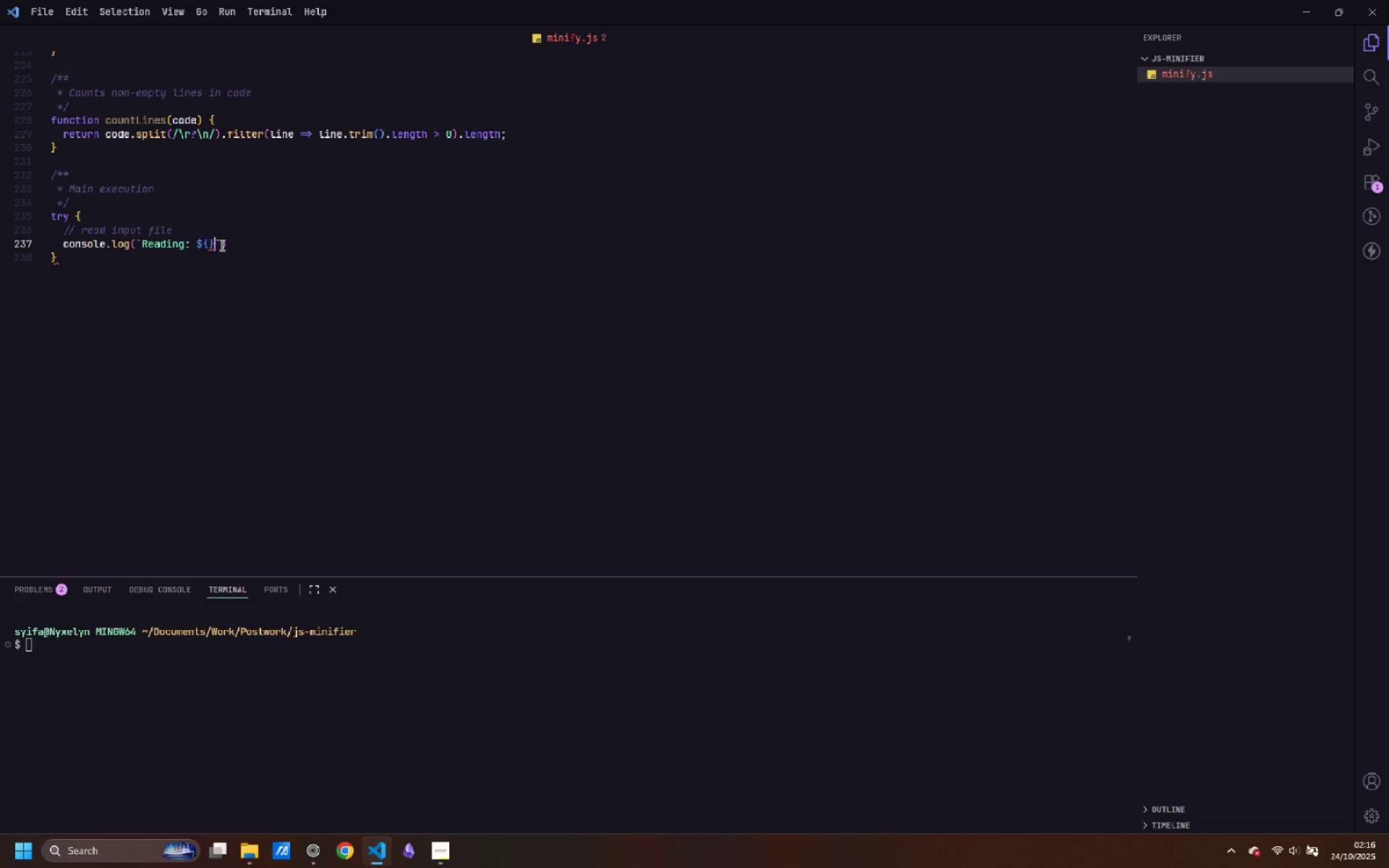 
key(ArrowLeft)
 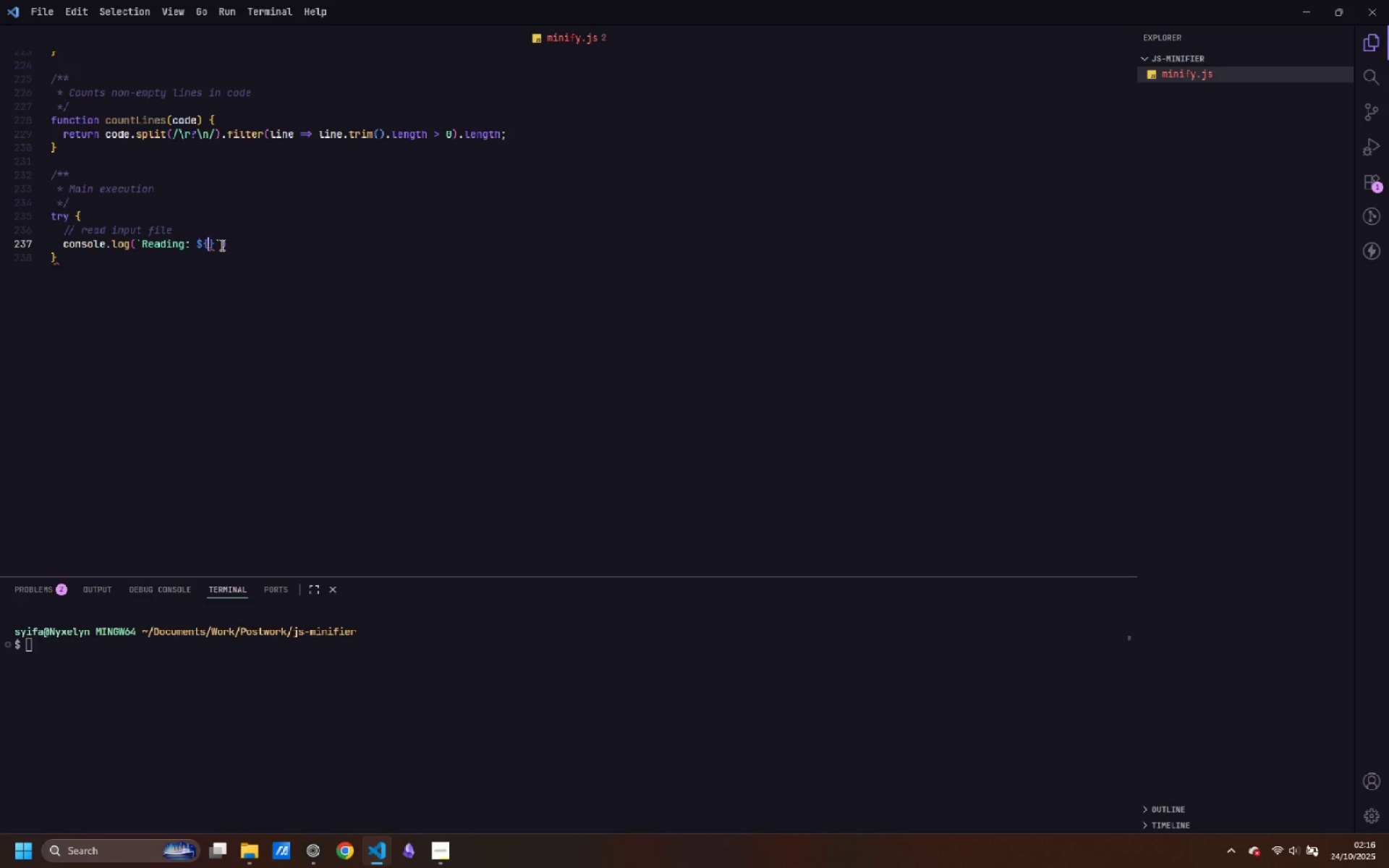 
type(inputFile)
 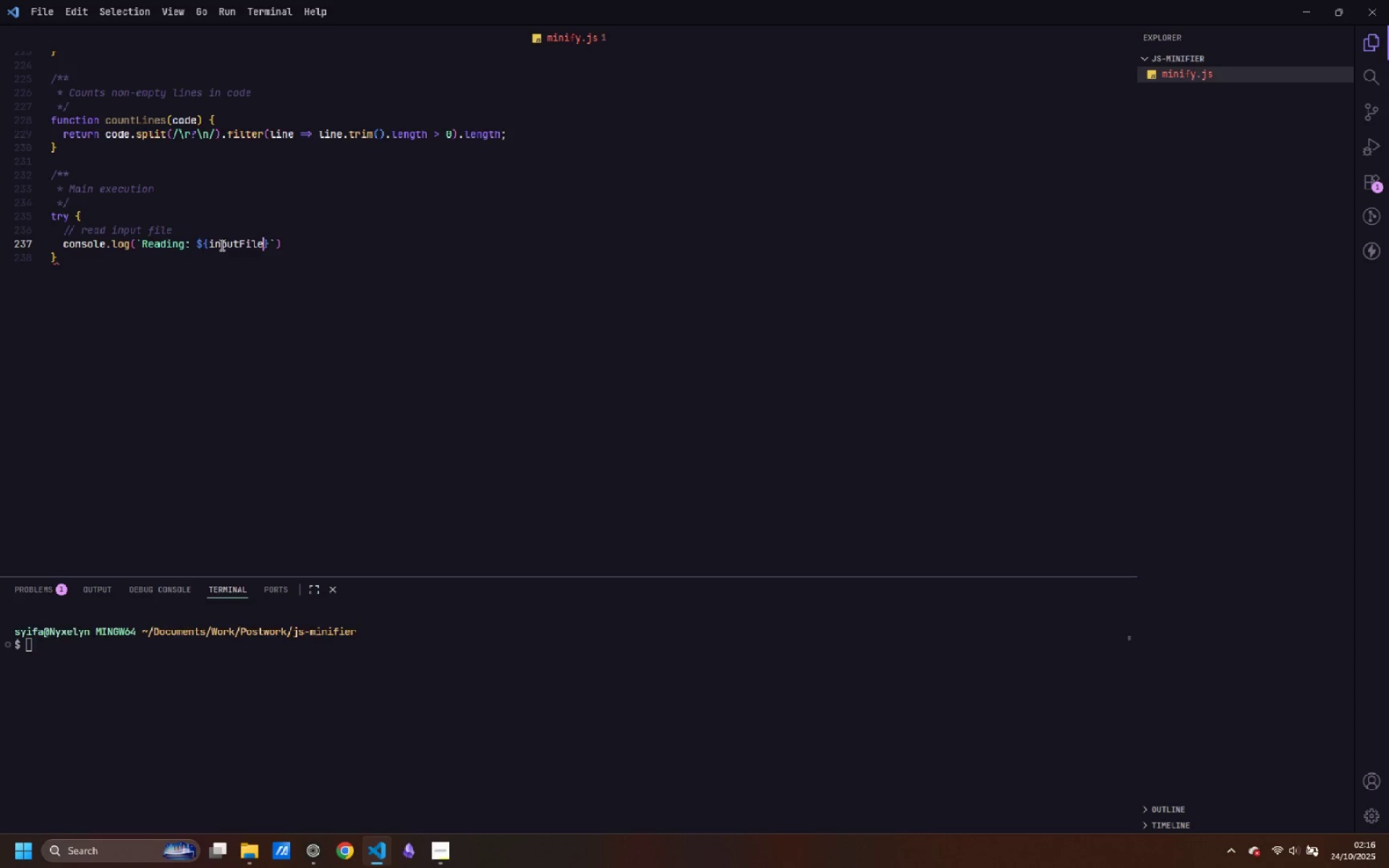 
key(ArrowRight)
 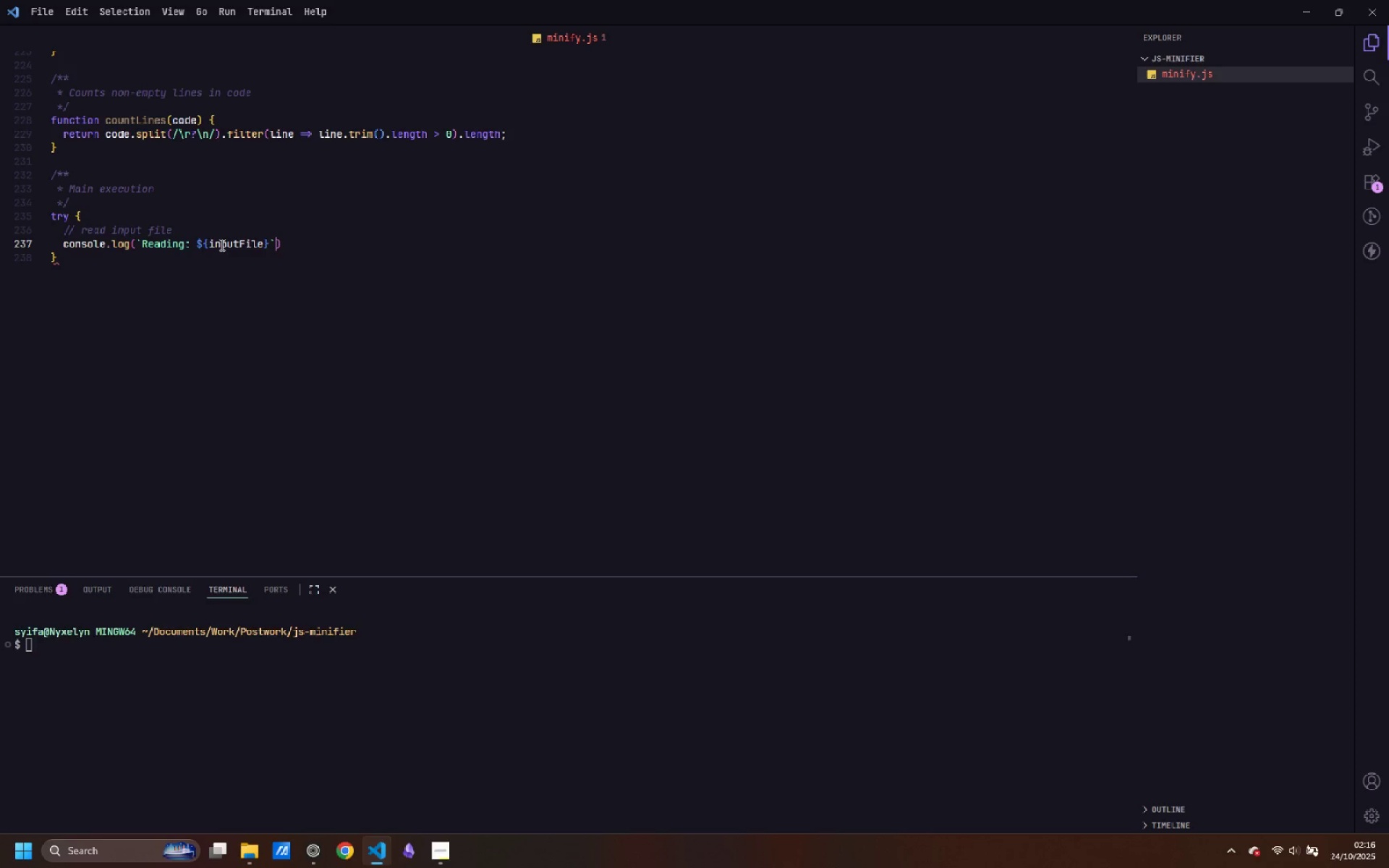 
key(ArrowRight)
 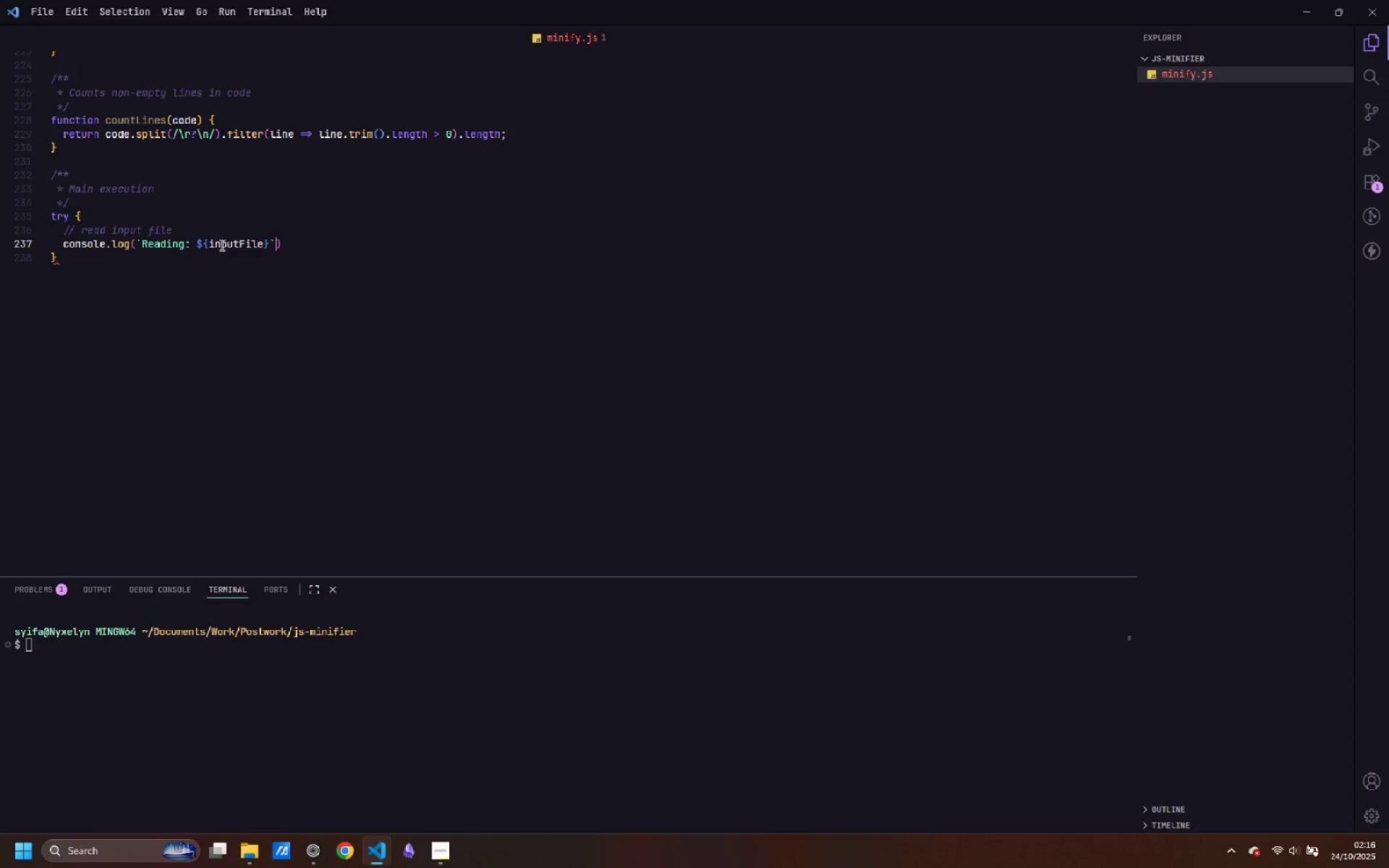 
key(ArrowRight)
 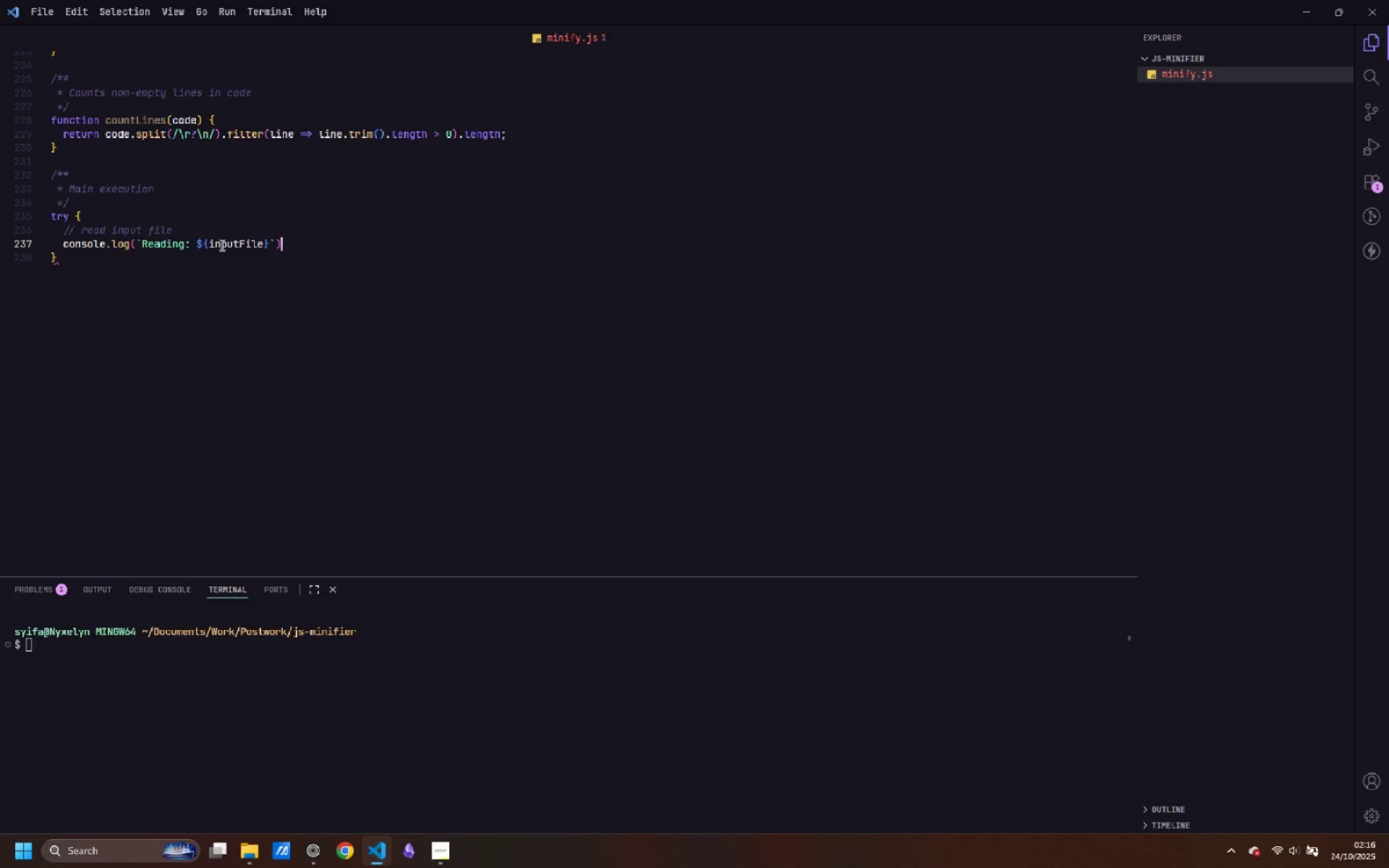 
key(Semicolon)
 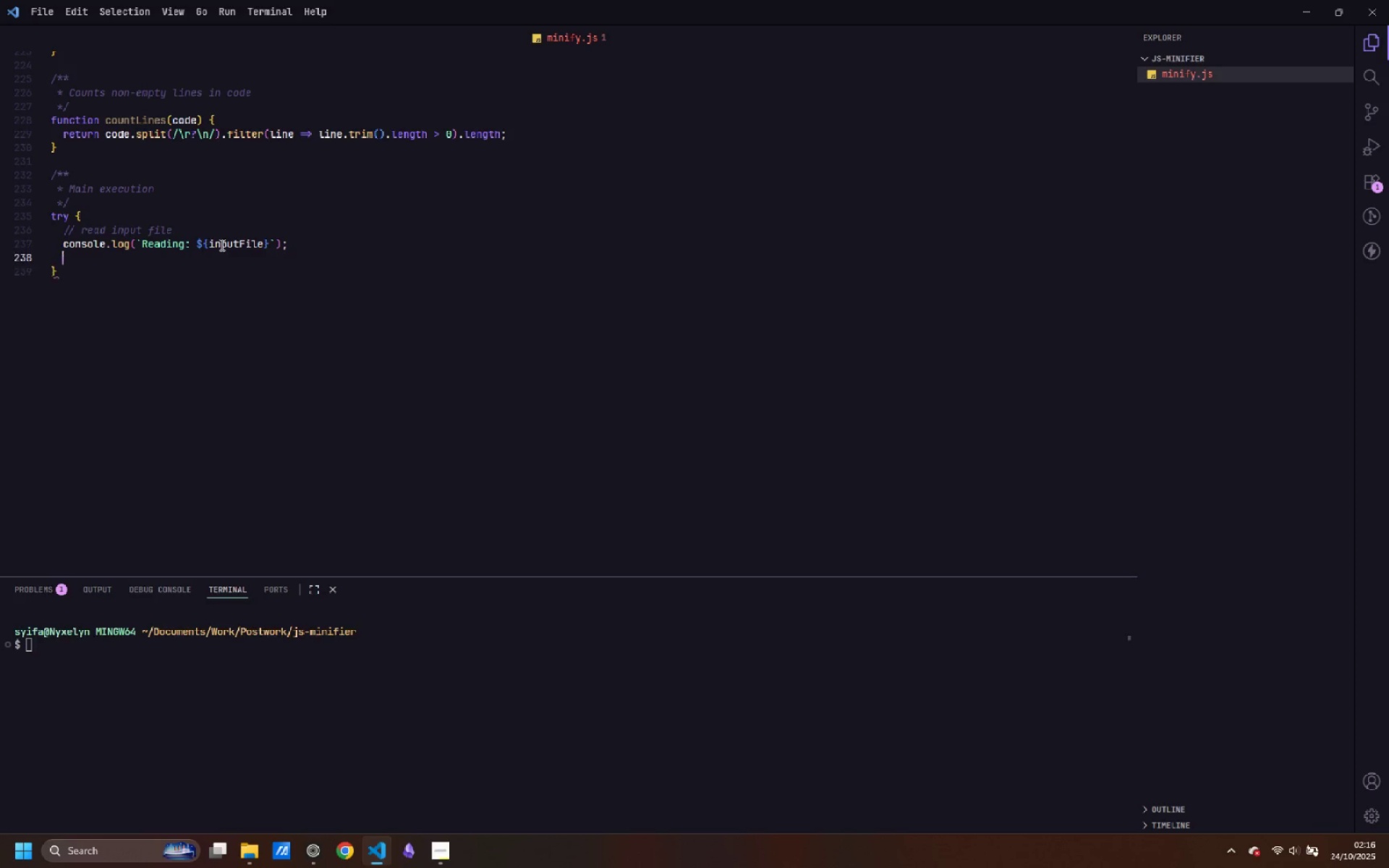 
key(Enter)
 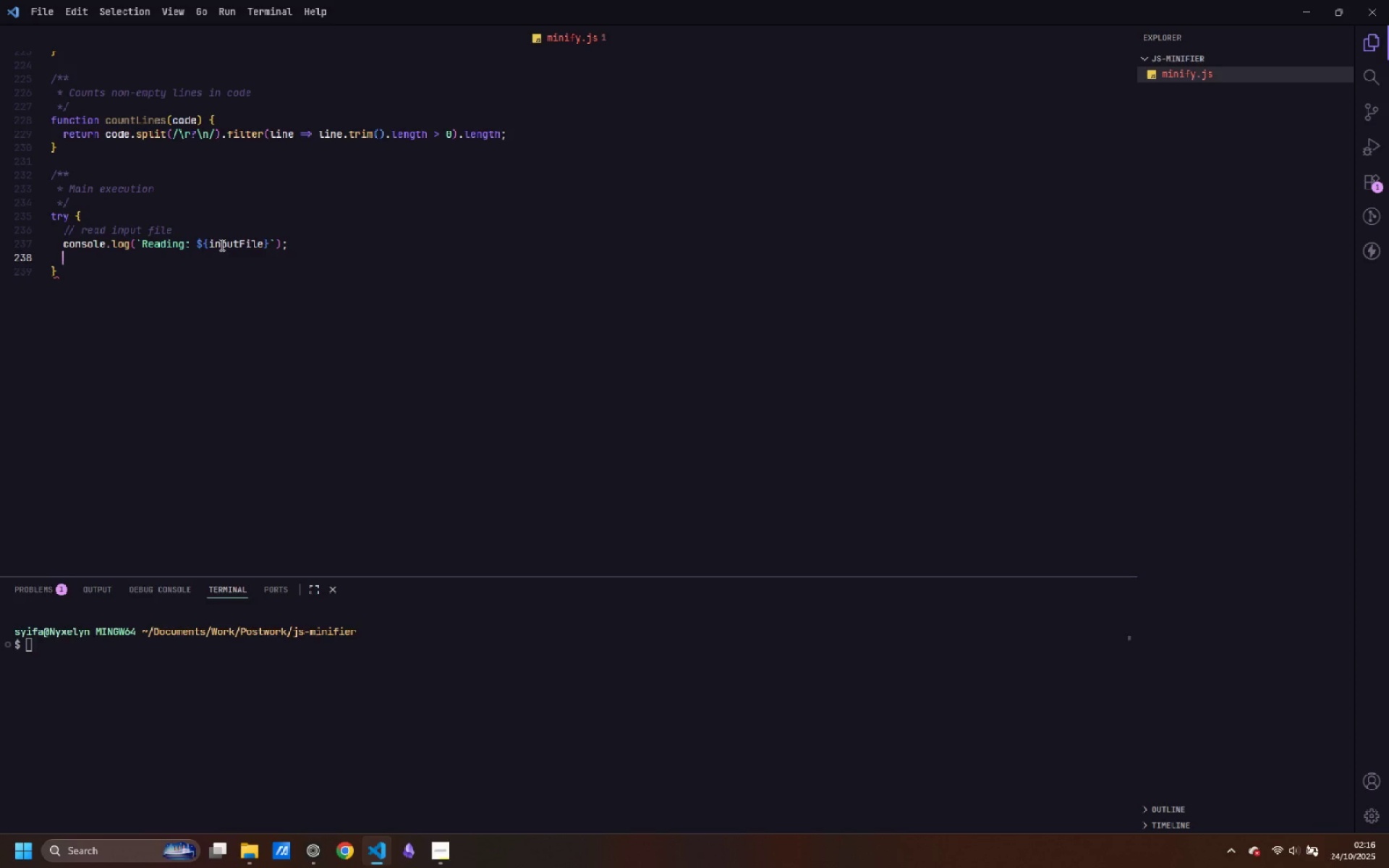 
type(const originalCode = fs.readF)
 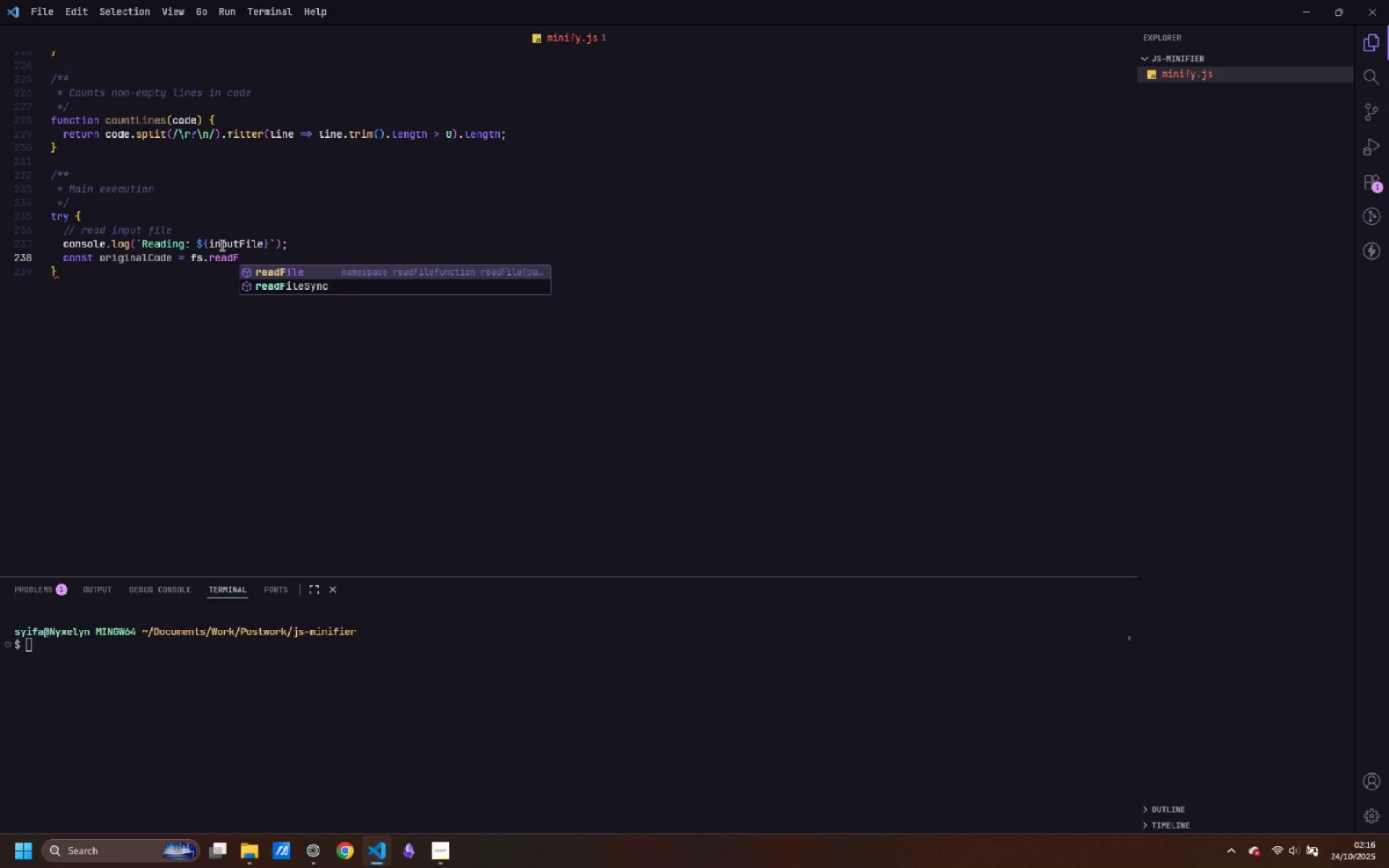 
key(ArrowDown)
 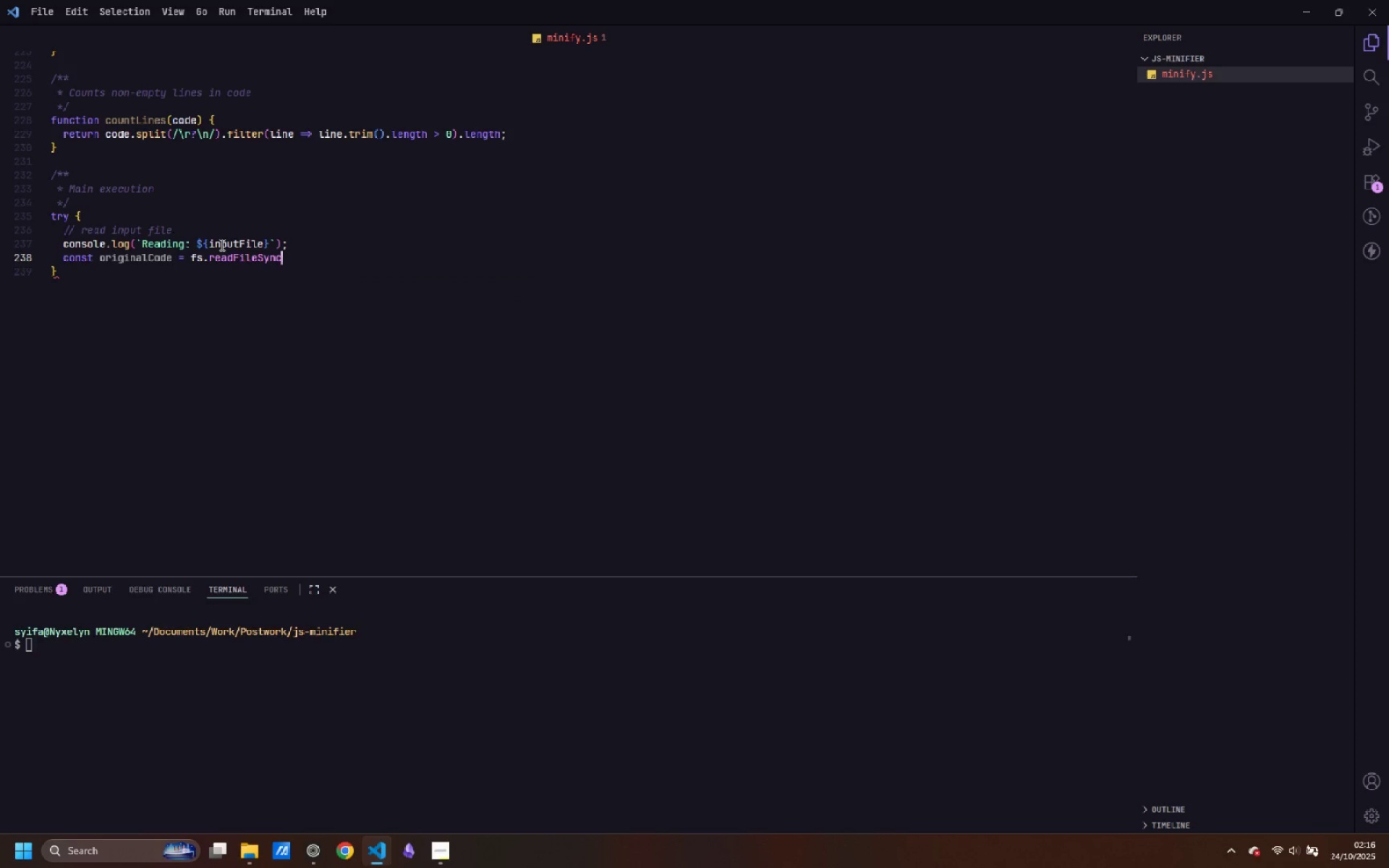 
key(Enter)
 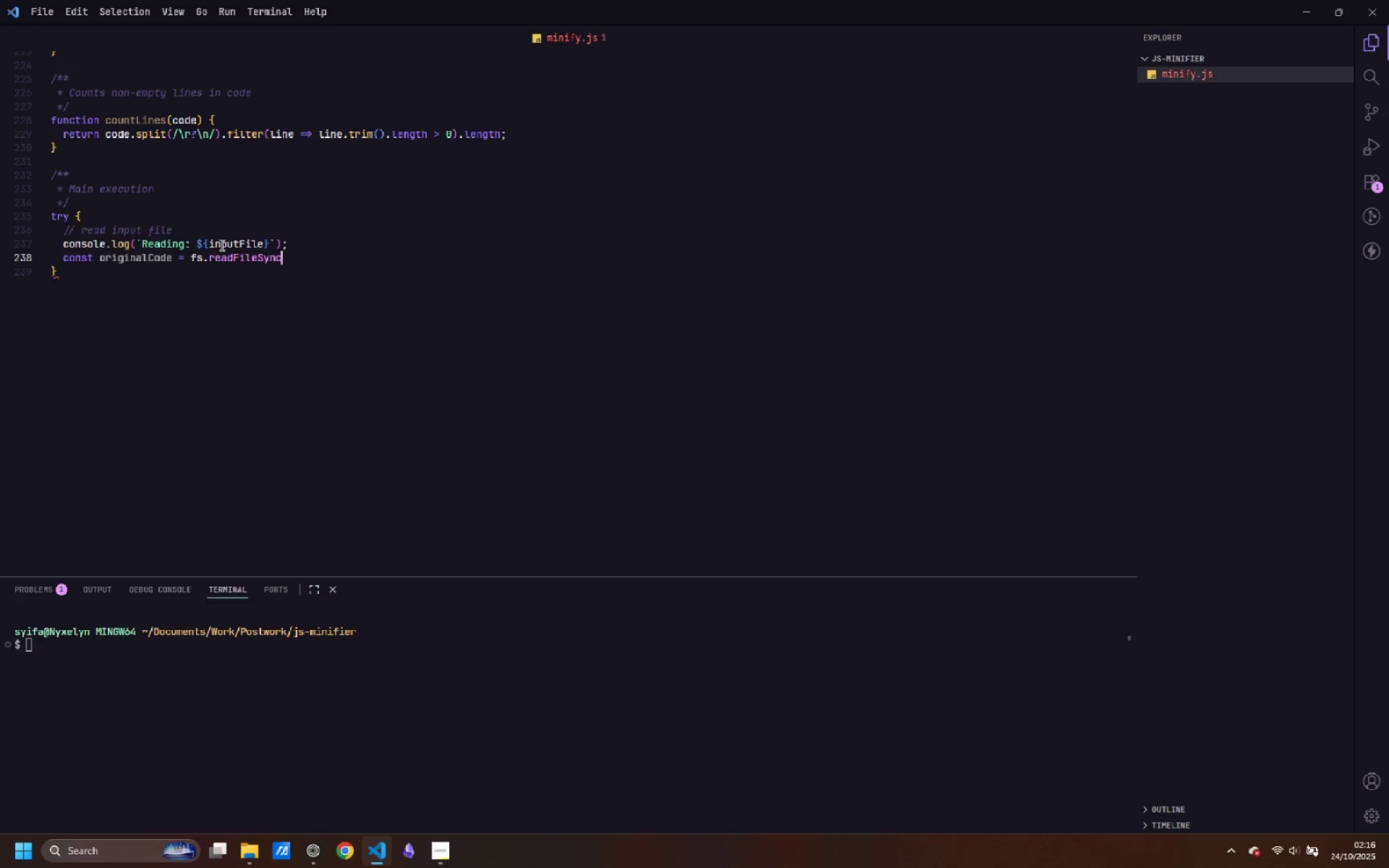 
type((inputFile, 'utf8)
 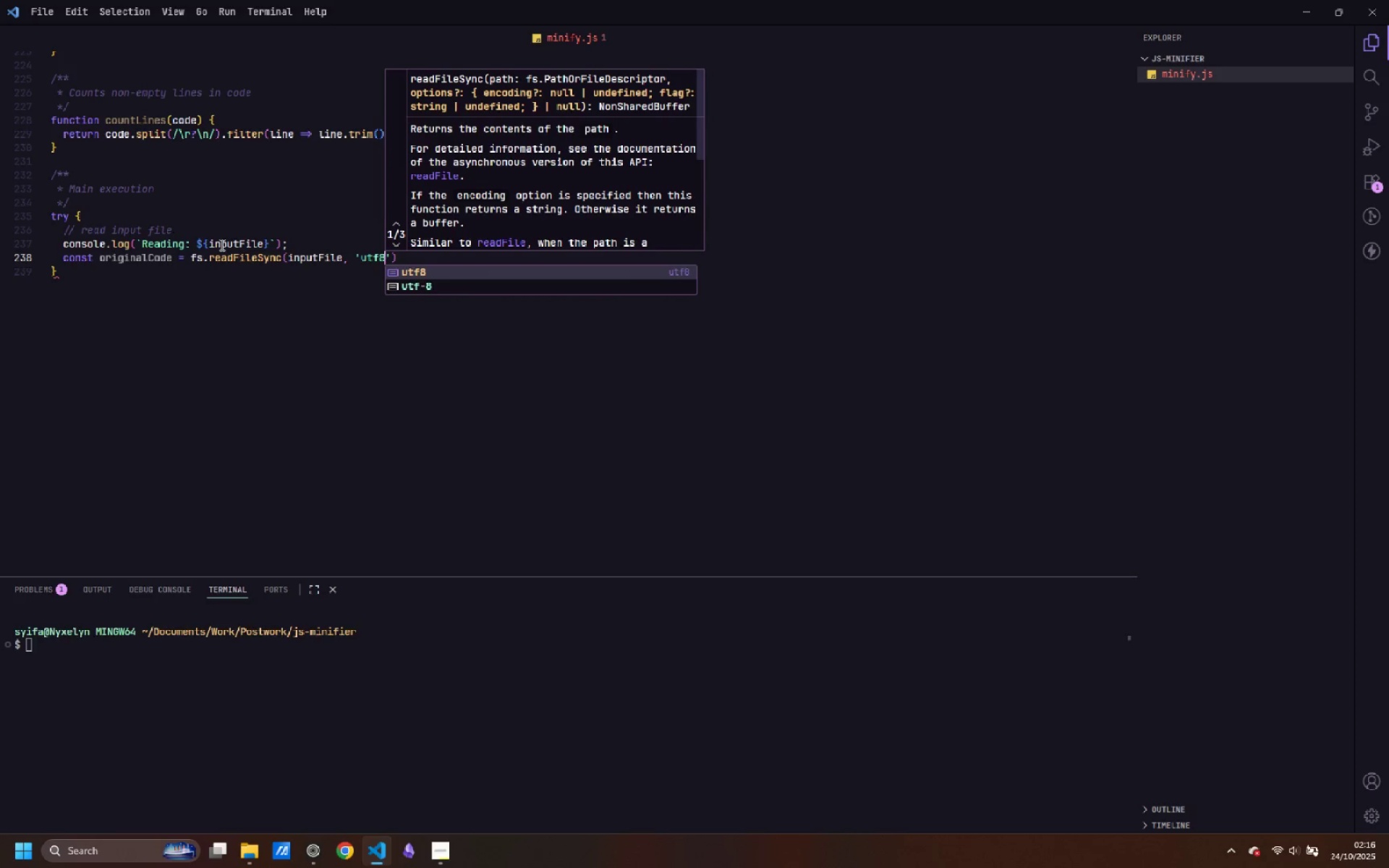 
key(ArrowRight)
 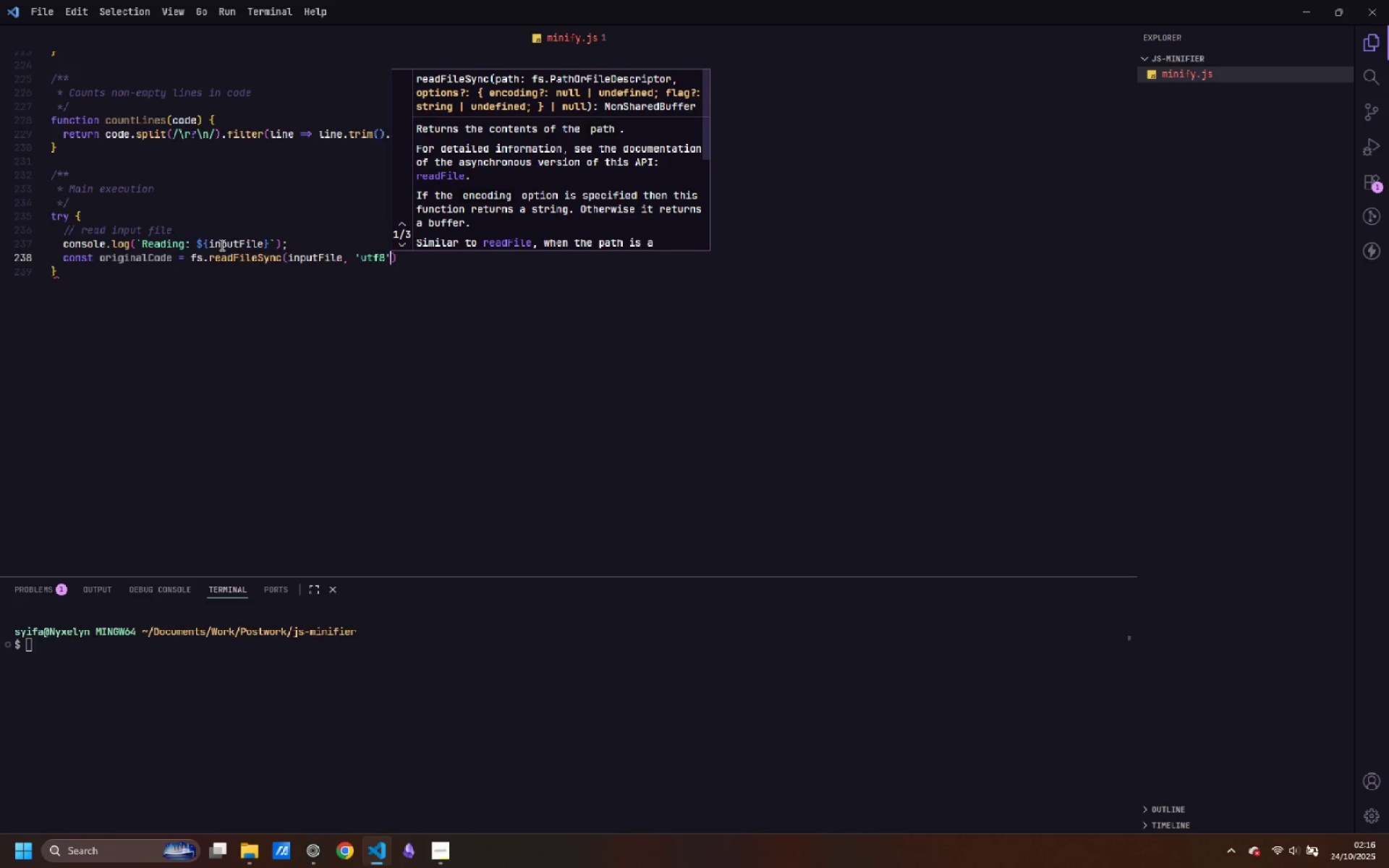 
key(ArrowRight)
 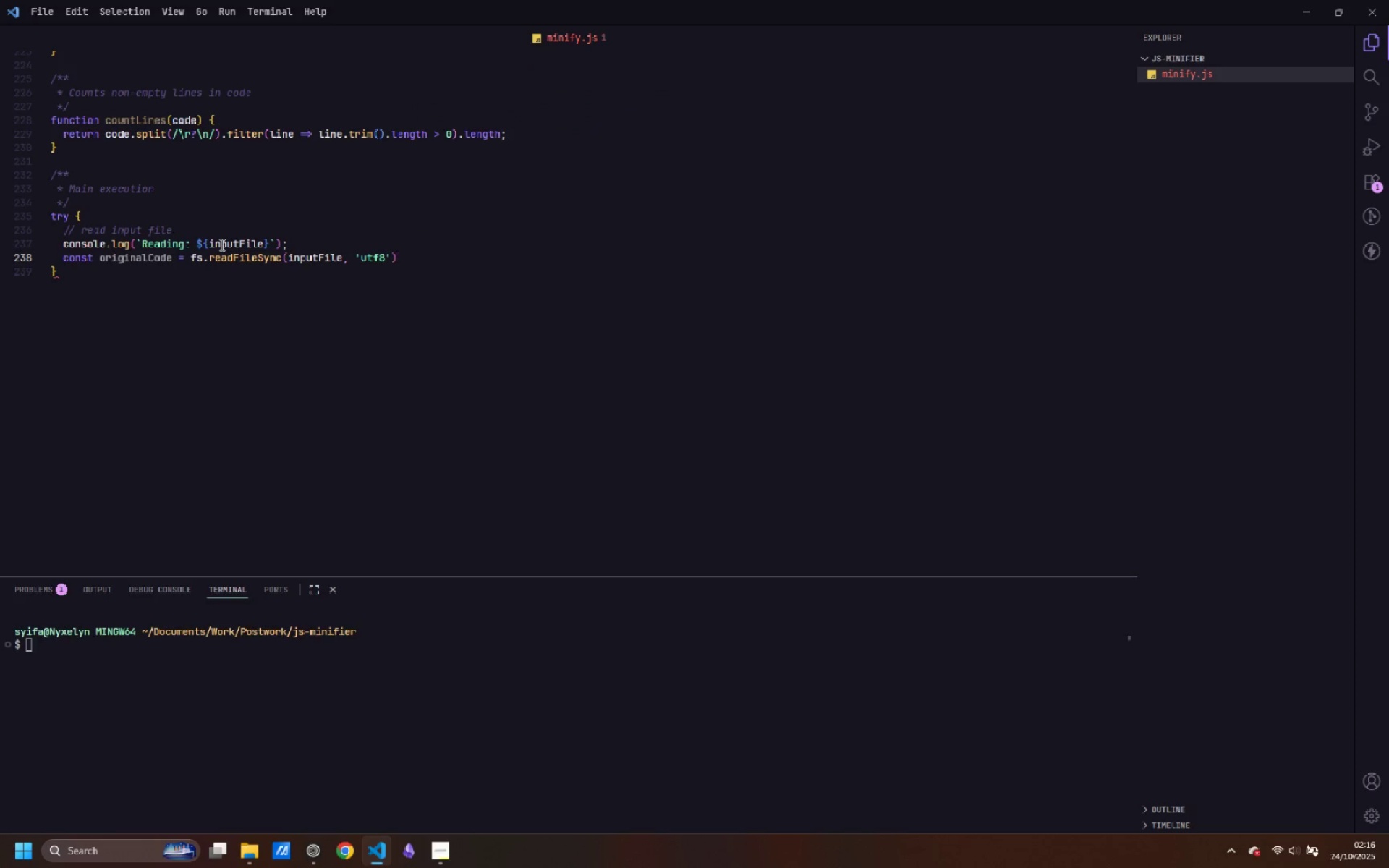 
key(Semicolon)
 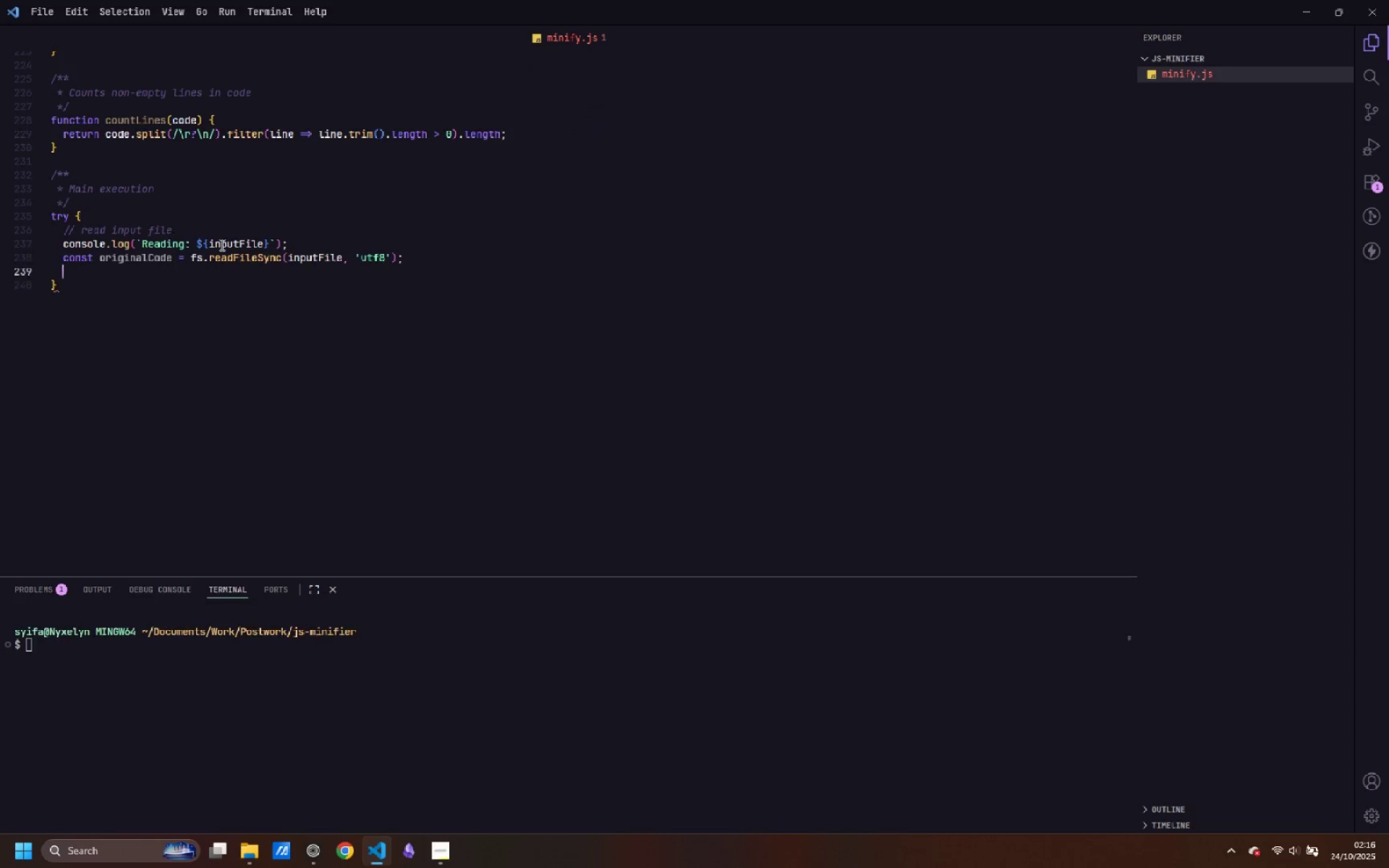 
key(Enter)
 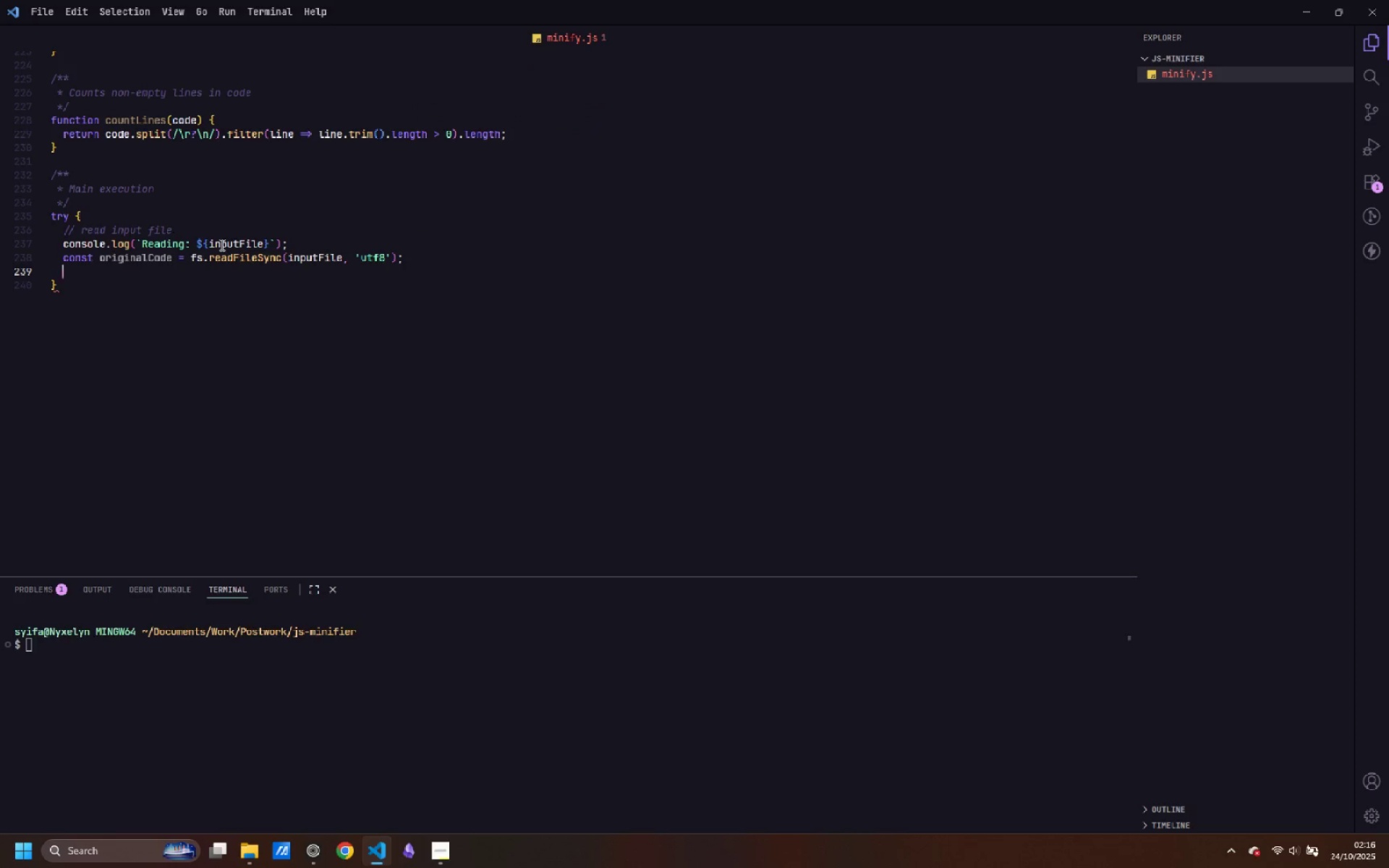 
key(Enter)
 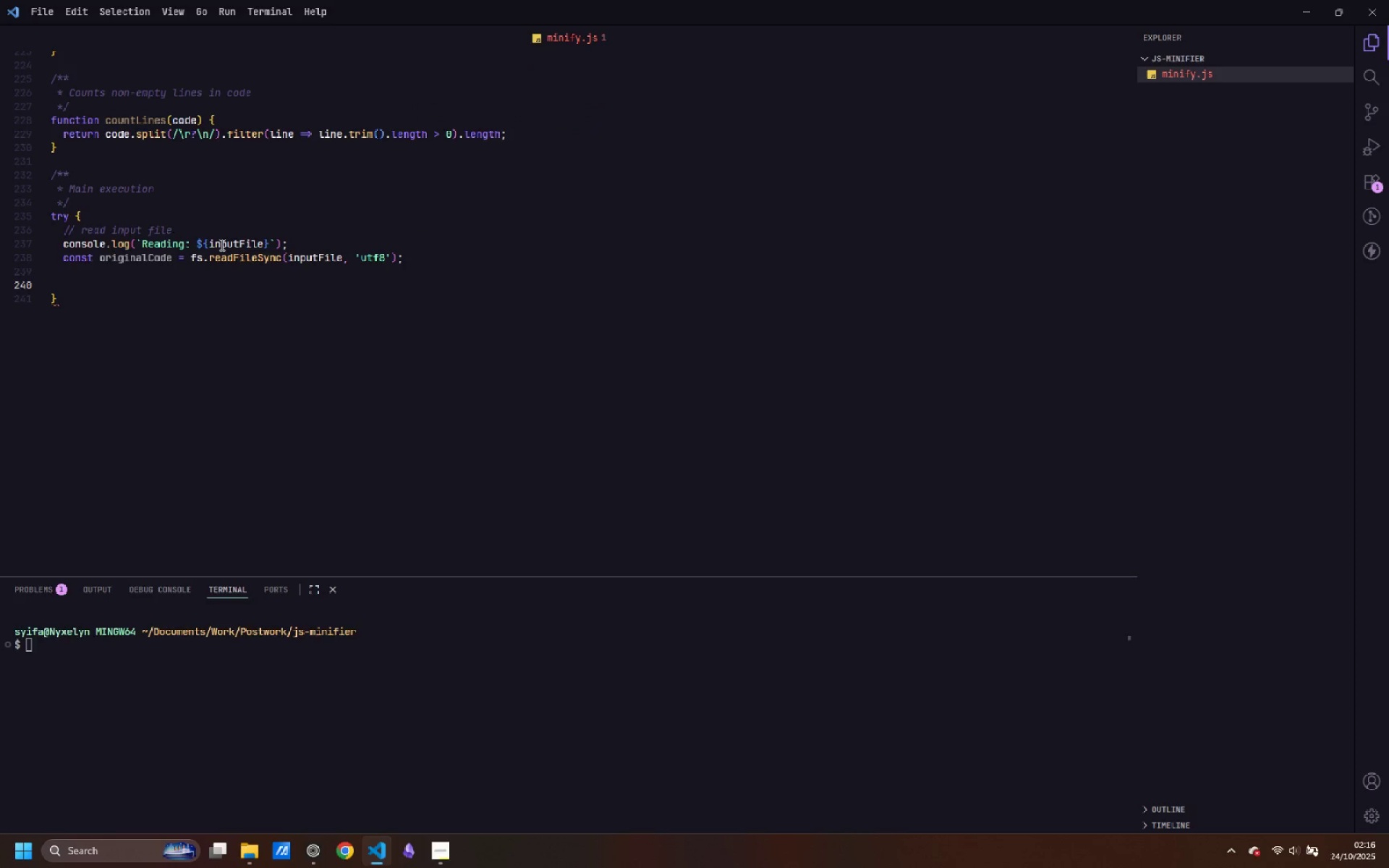 
type(// count original lines)
 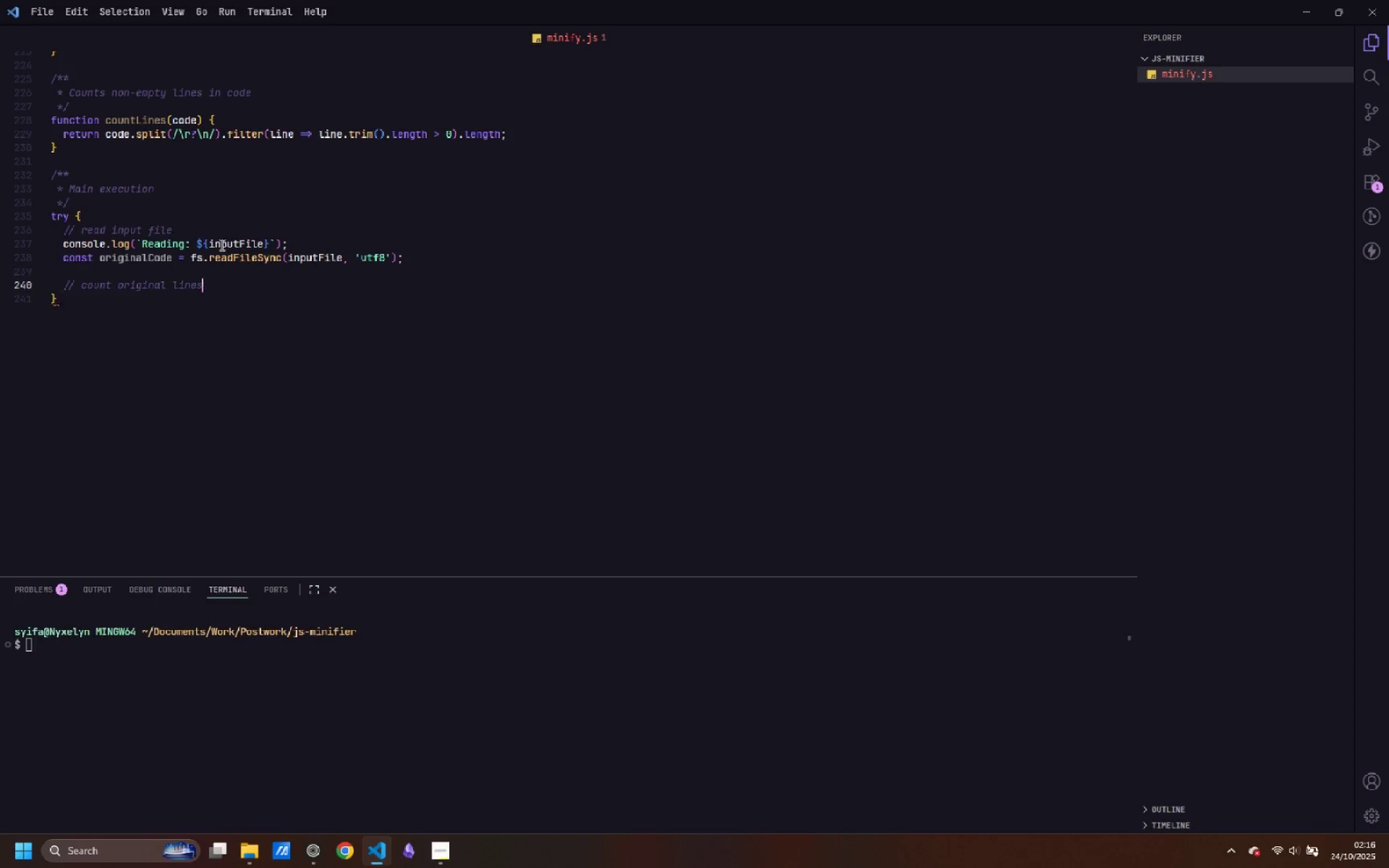 
key(Enter)
 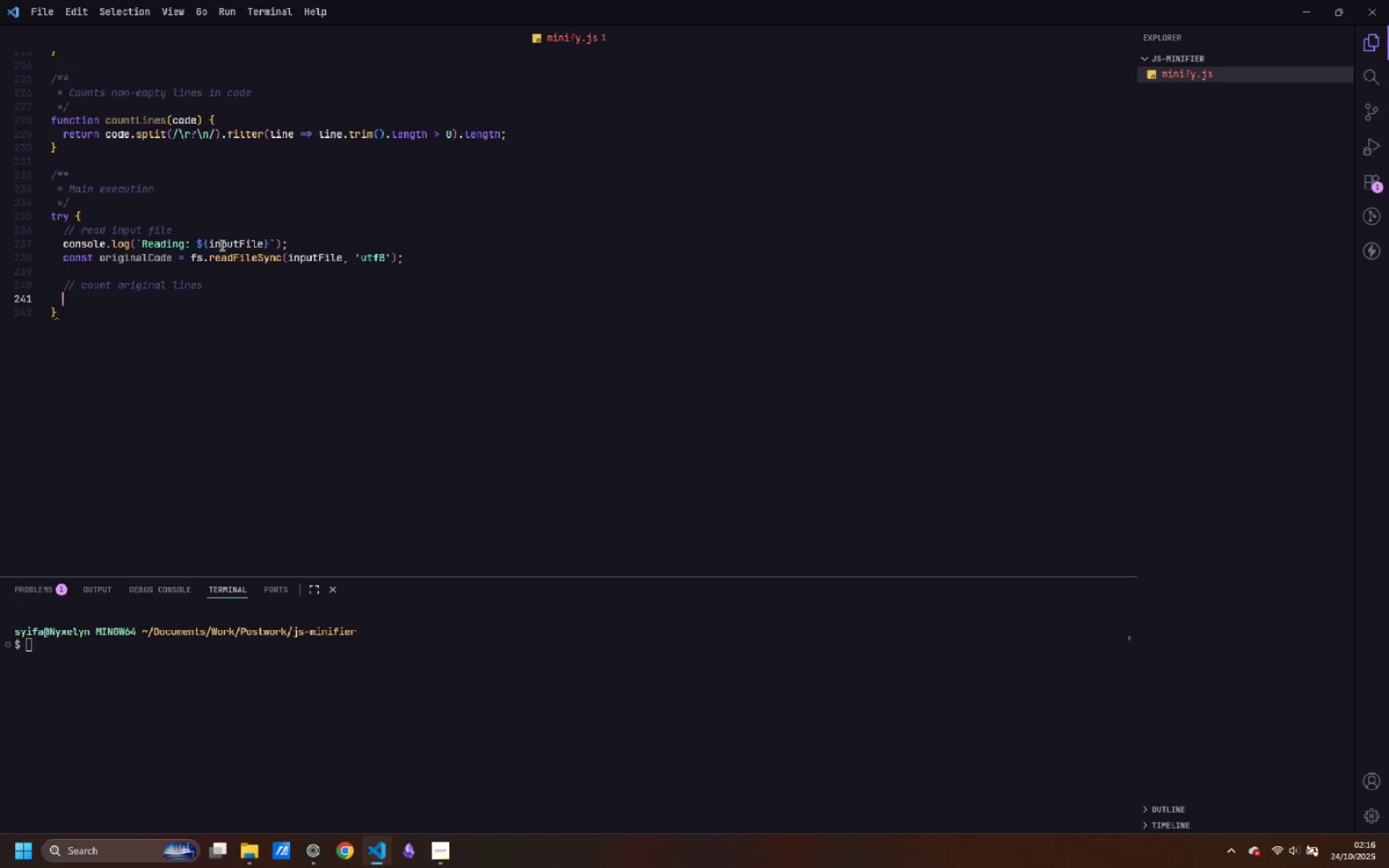 
type(const originalLines)
 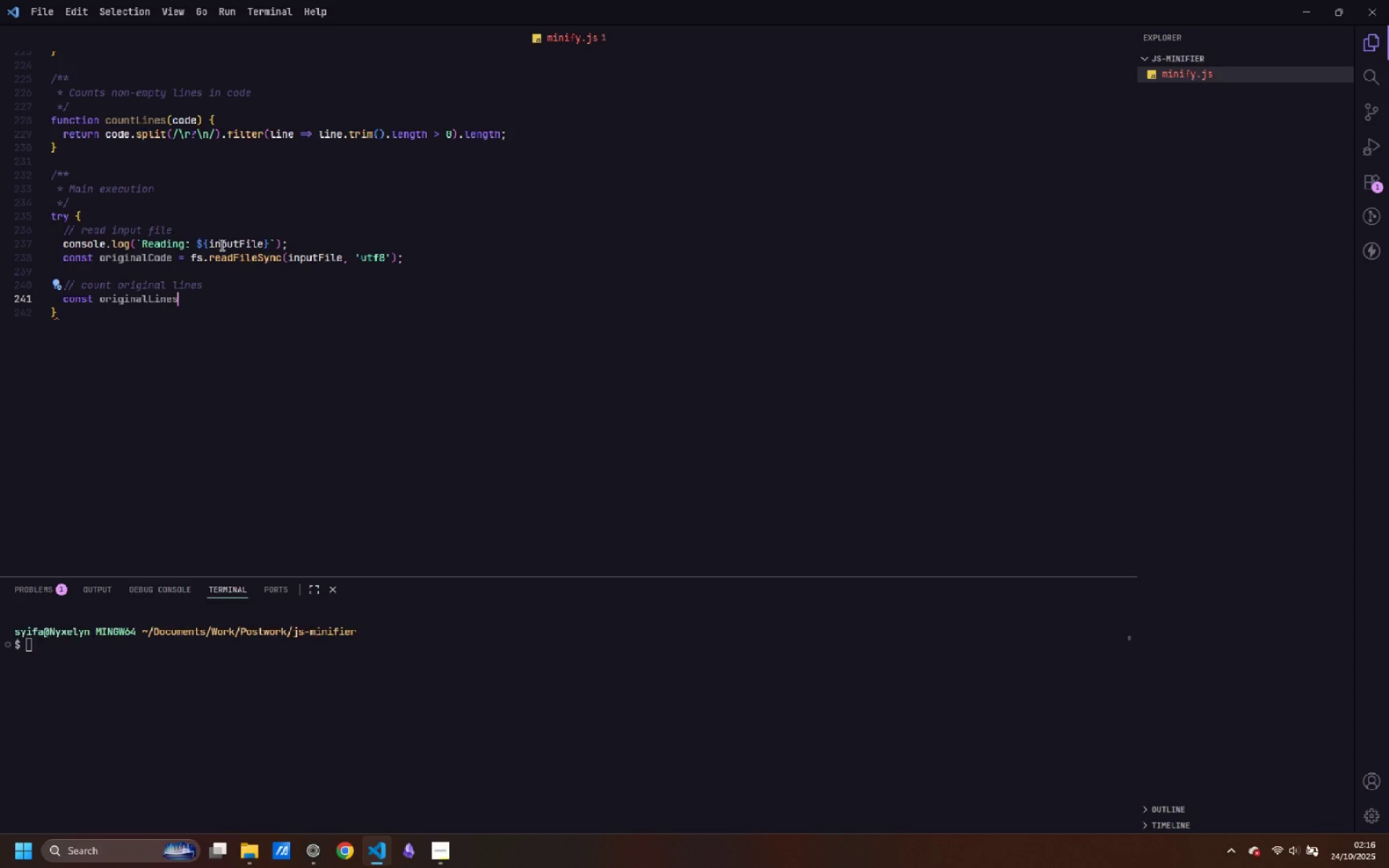 
type( = countLines(originalCode)
 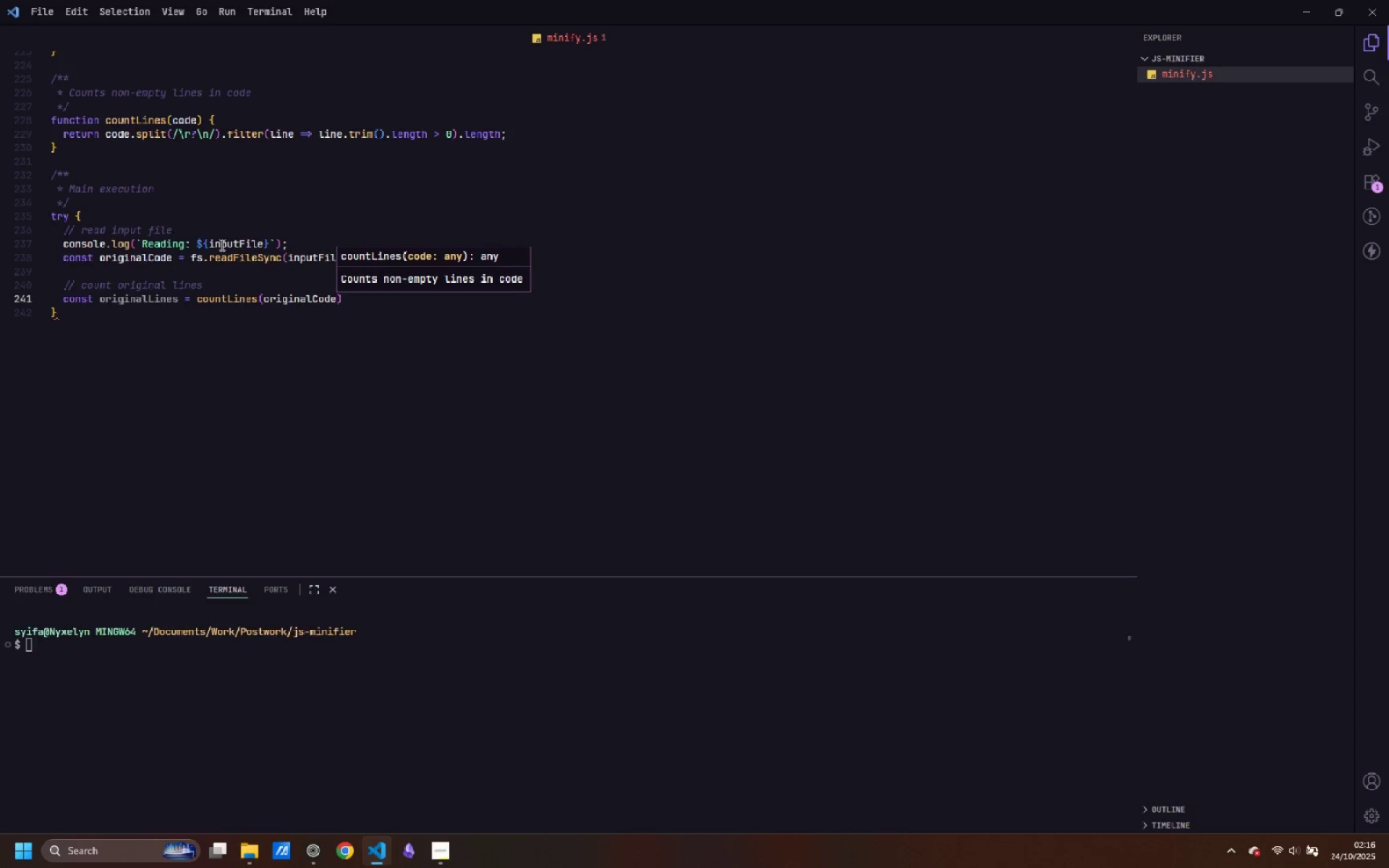 
key(ArrowRight)
 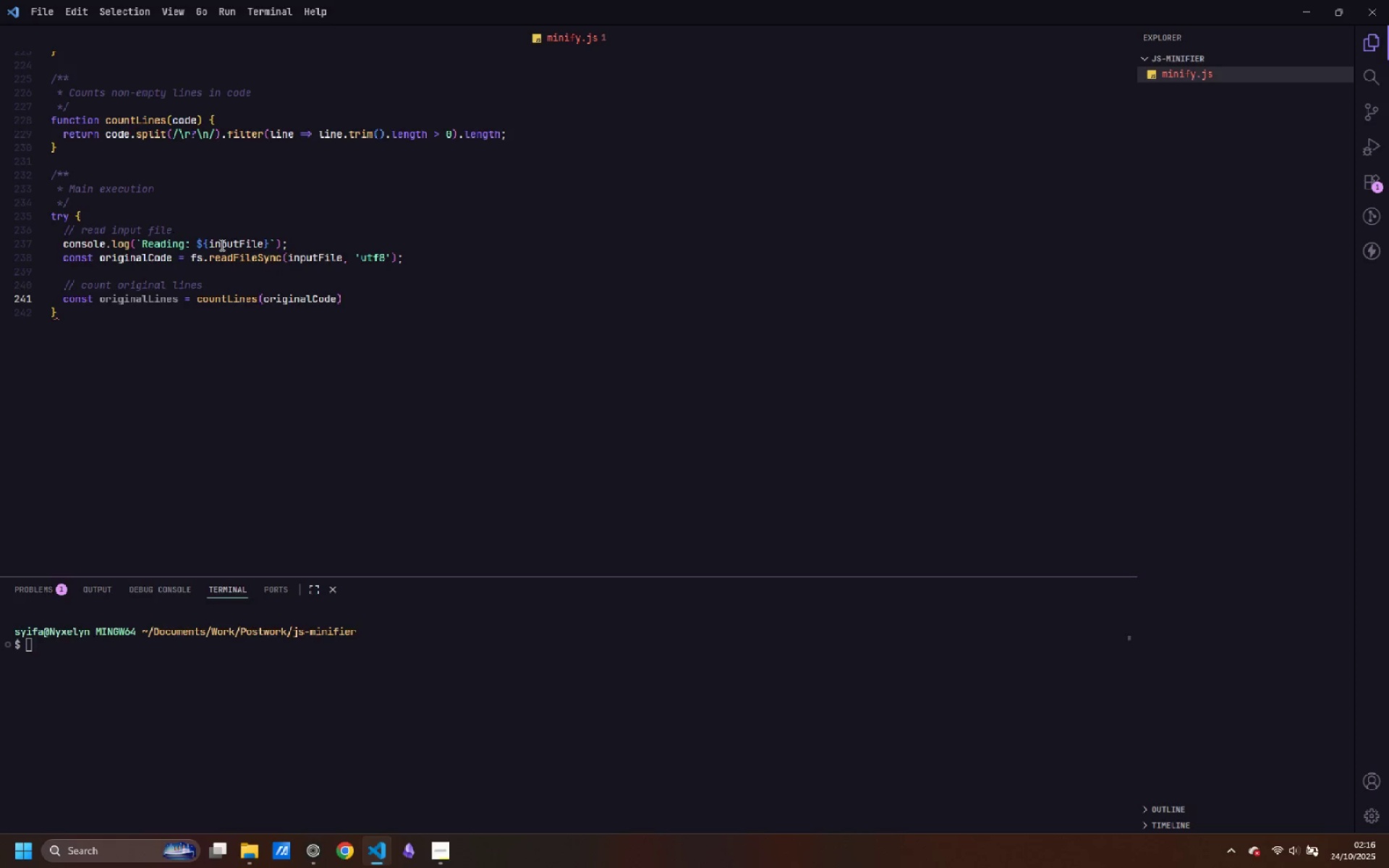 
key(Semicolon)
 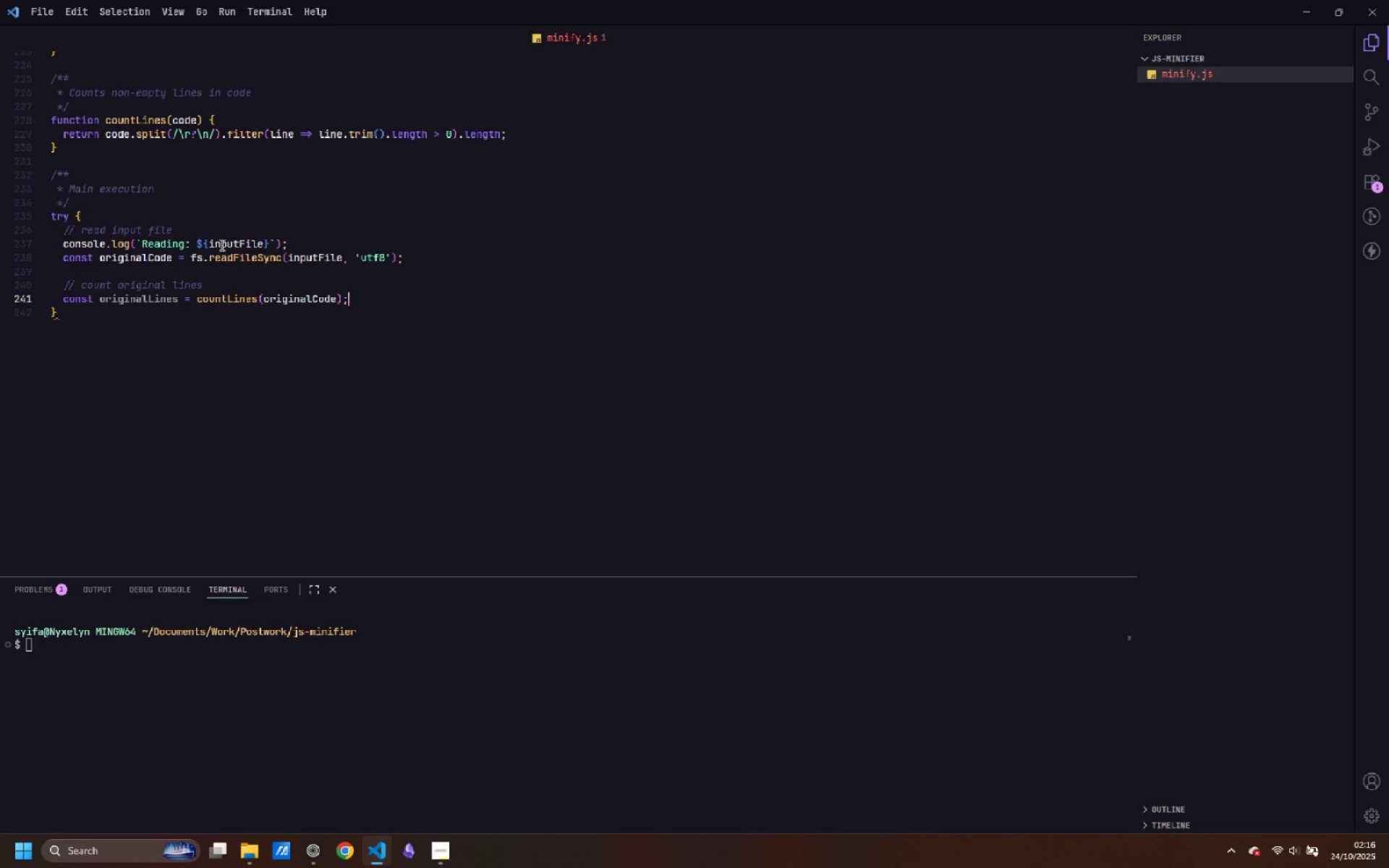 
key(Enter)
 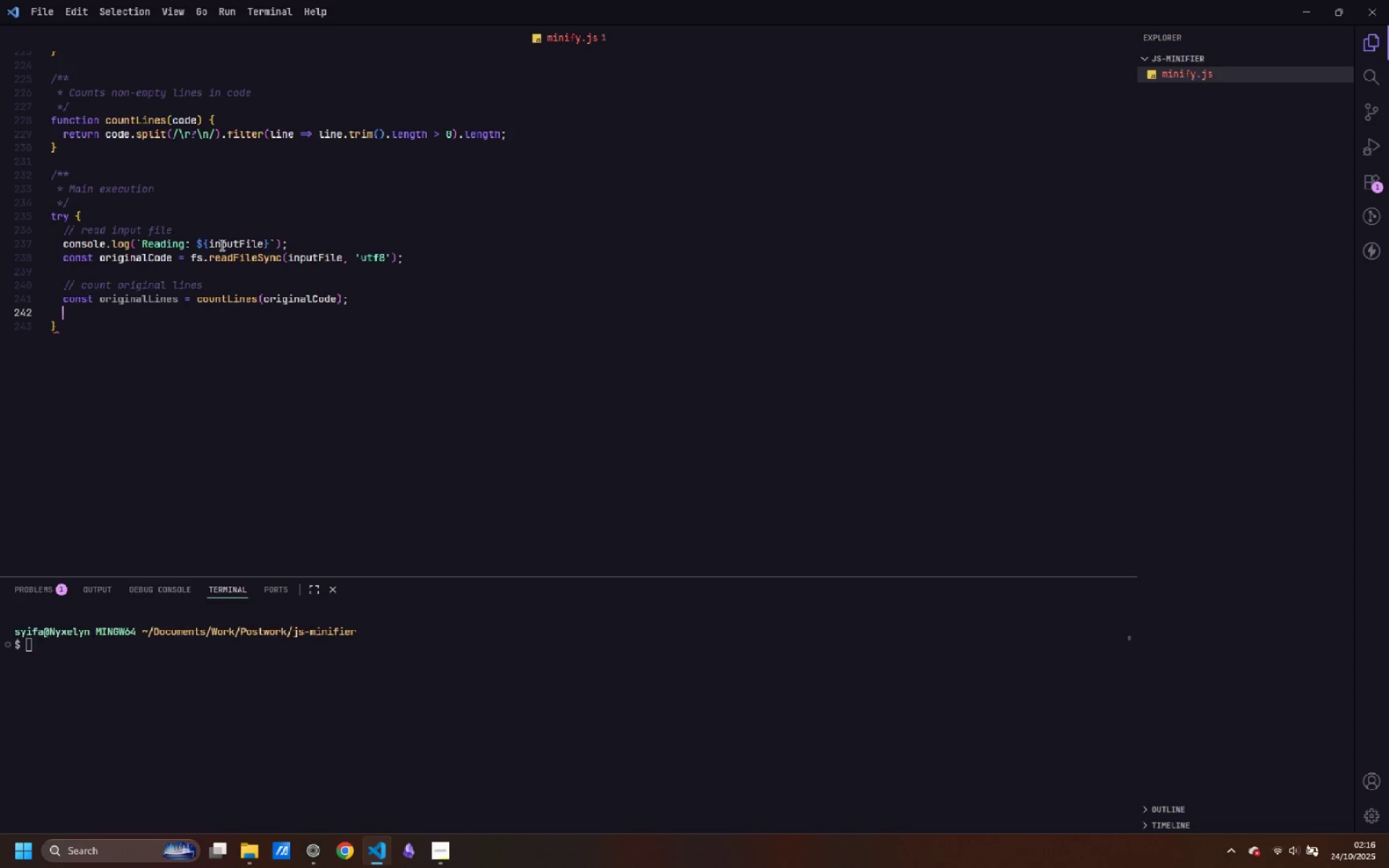 
key(Enter)
 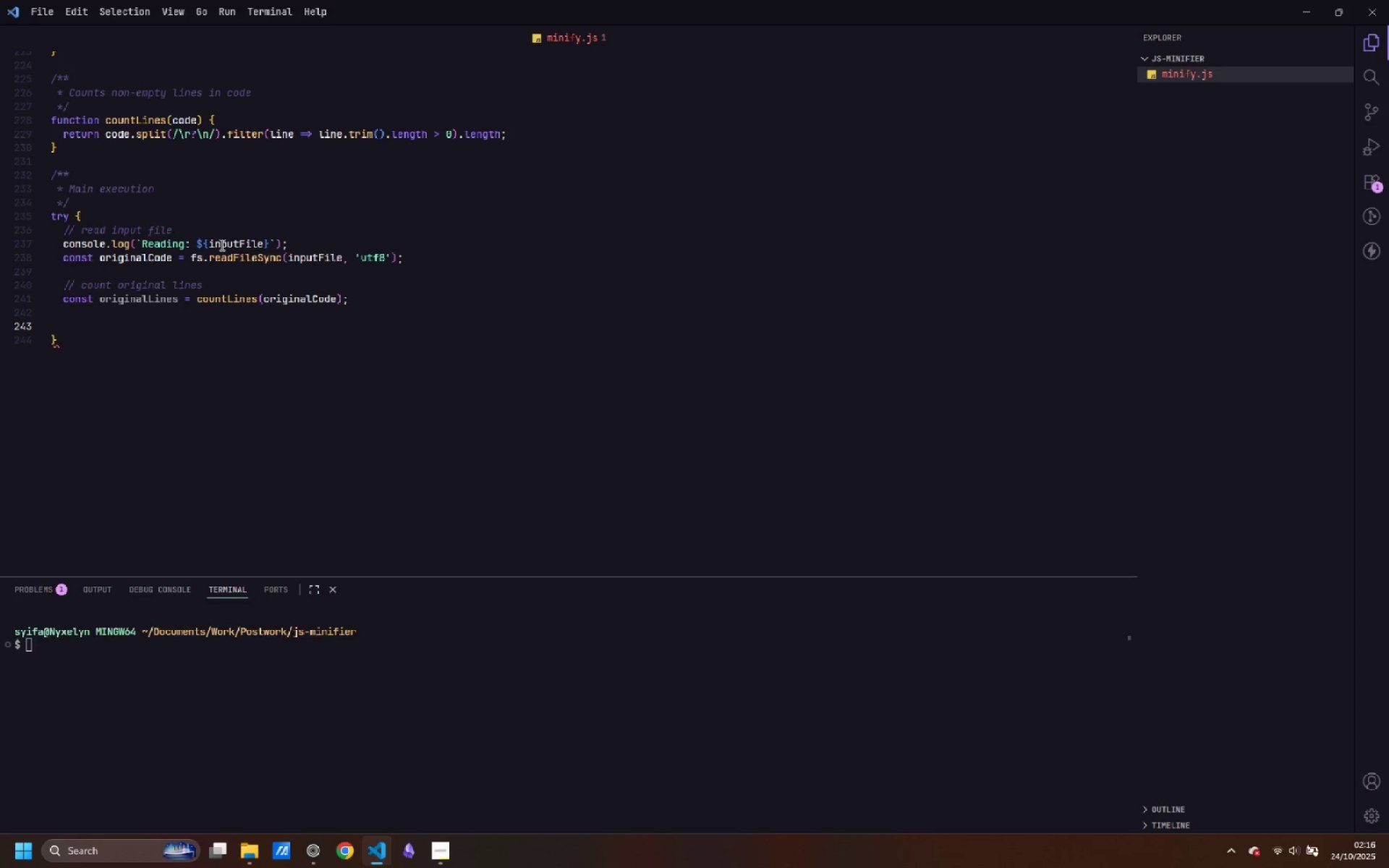 
type(// minift)
key(Backspace)
type(y )
 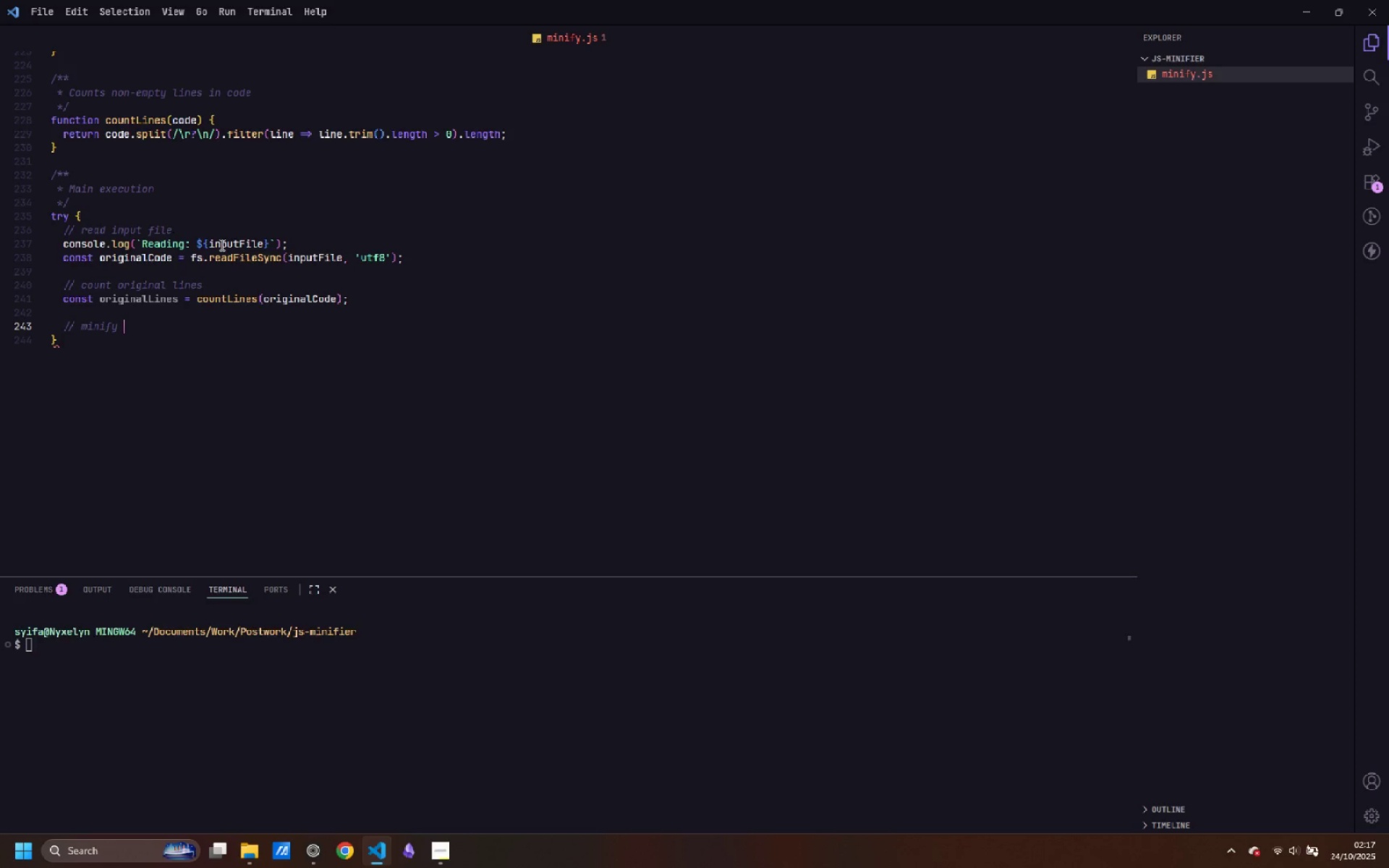 
type(the code)
 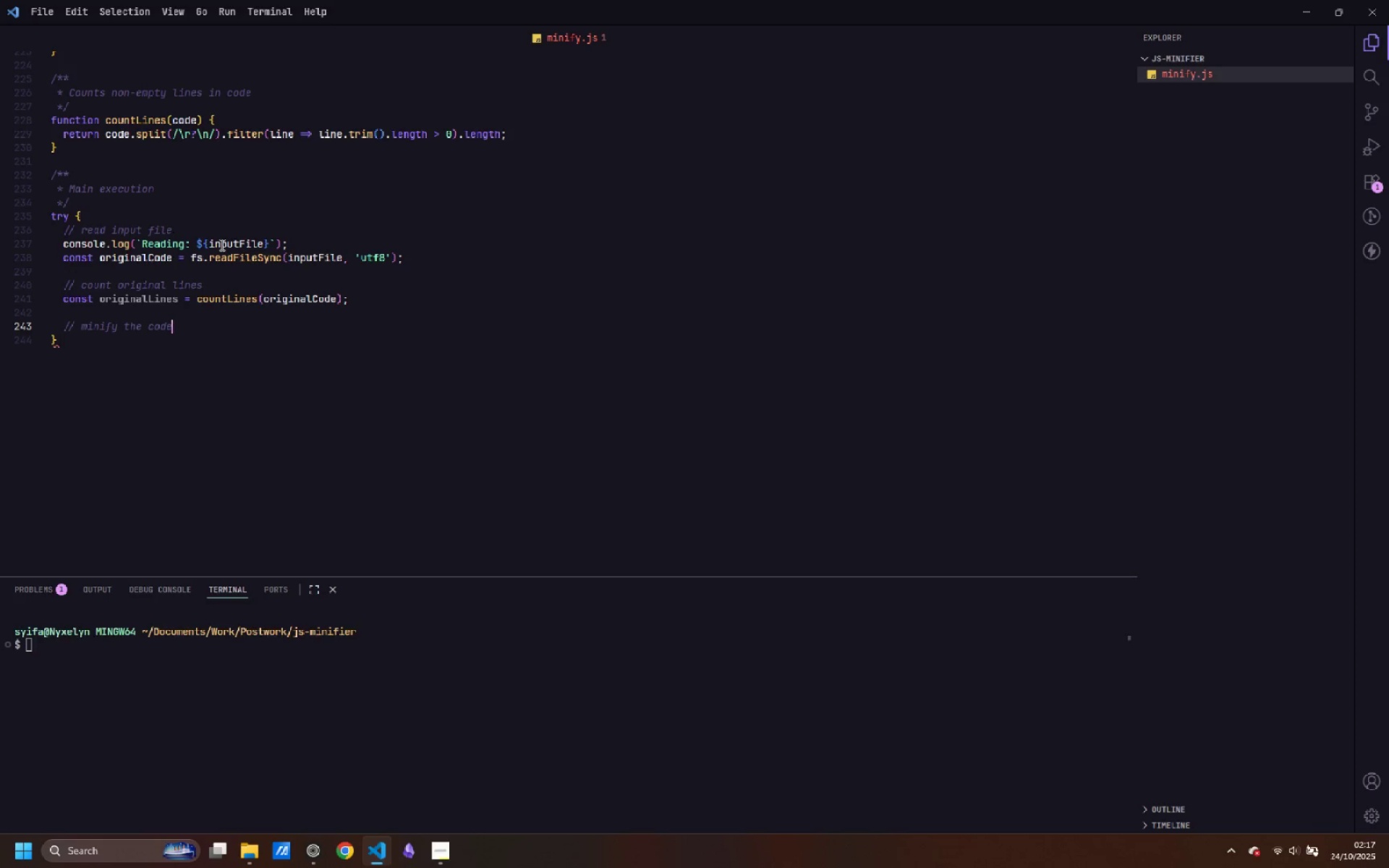 
key(Enter)
 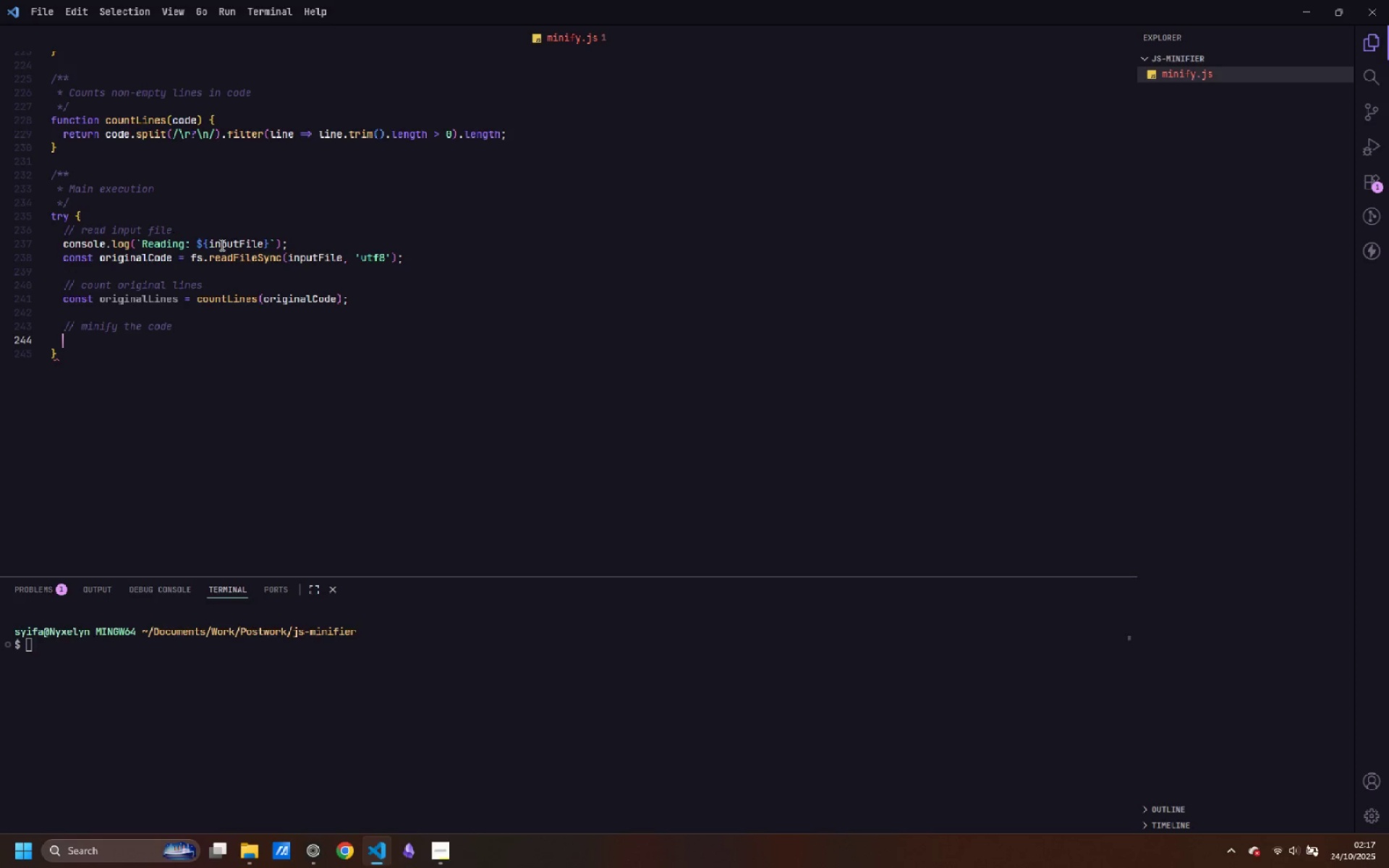 
type(console.log('Minifying...)
 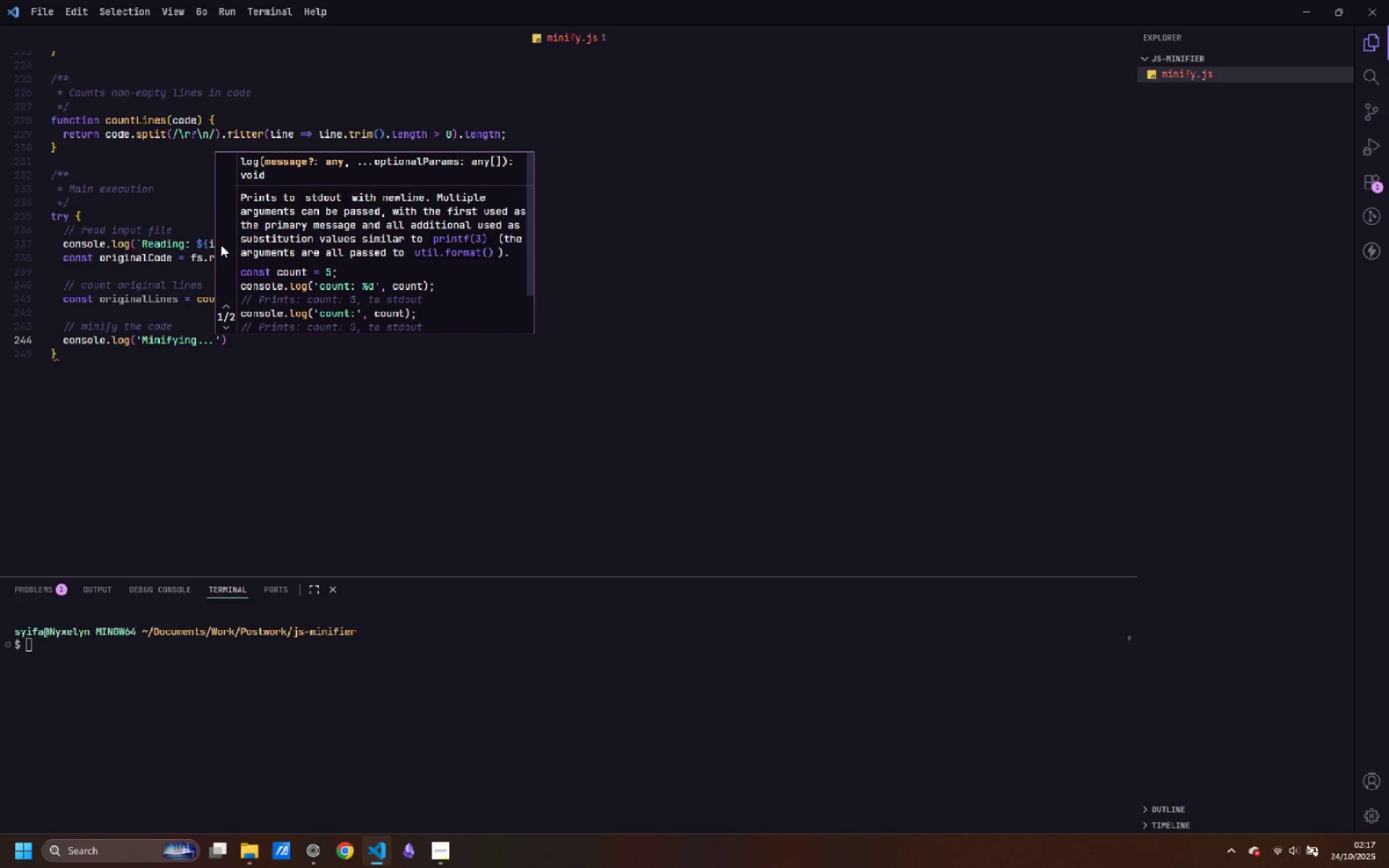 
key(ArrowRight)
 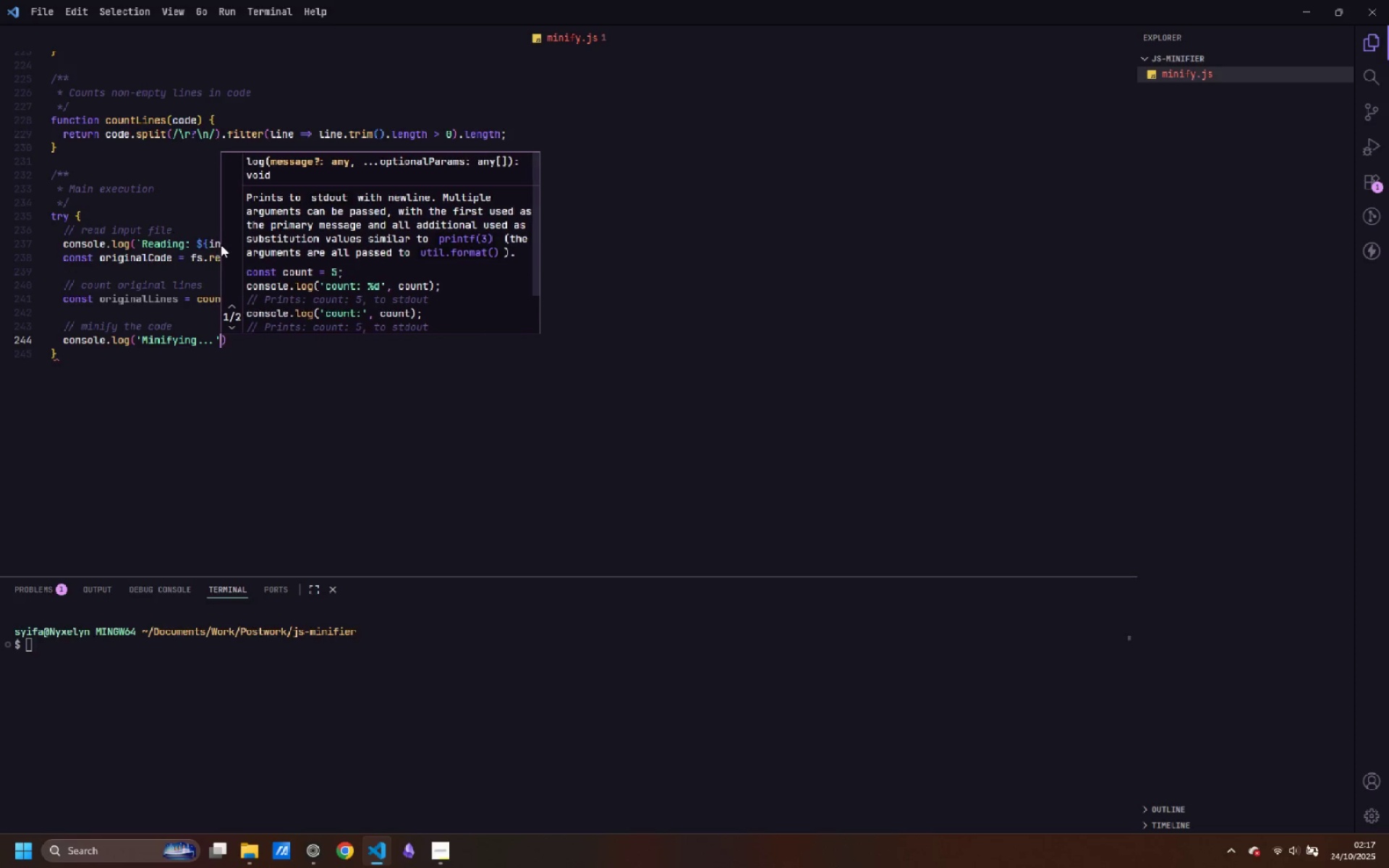 
key(ArrowRight)
 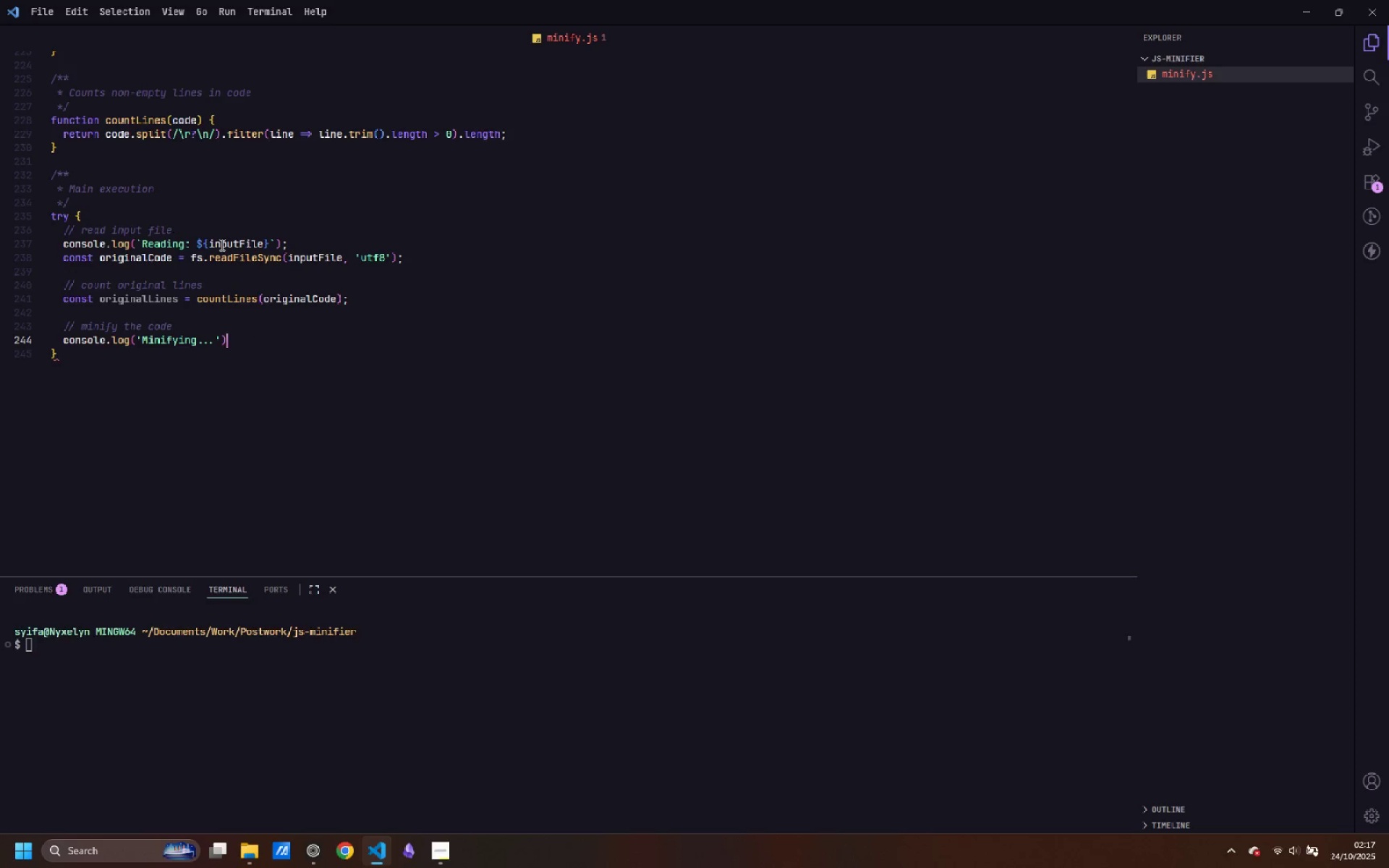 
key(Semicolon)
 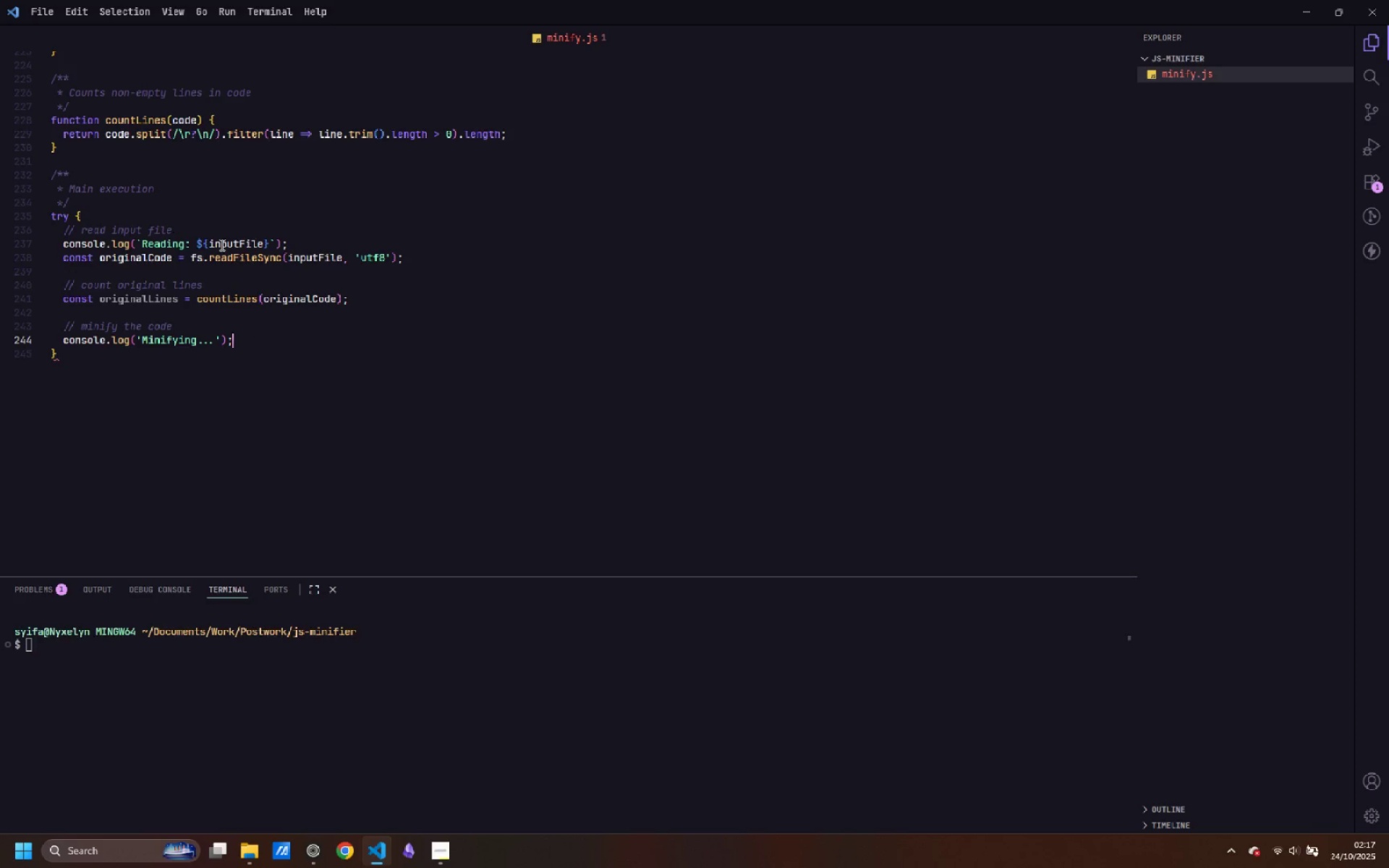 
key(Enter)
 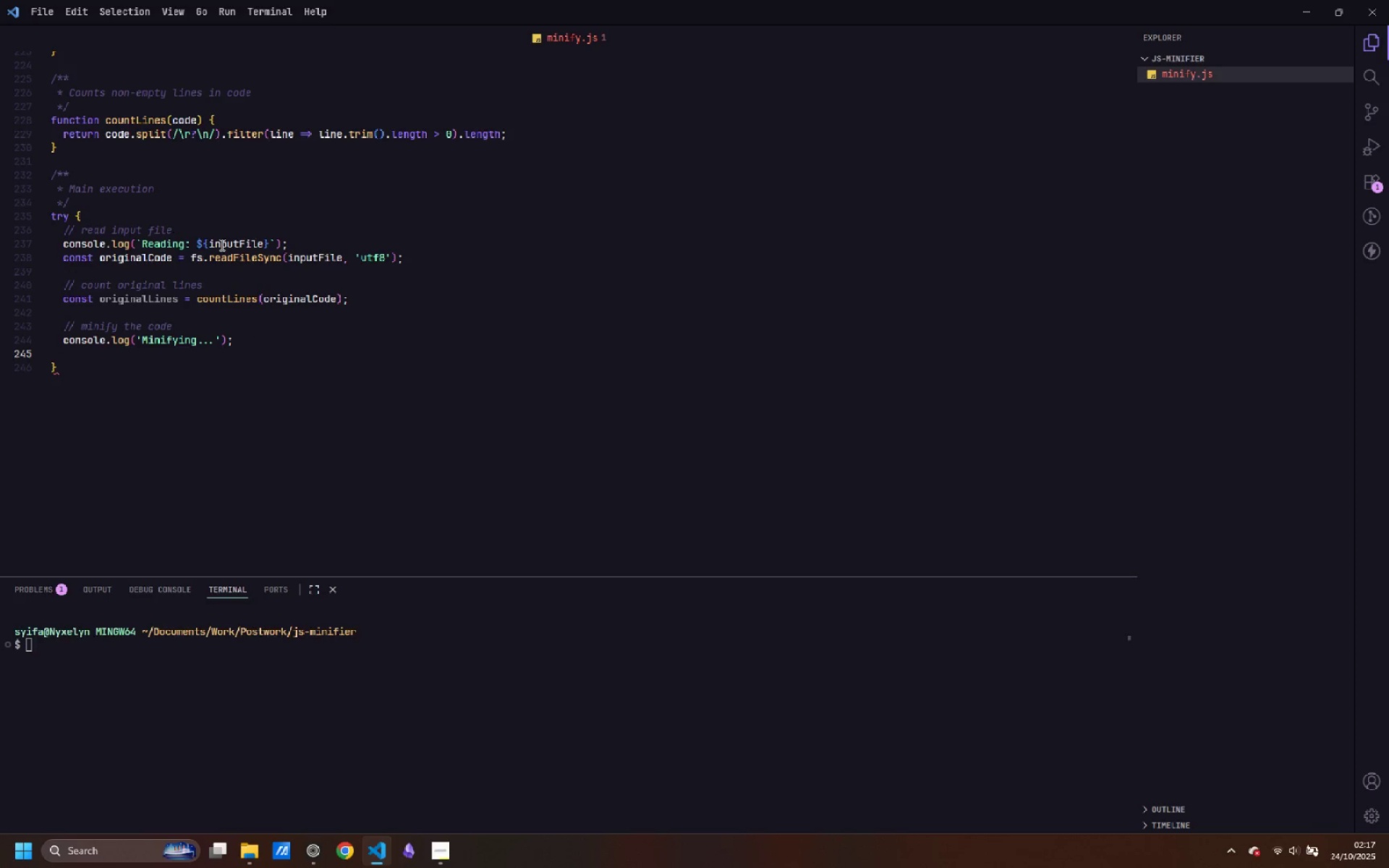 
type(const minifiedCode = mini)
 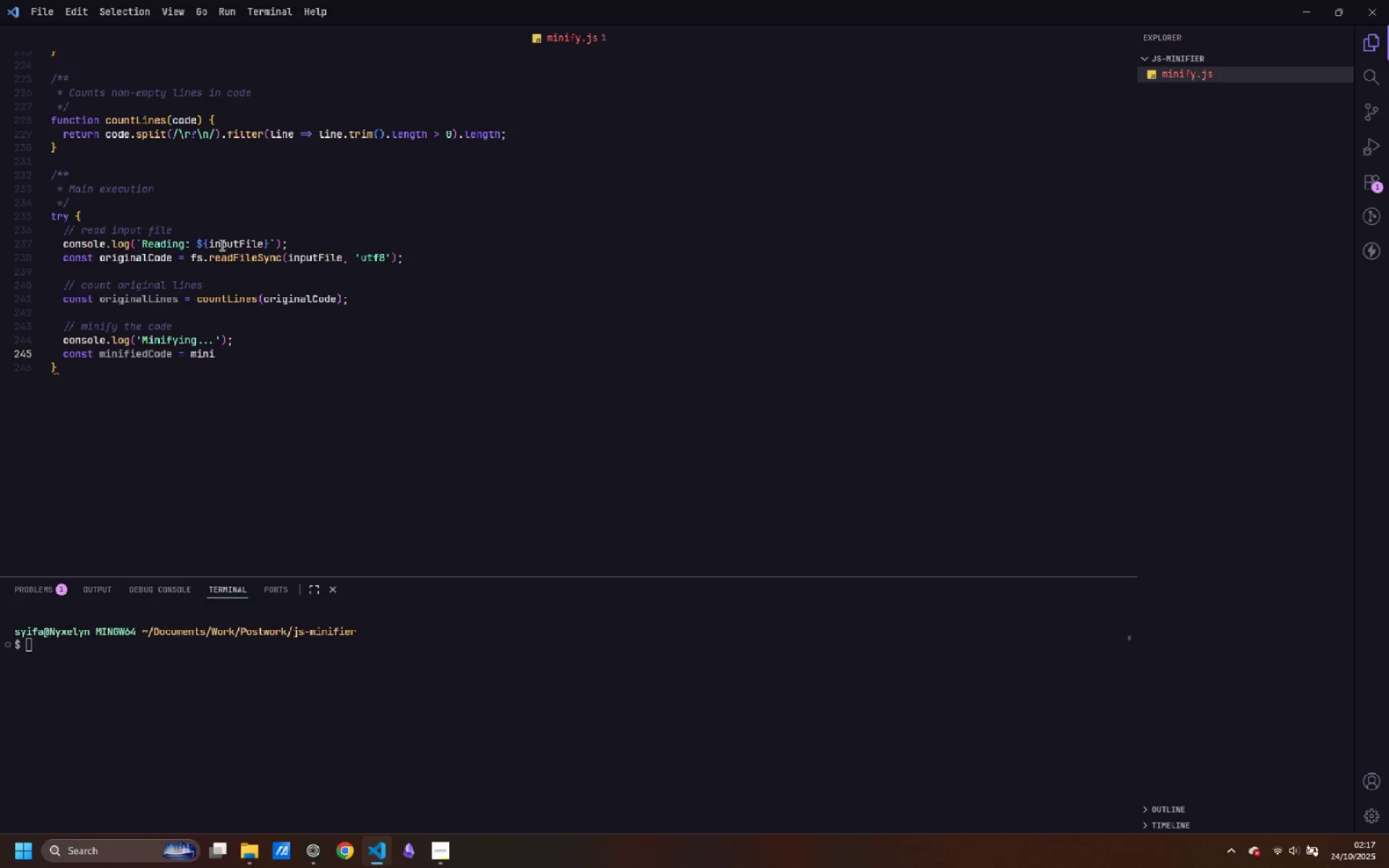 
type(fyJavaScript(originalCode)
 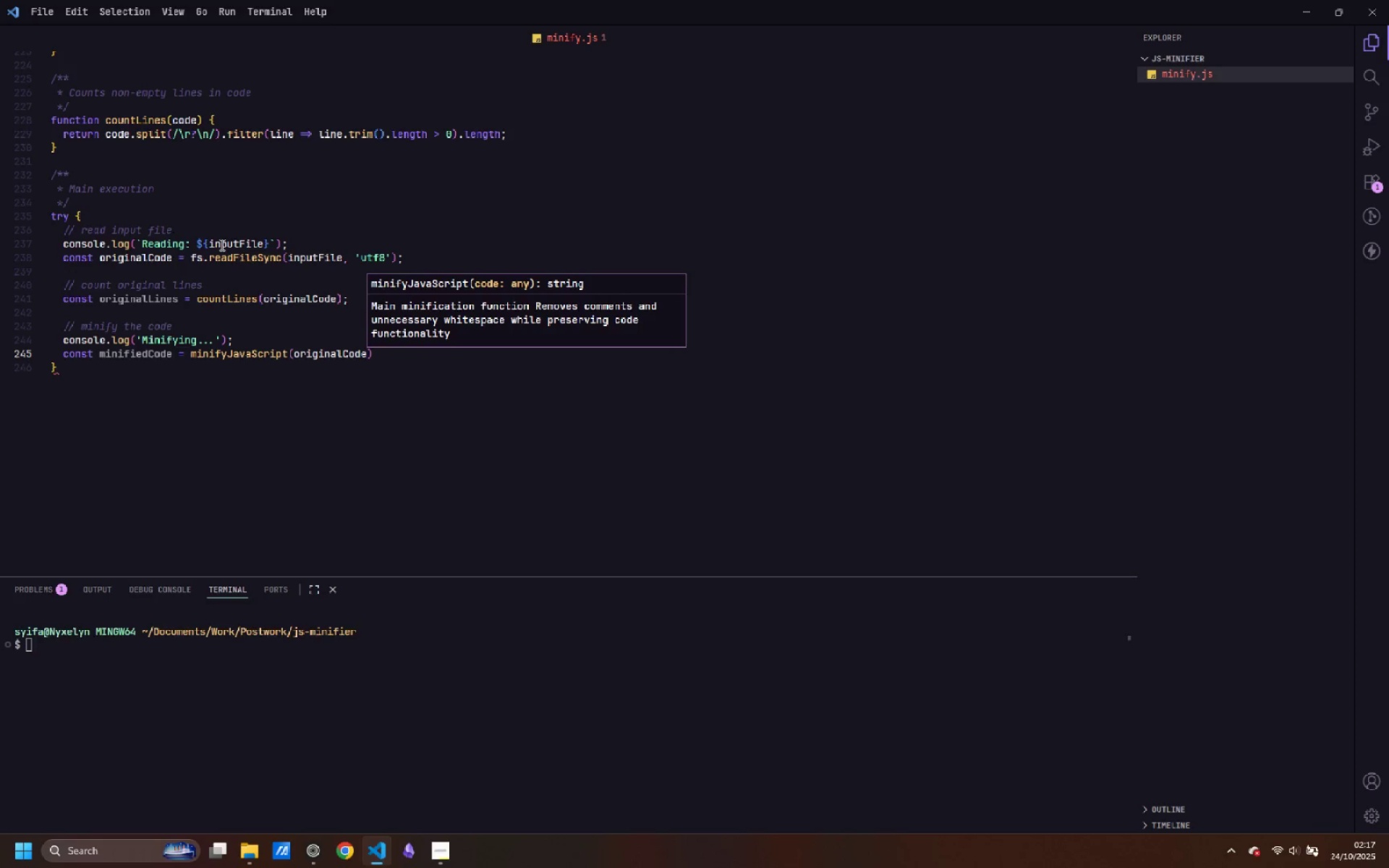 
key(ArrowRight)
 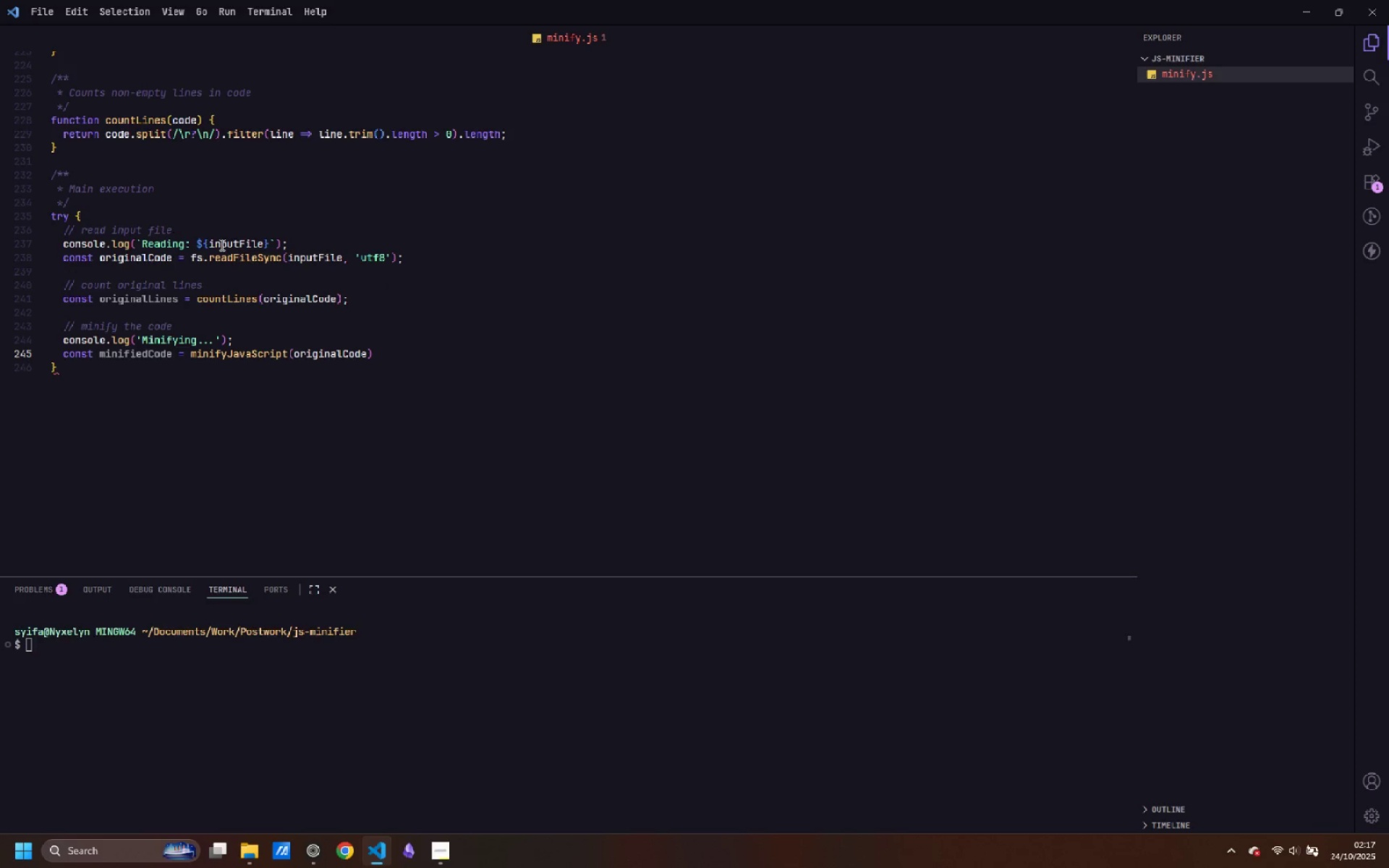 
key(Semicolon)
 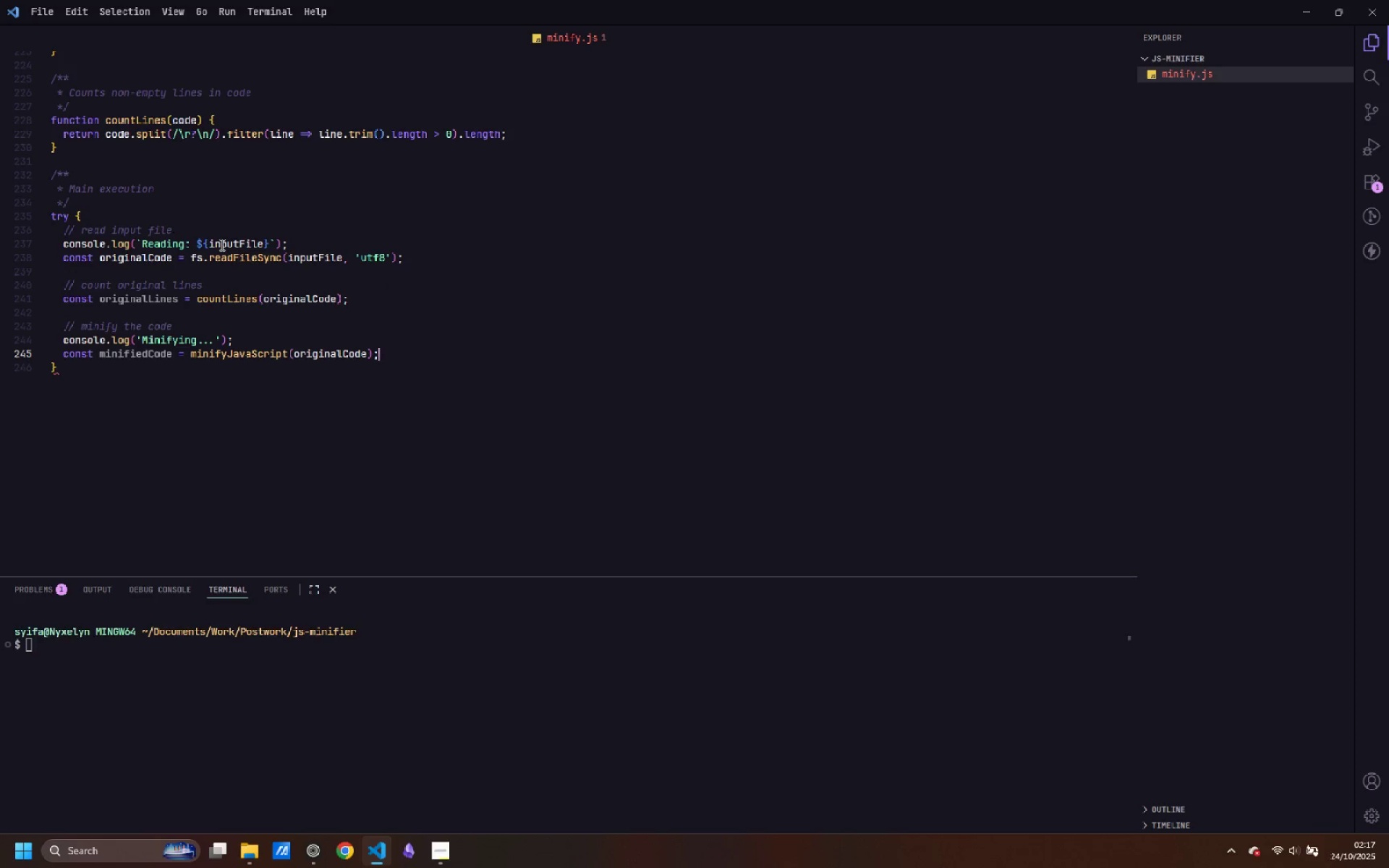 
key(Enter)
 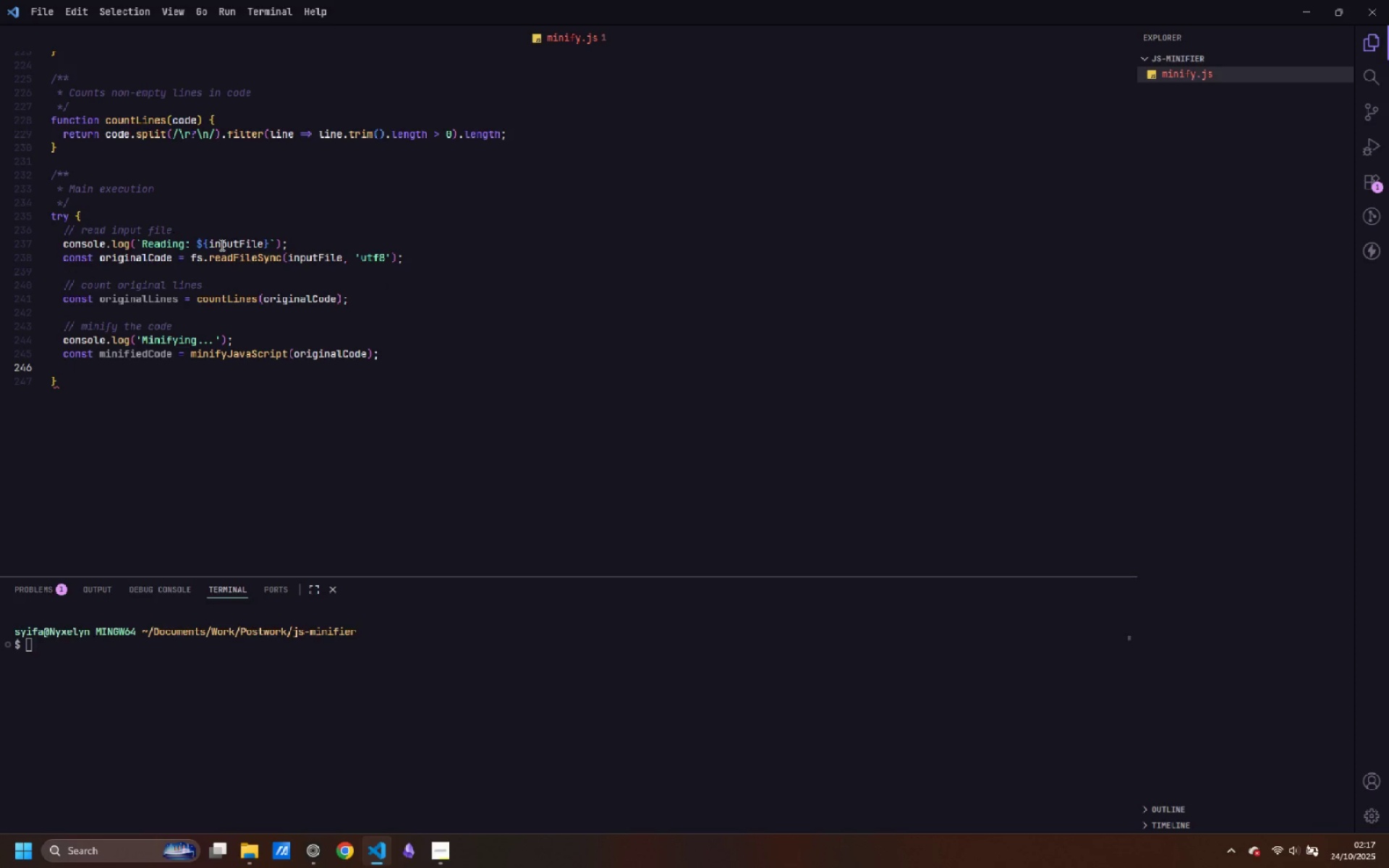 
key(Enter)
 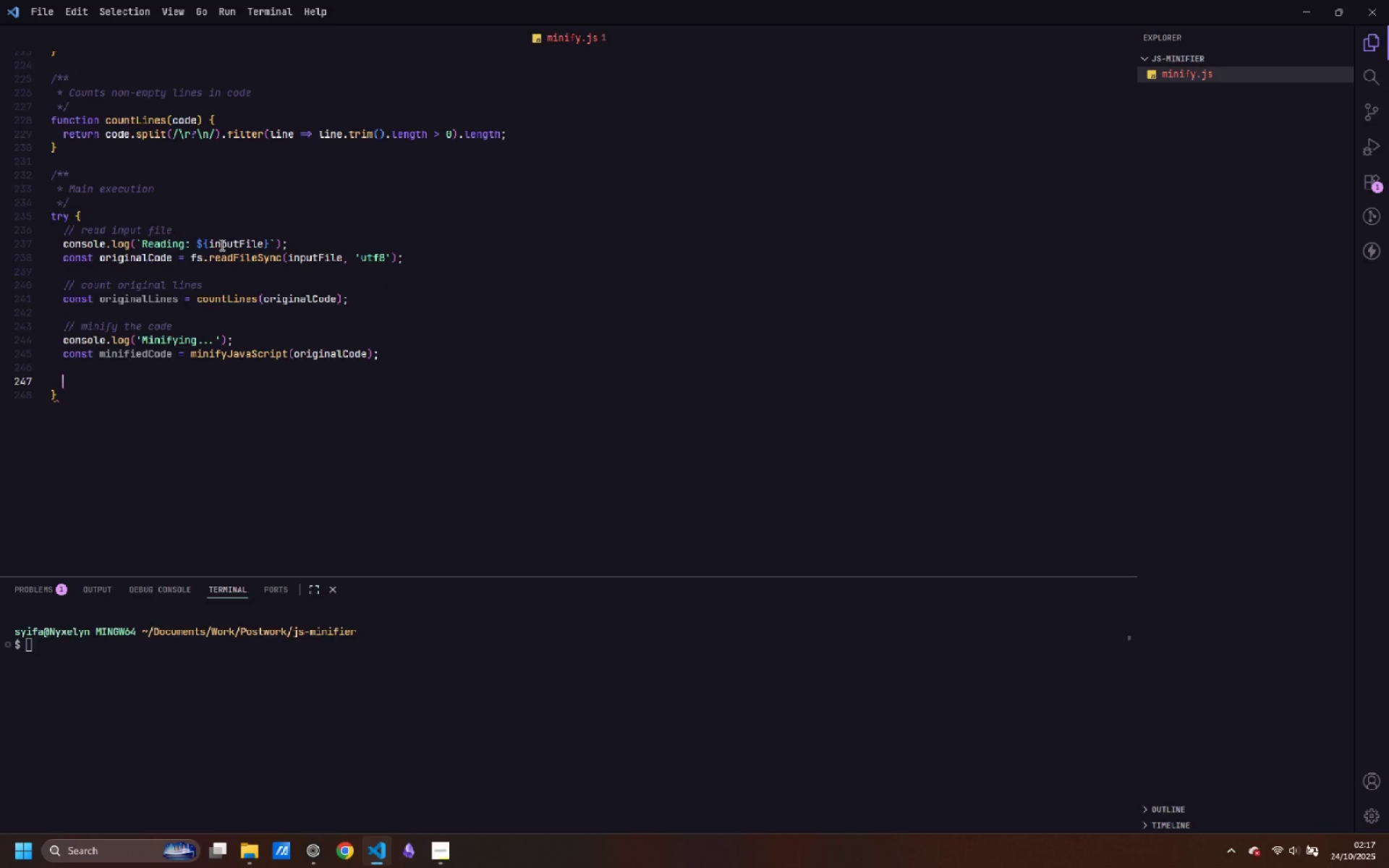 
type(// count minified lines)
 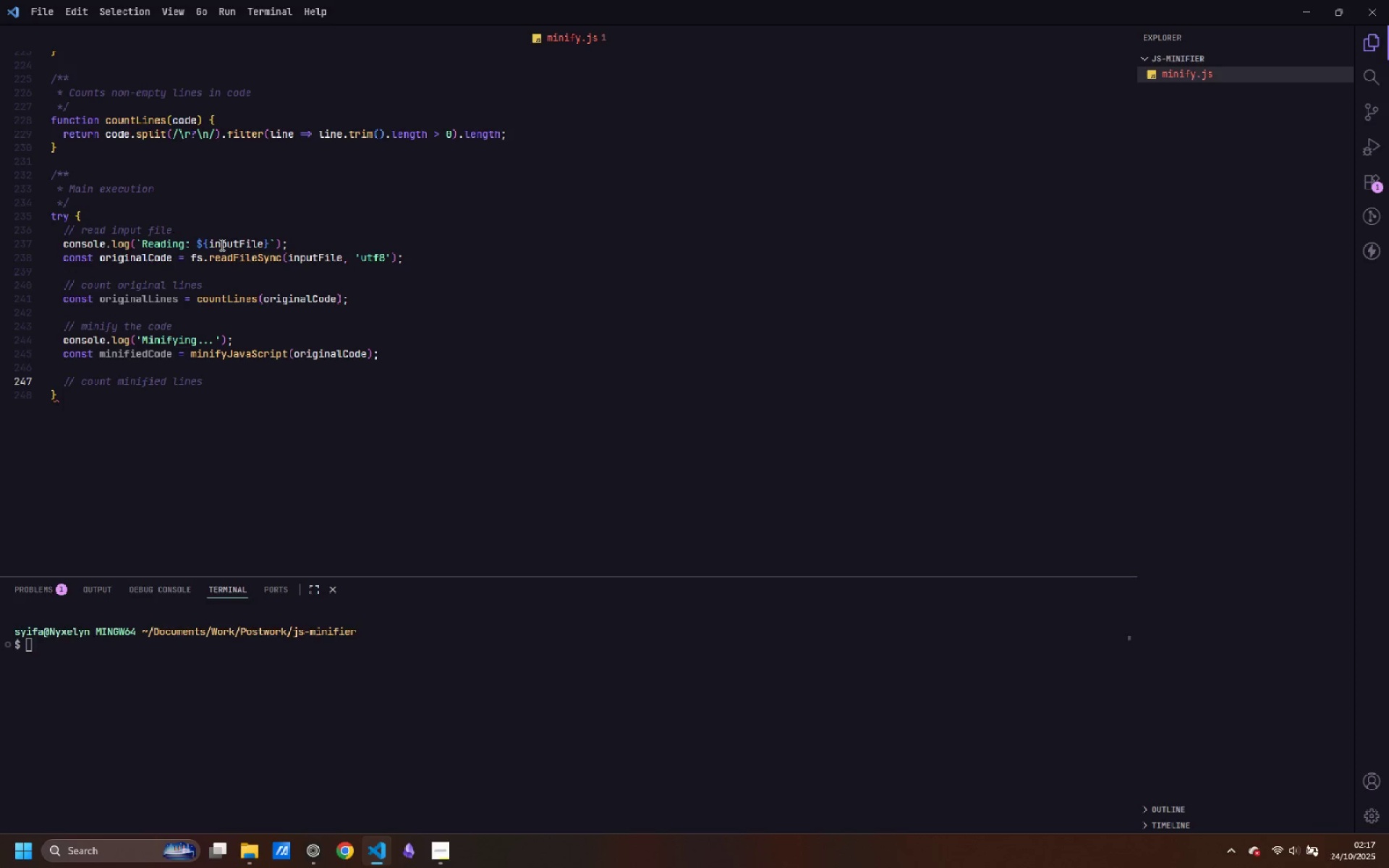 
key(Enter)
 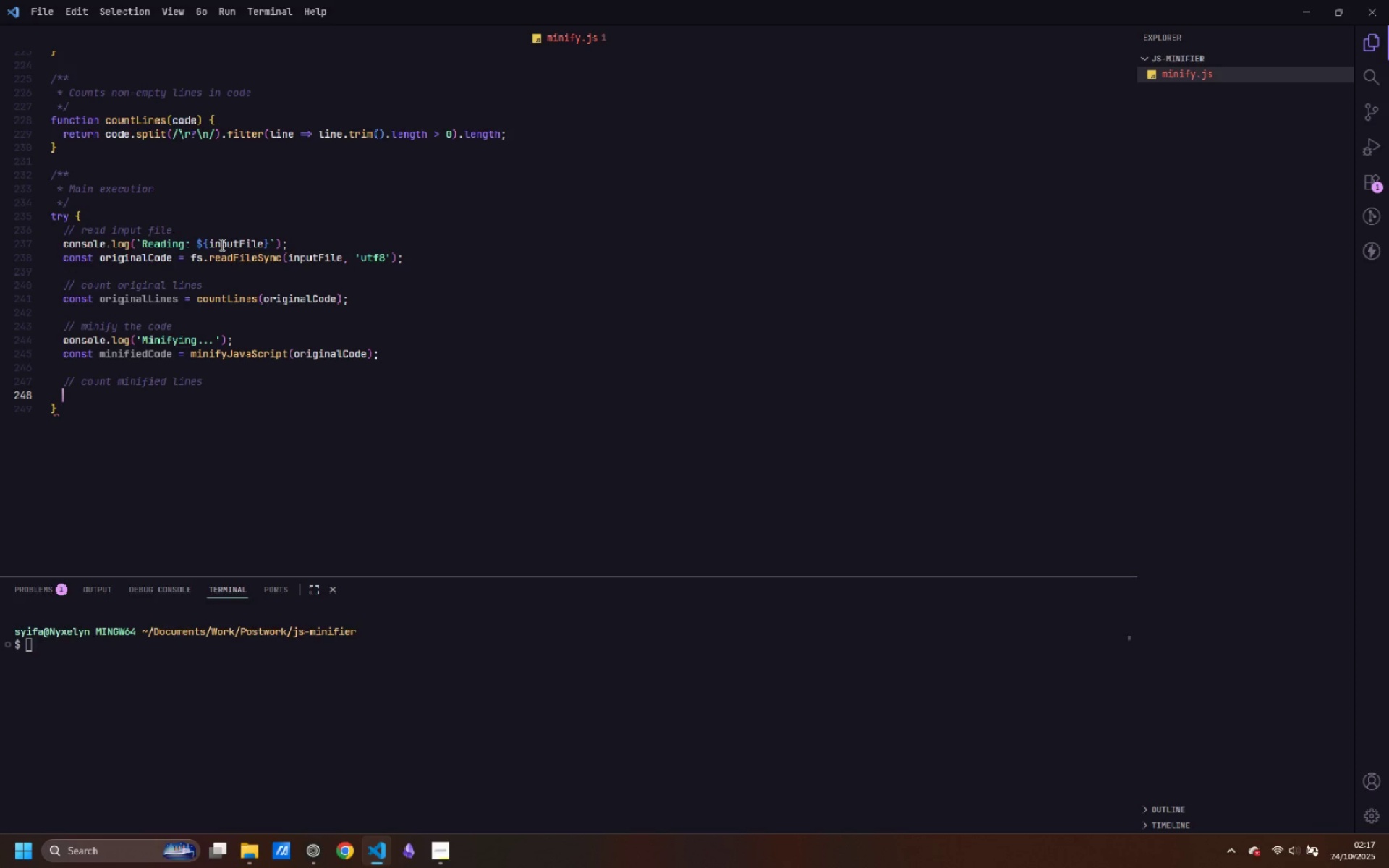 
type(const minifiedLines = countLines(minifiedCode)
 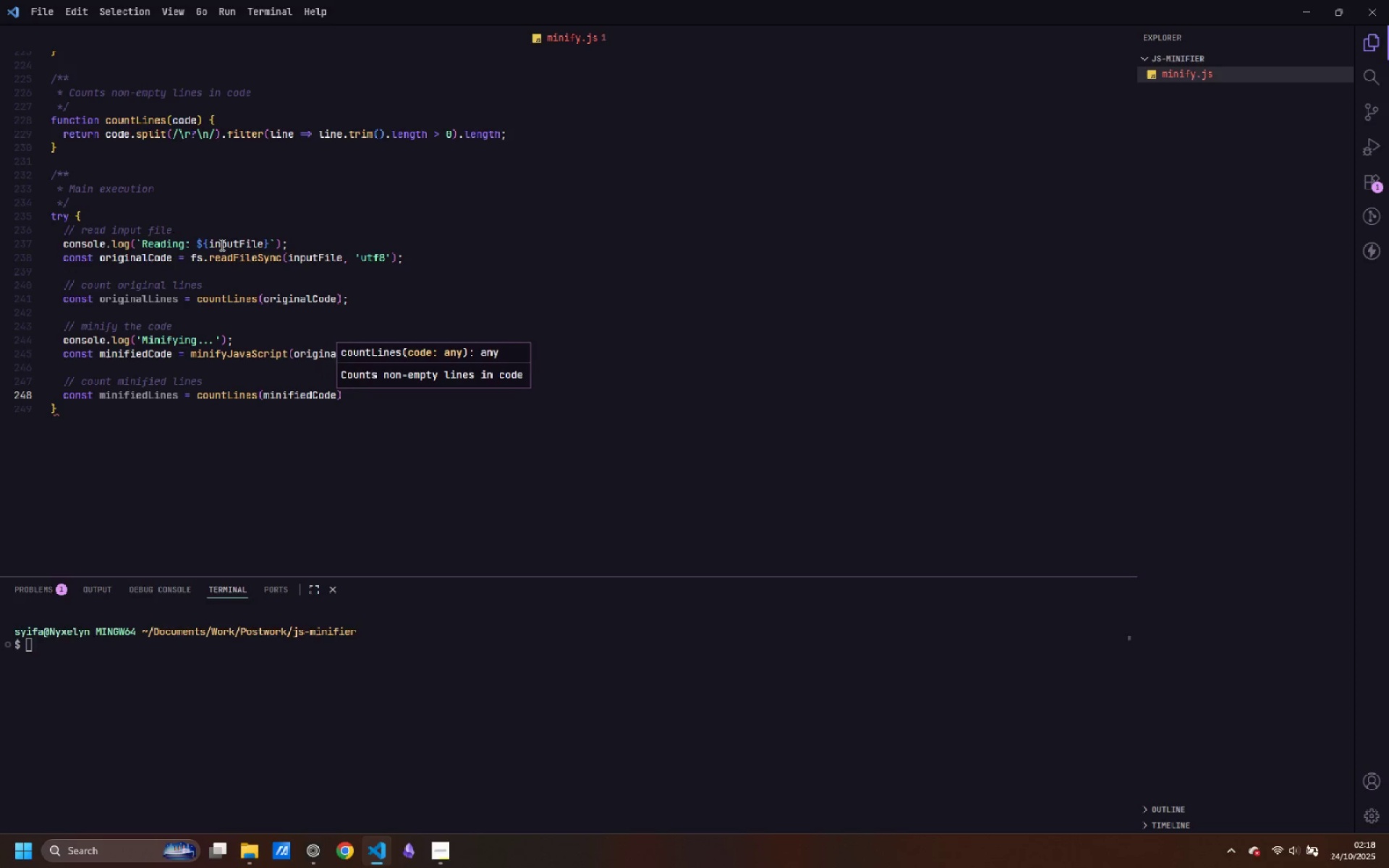 
 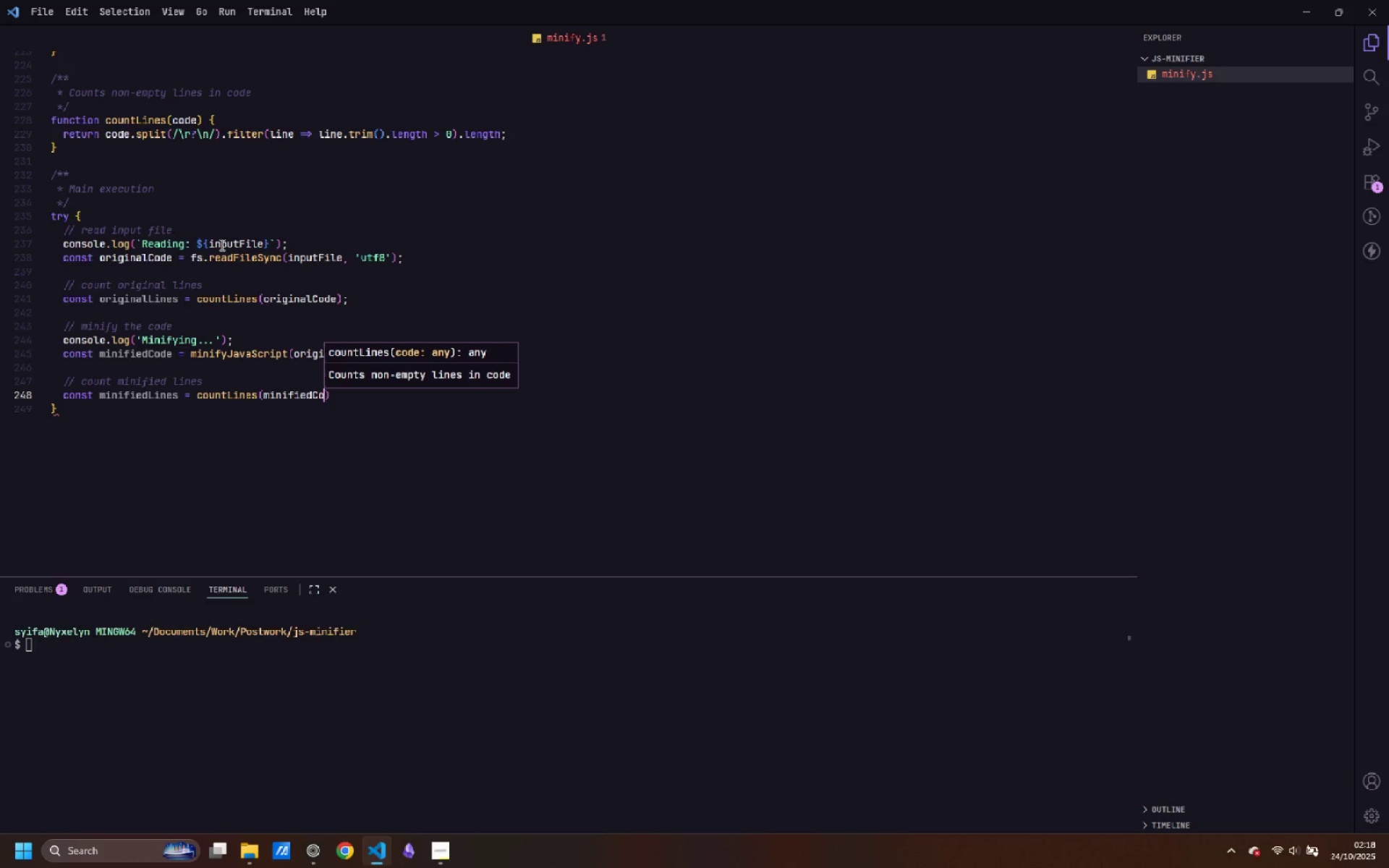 
key(ArrowRight)
 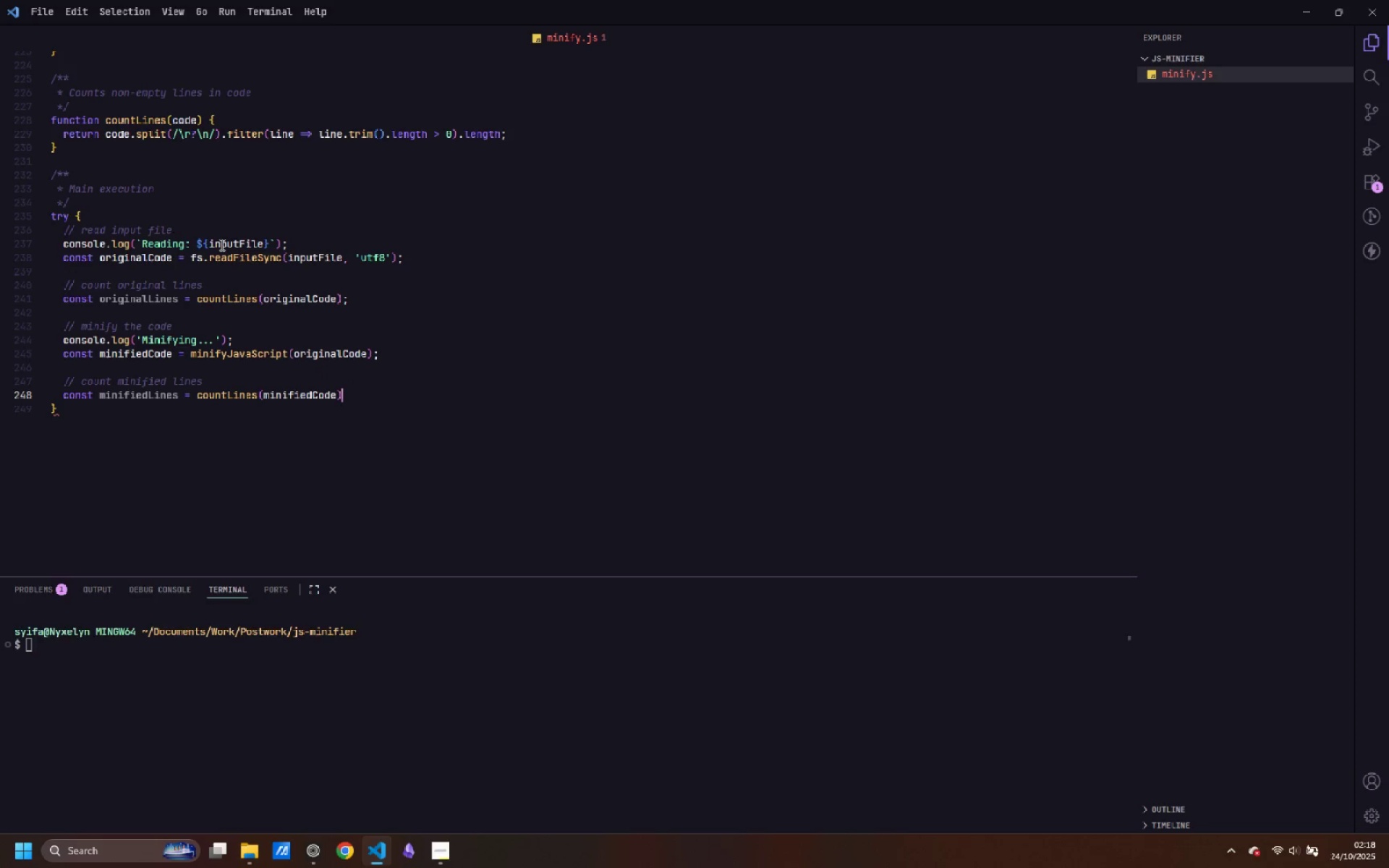 
key(Semicolon)
 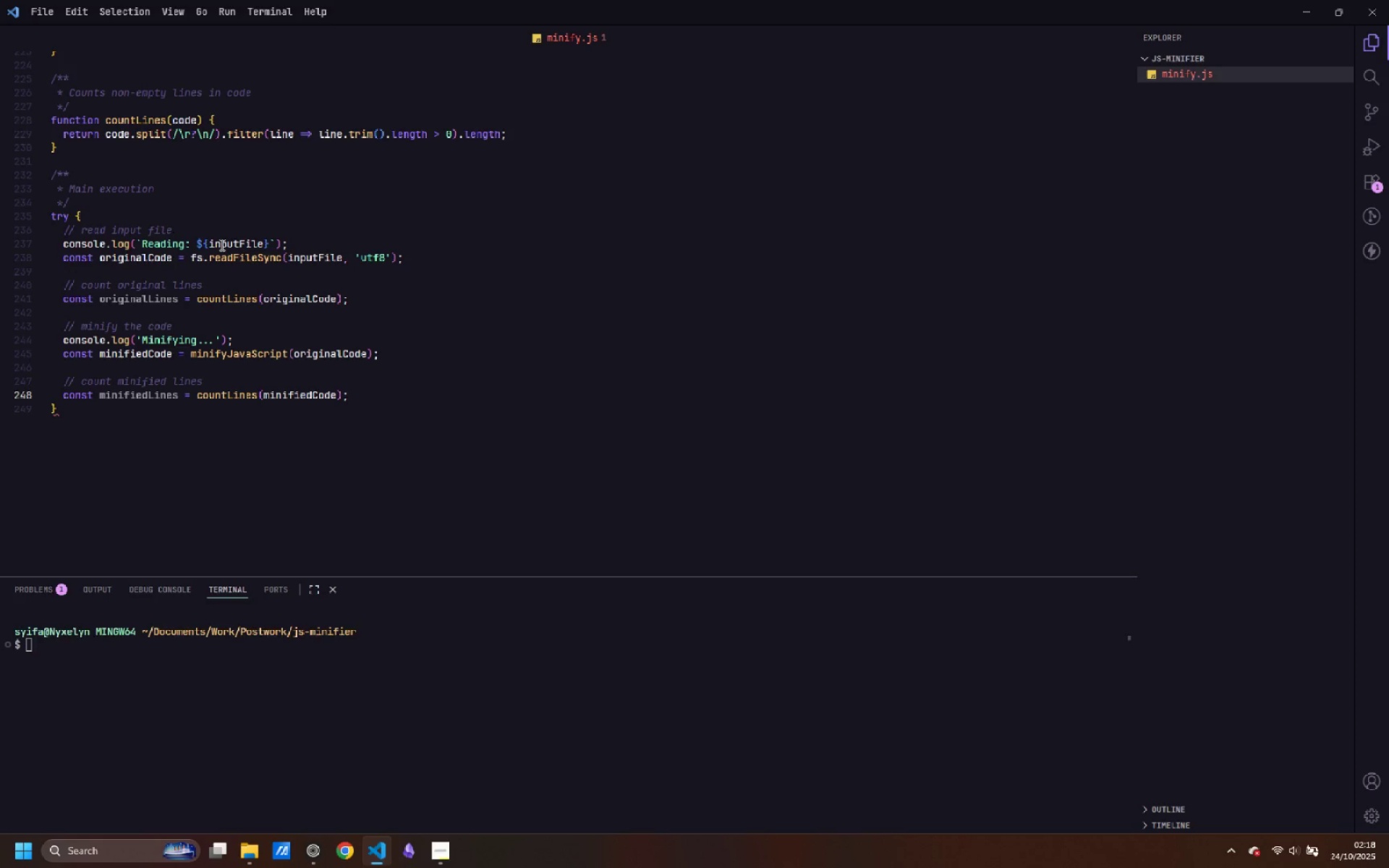 
key(Enter)
 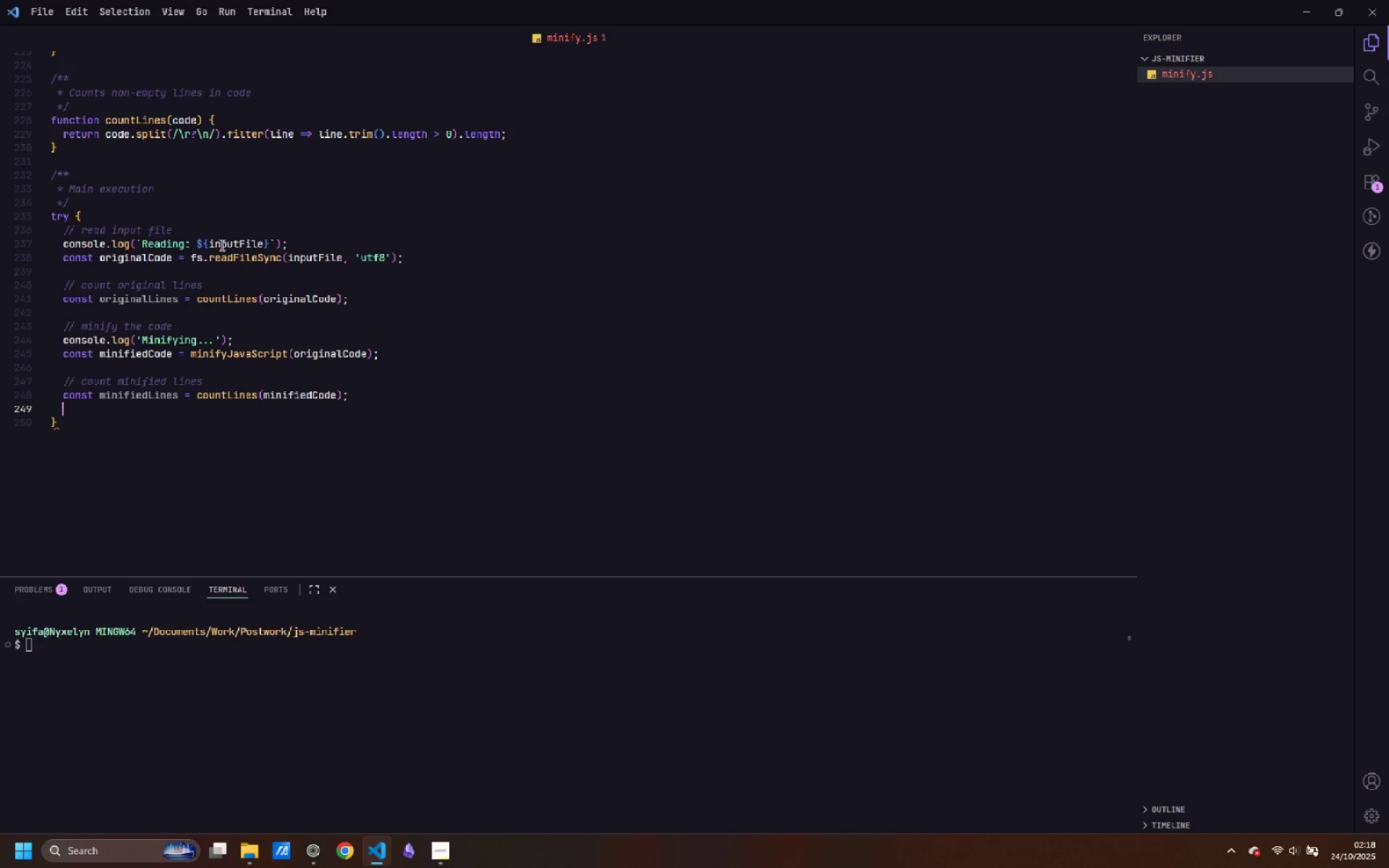 
key(Enter)
 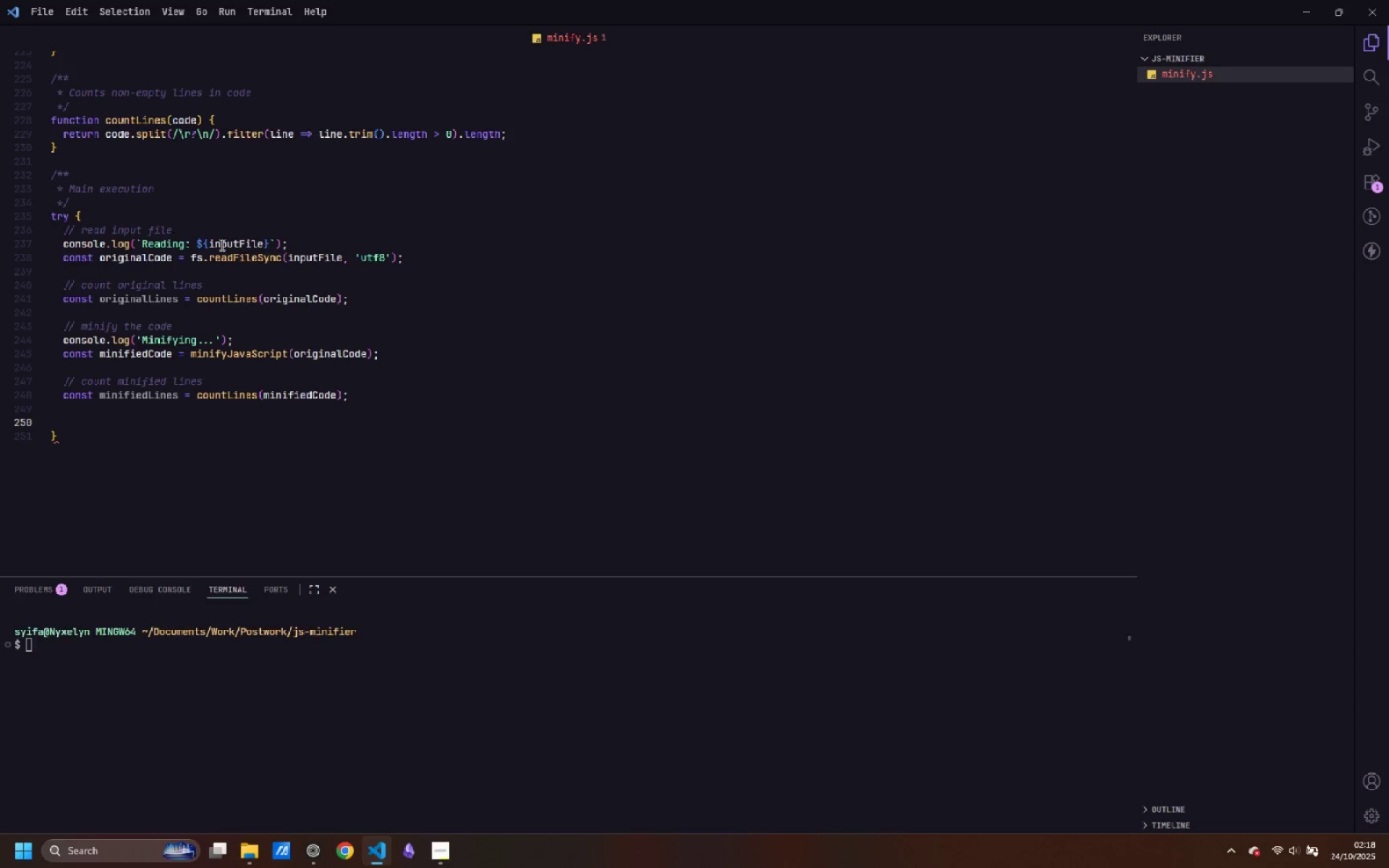 
type(// calculate reduction percentage)
 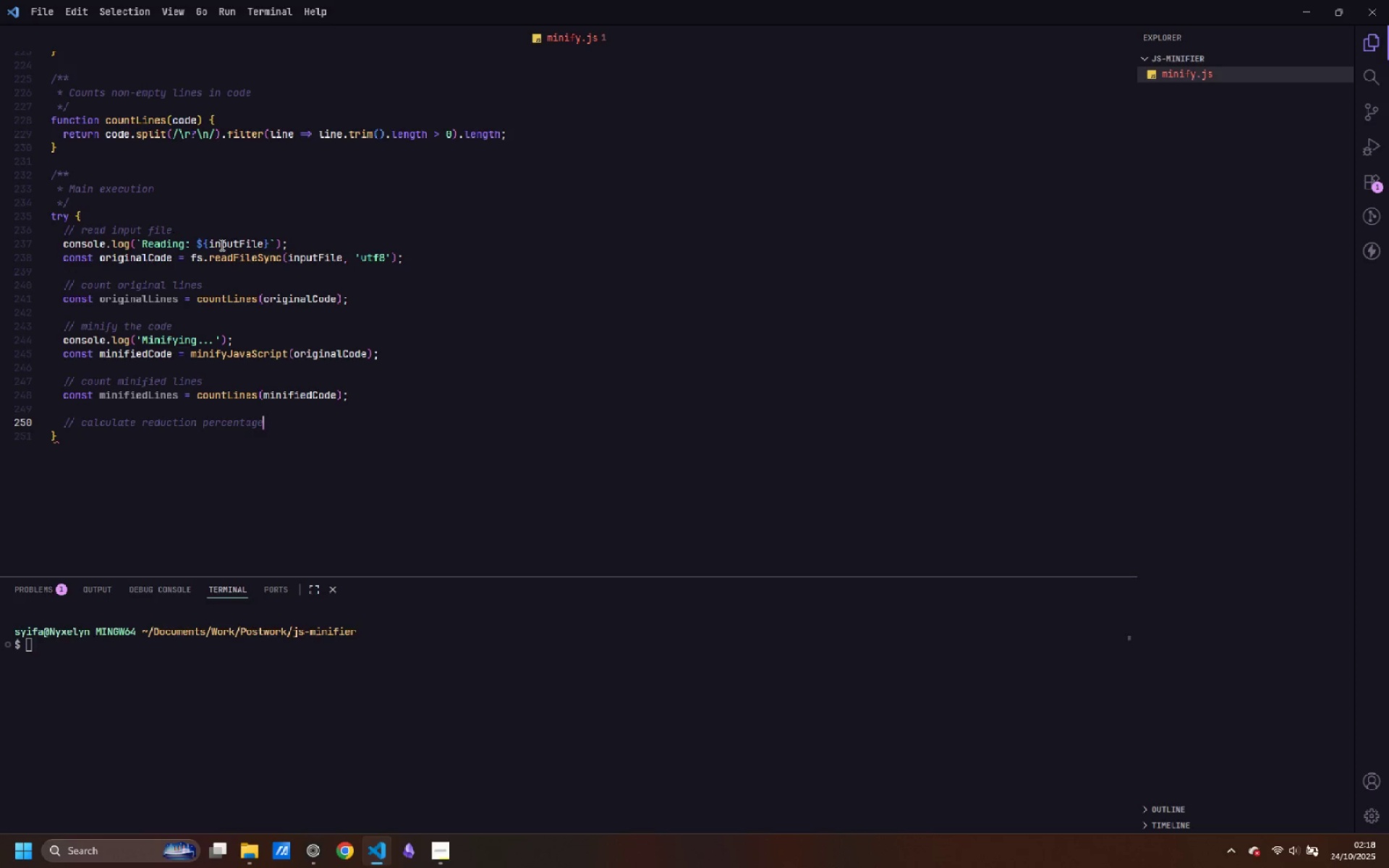 
key(Enter)
 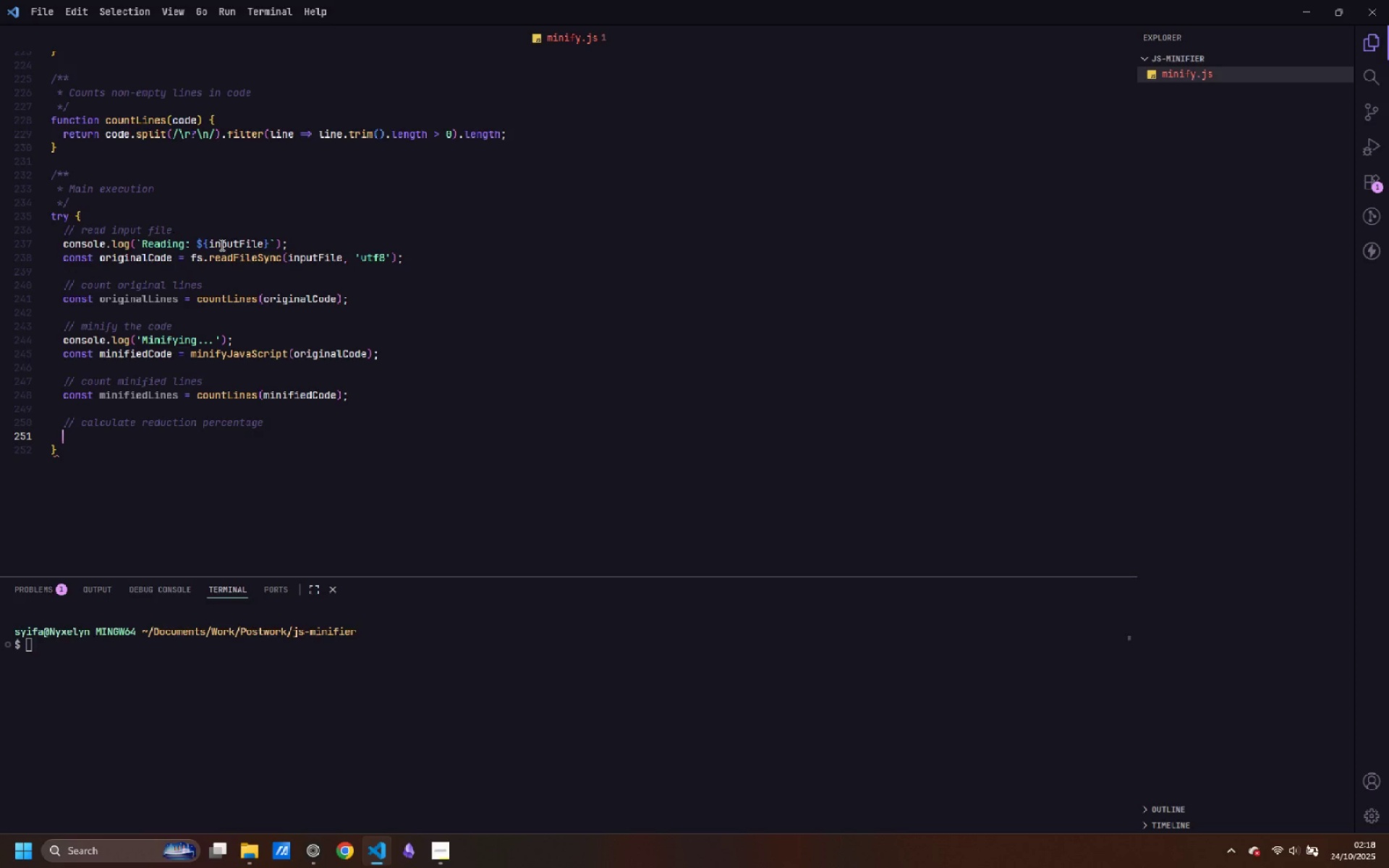 
type(const reduction = Math.round(((originalLine)
 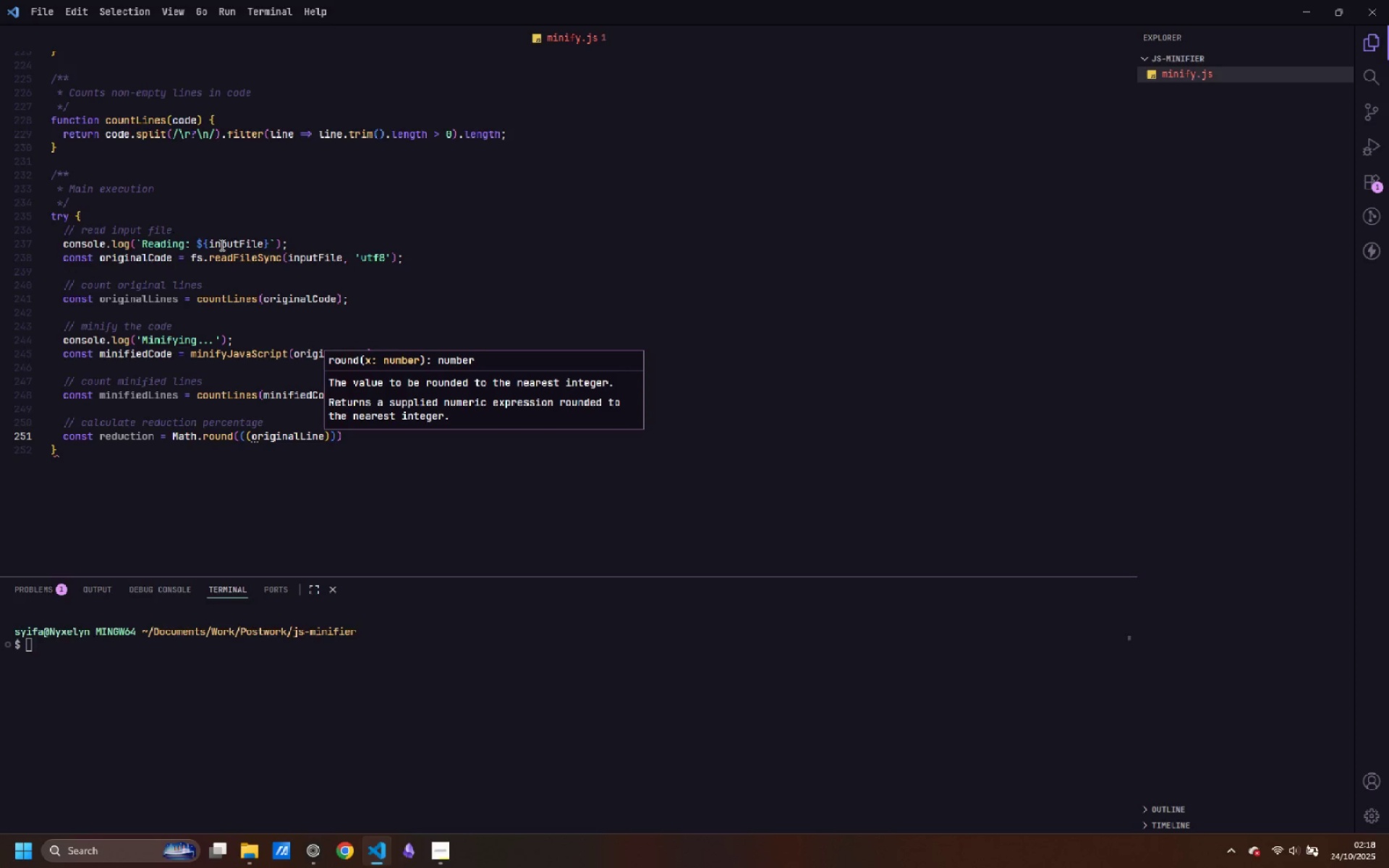 
wait(5.49)
 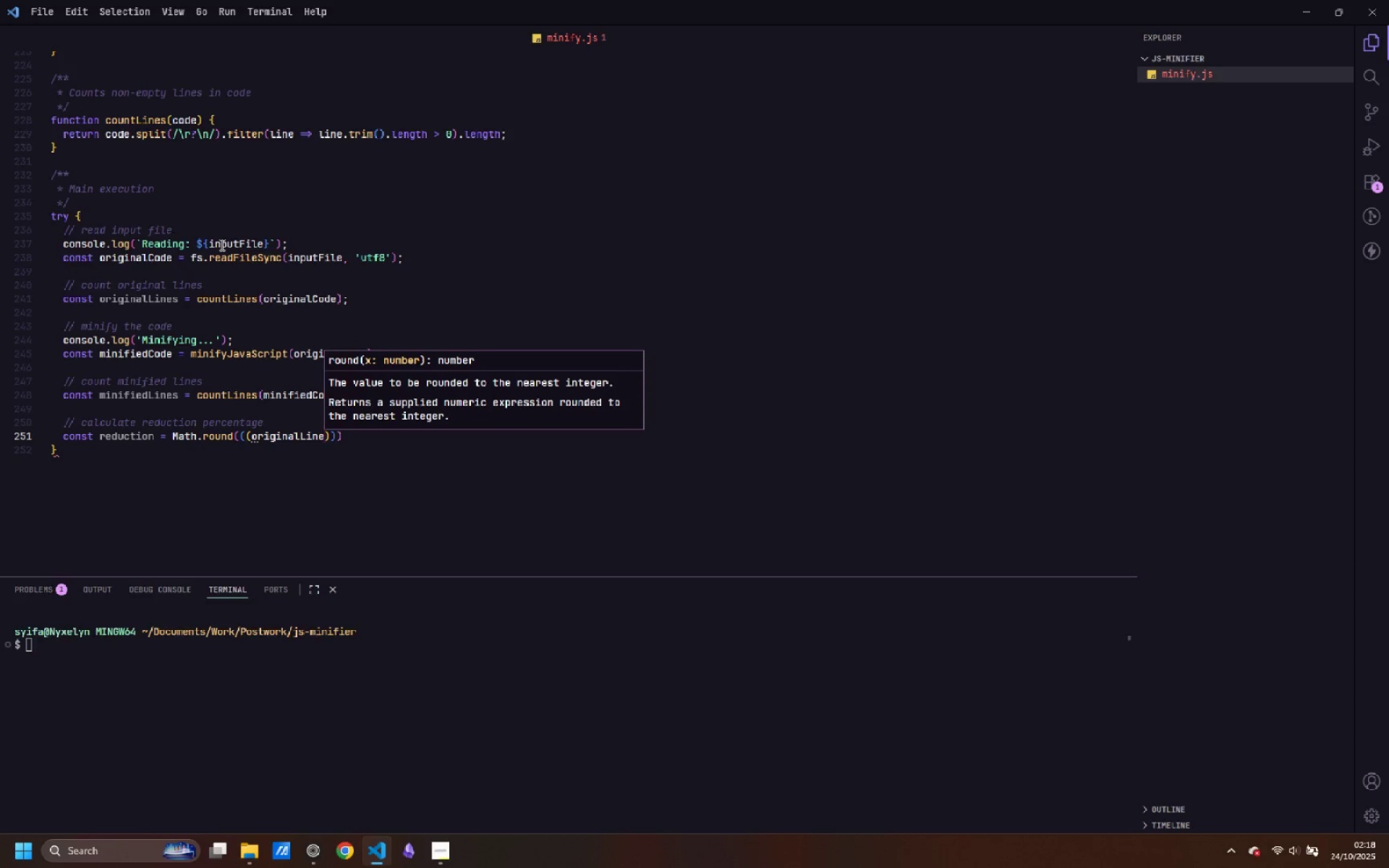 
key(S)
 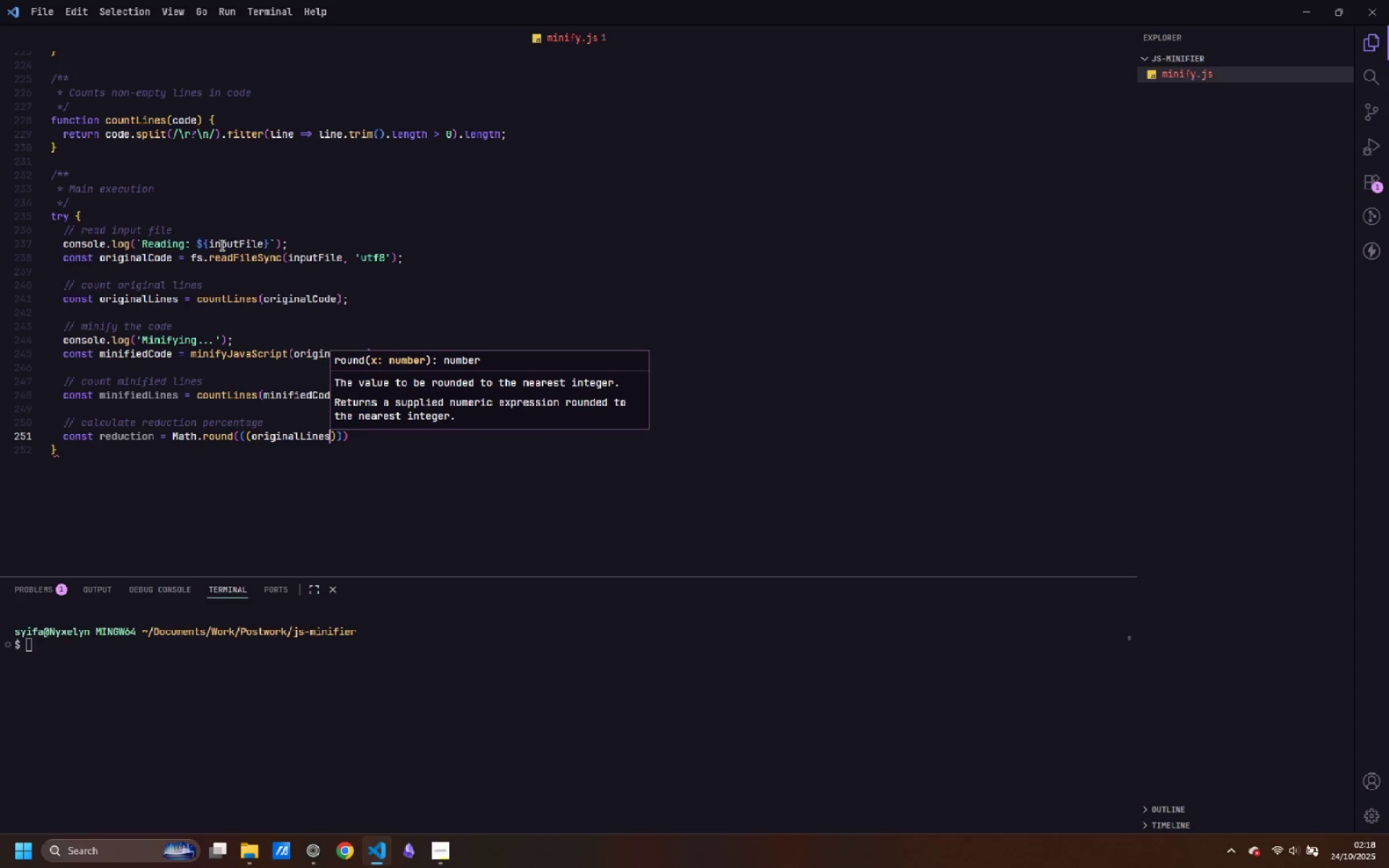 
type( - minifiedLie)
key(Backspace)
type(nes)
 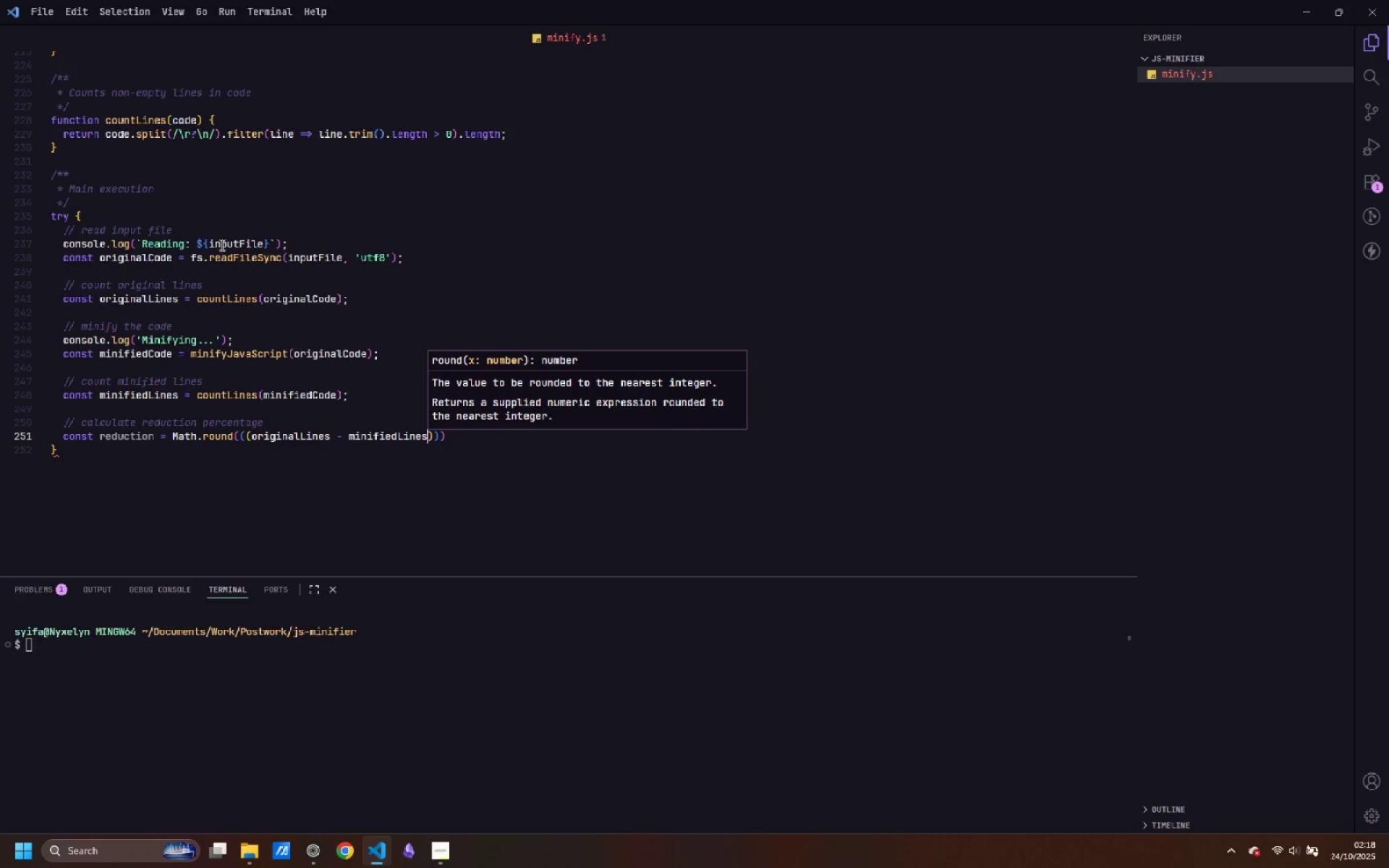 
key(ArrowRight)
 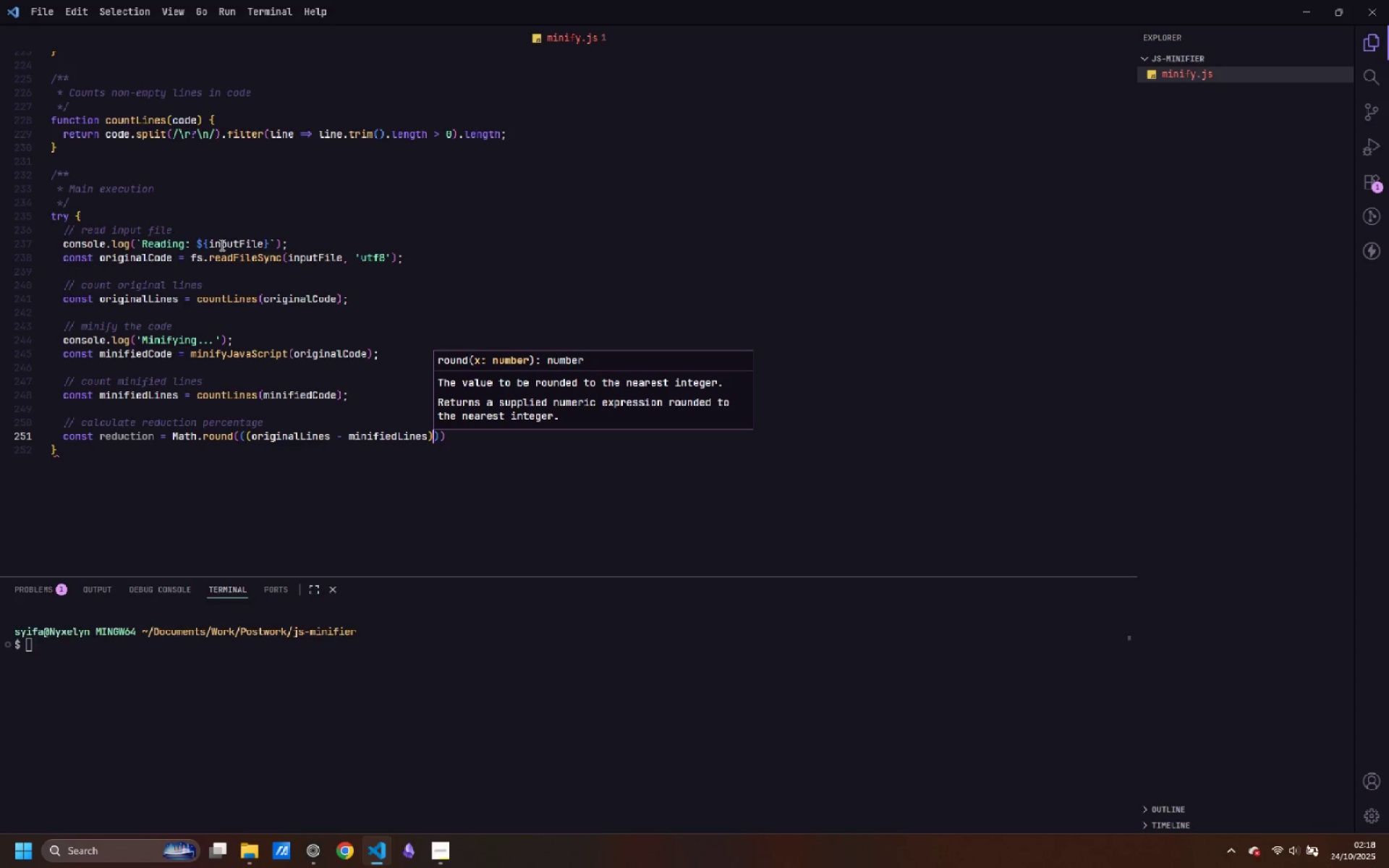 
type( / originalLines)
 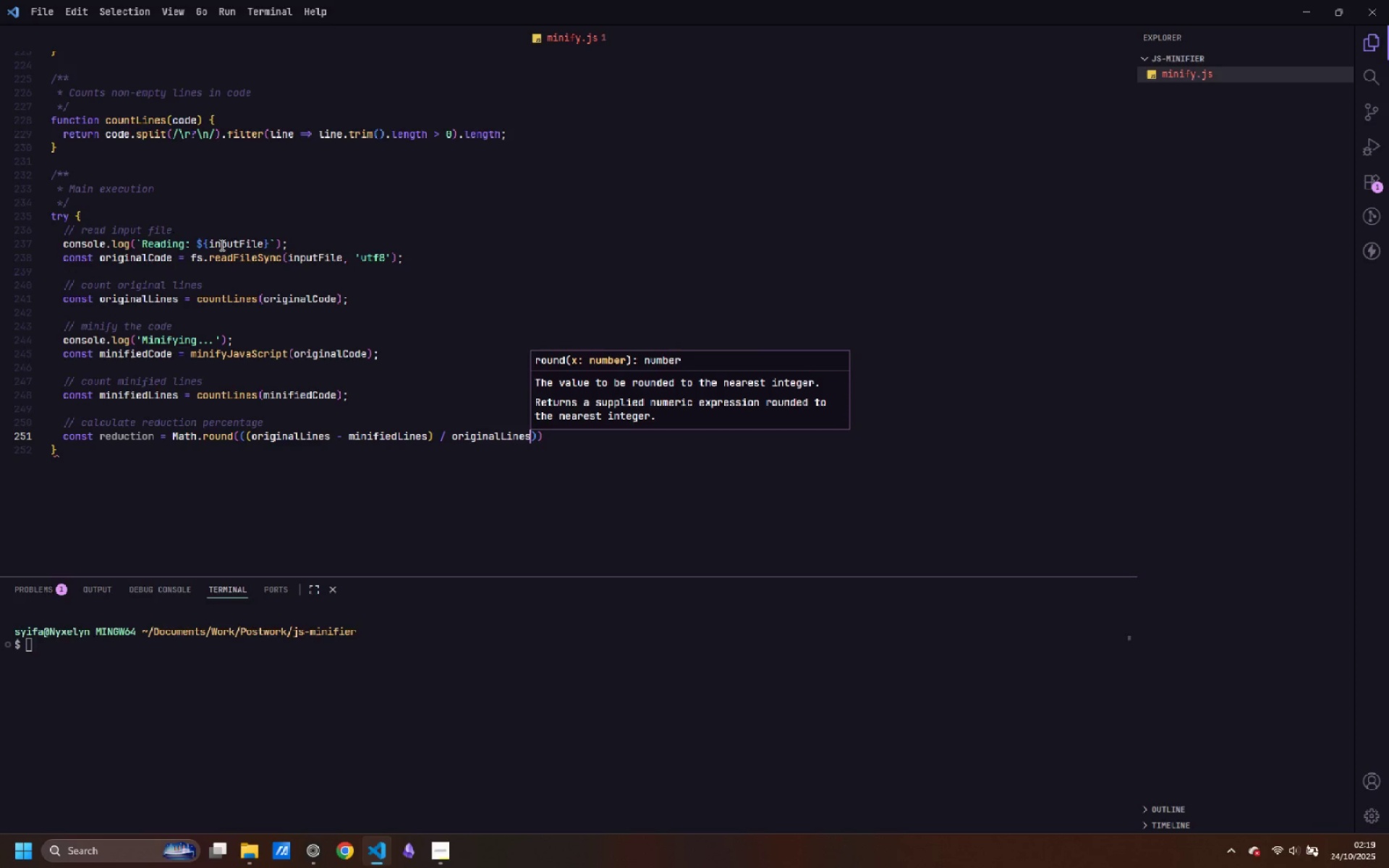 
wait(5.33)
 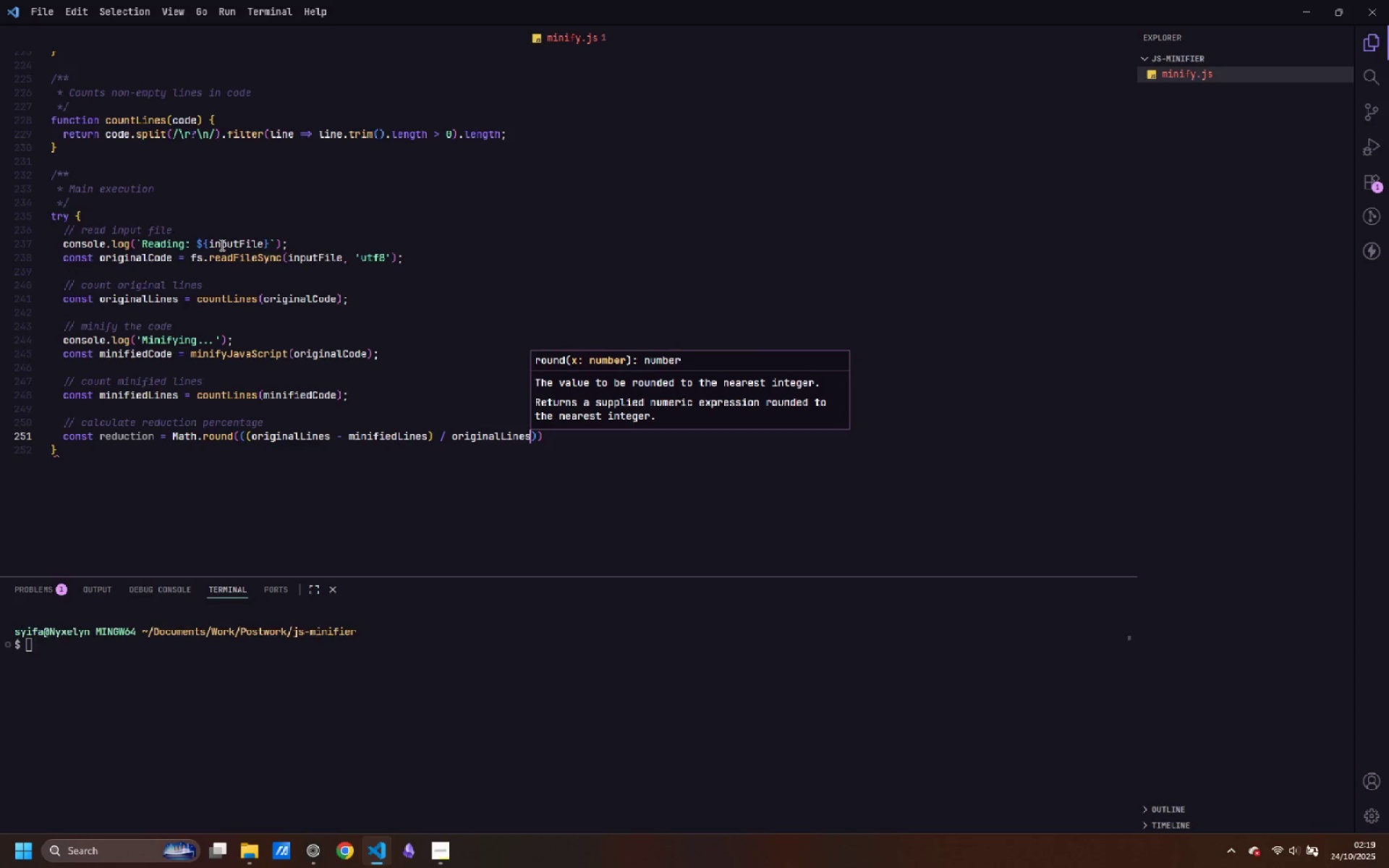 
key(ArrowRight)
 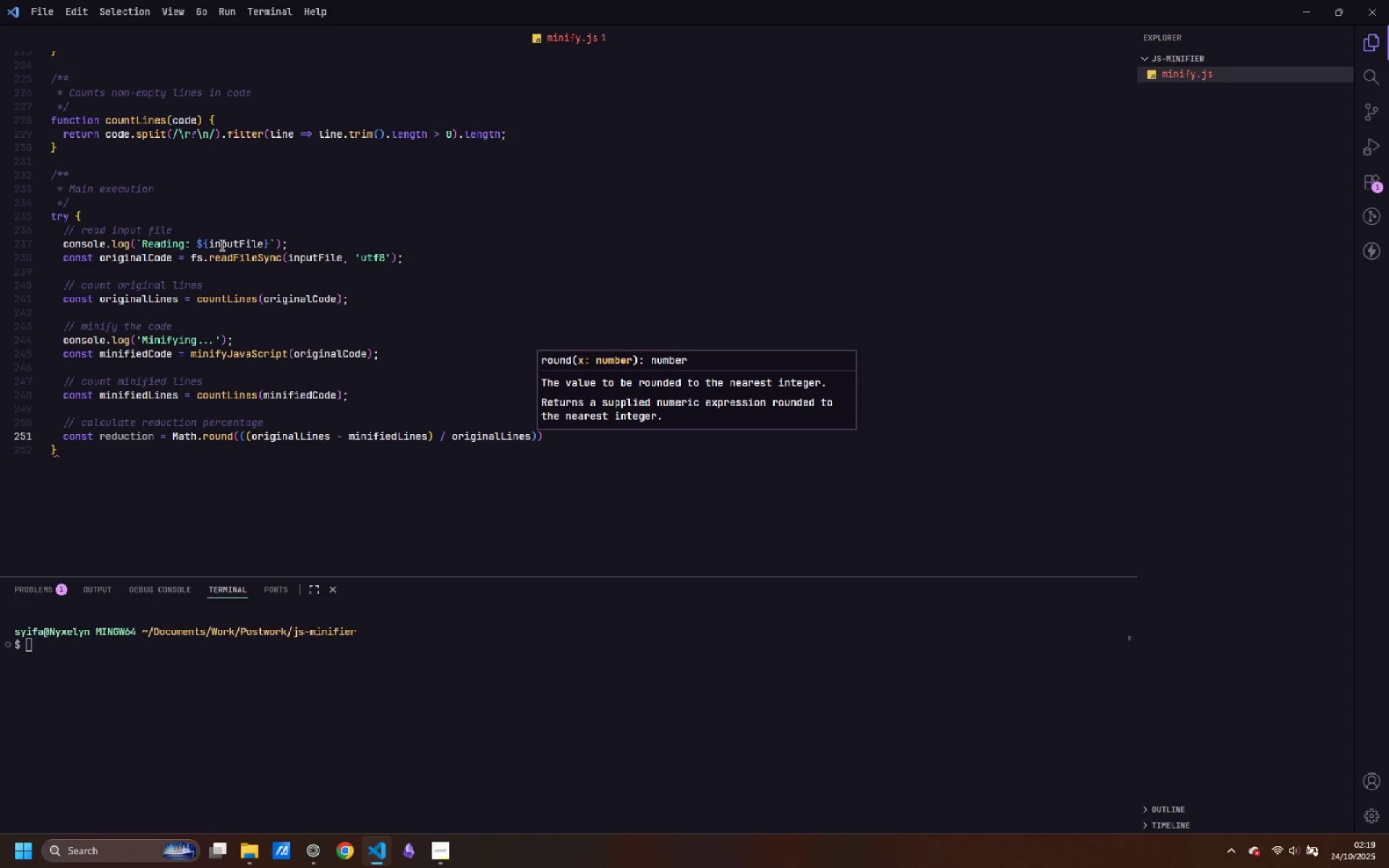 
type( * 100)
 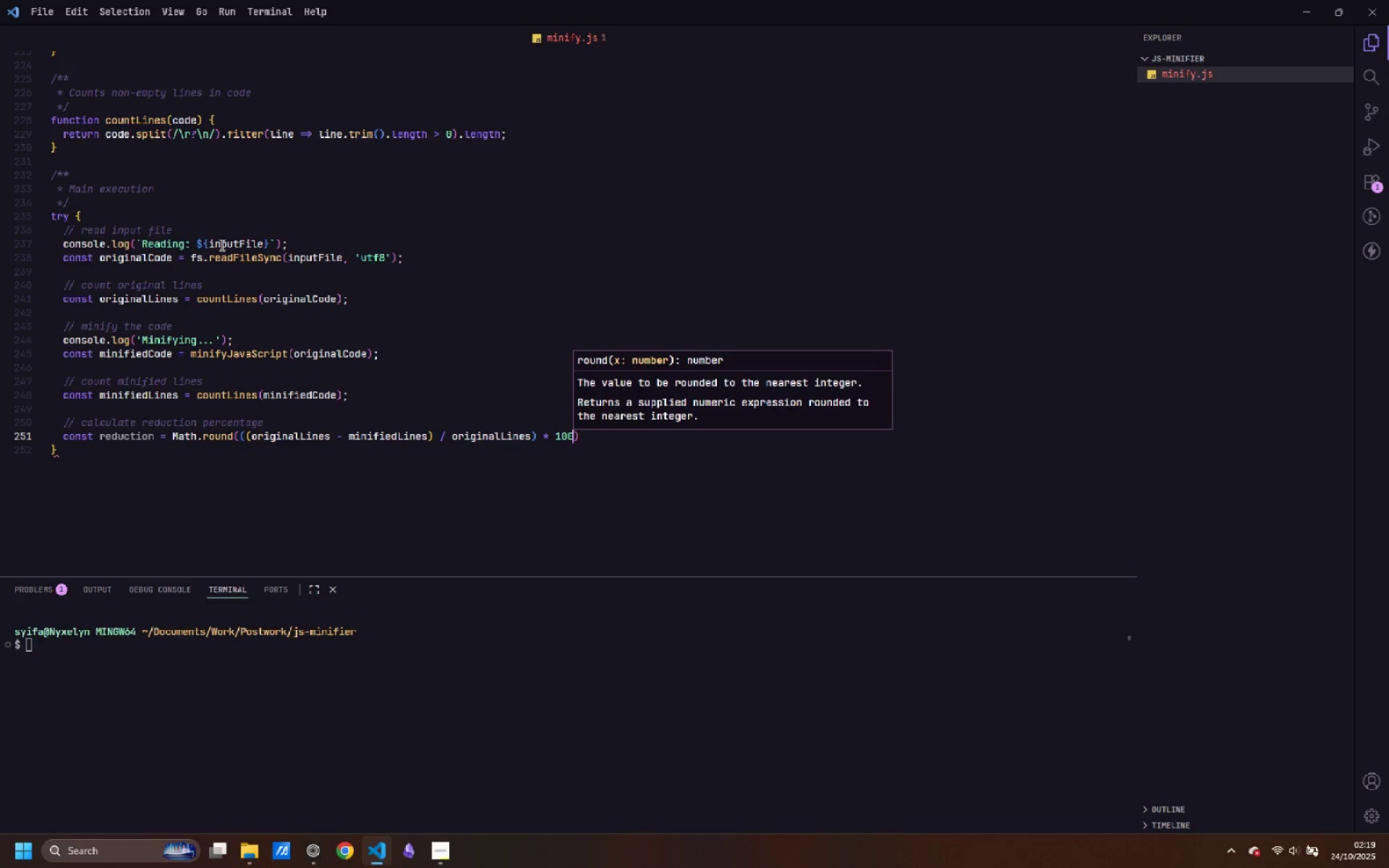 
 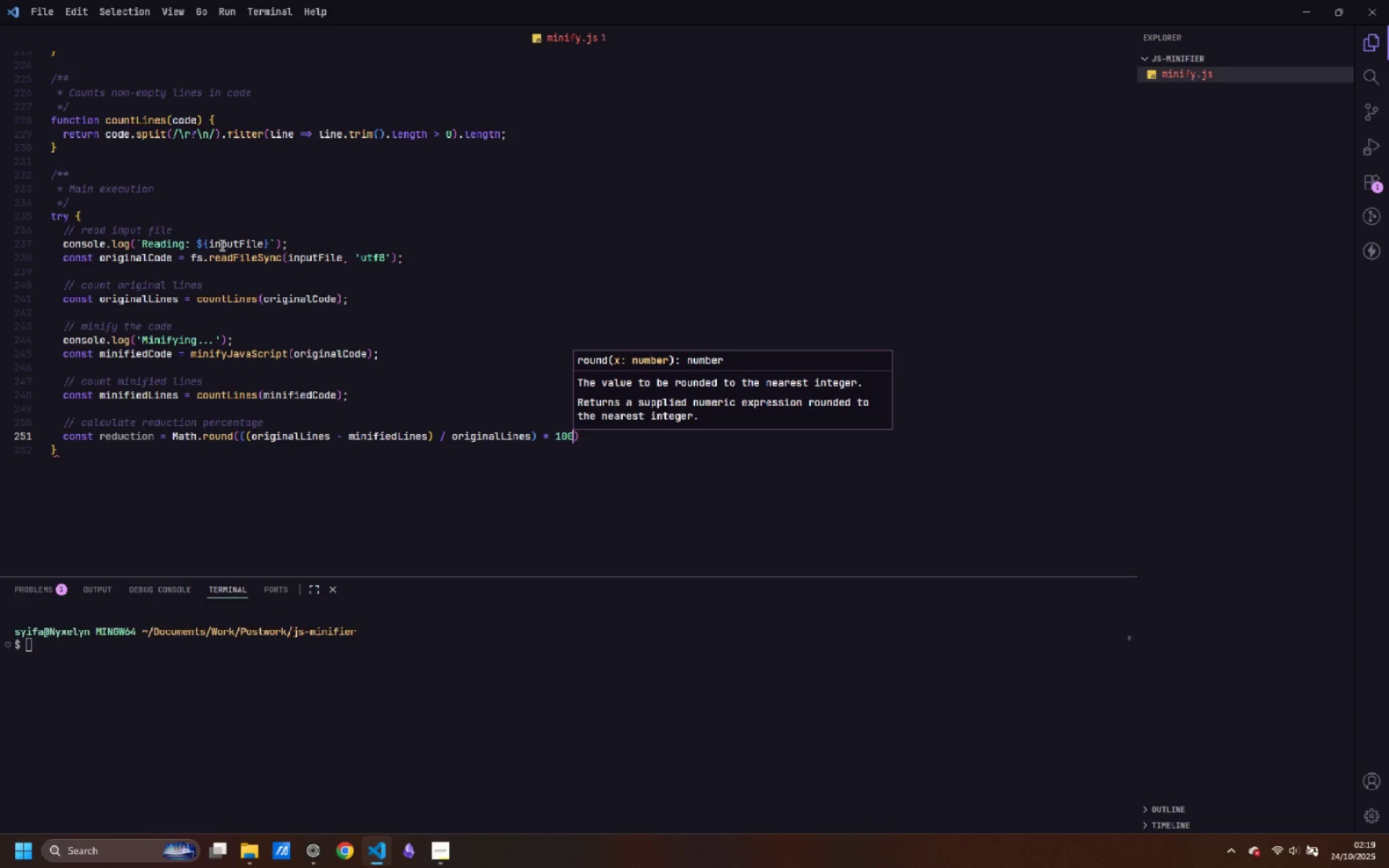 
key(ArrowRight)
 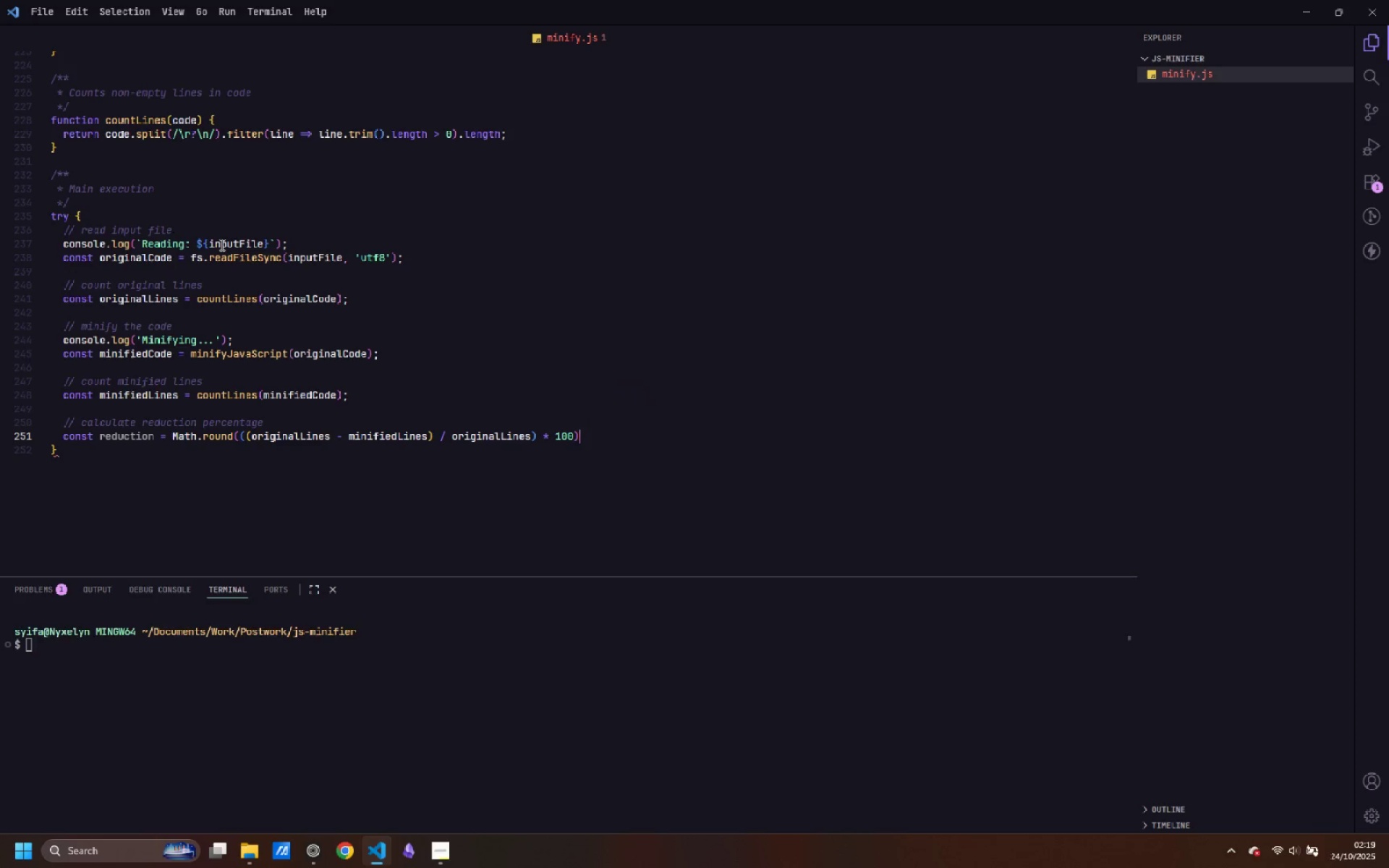 
key(Semicolon)
 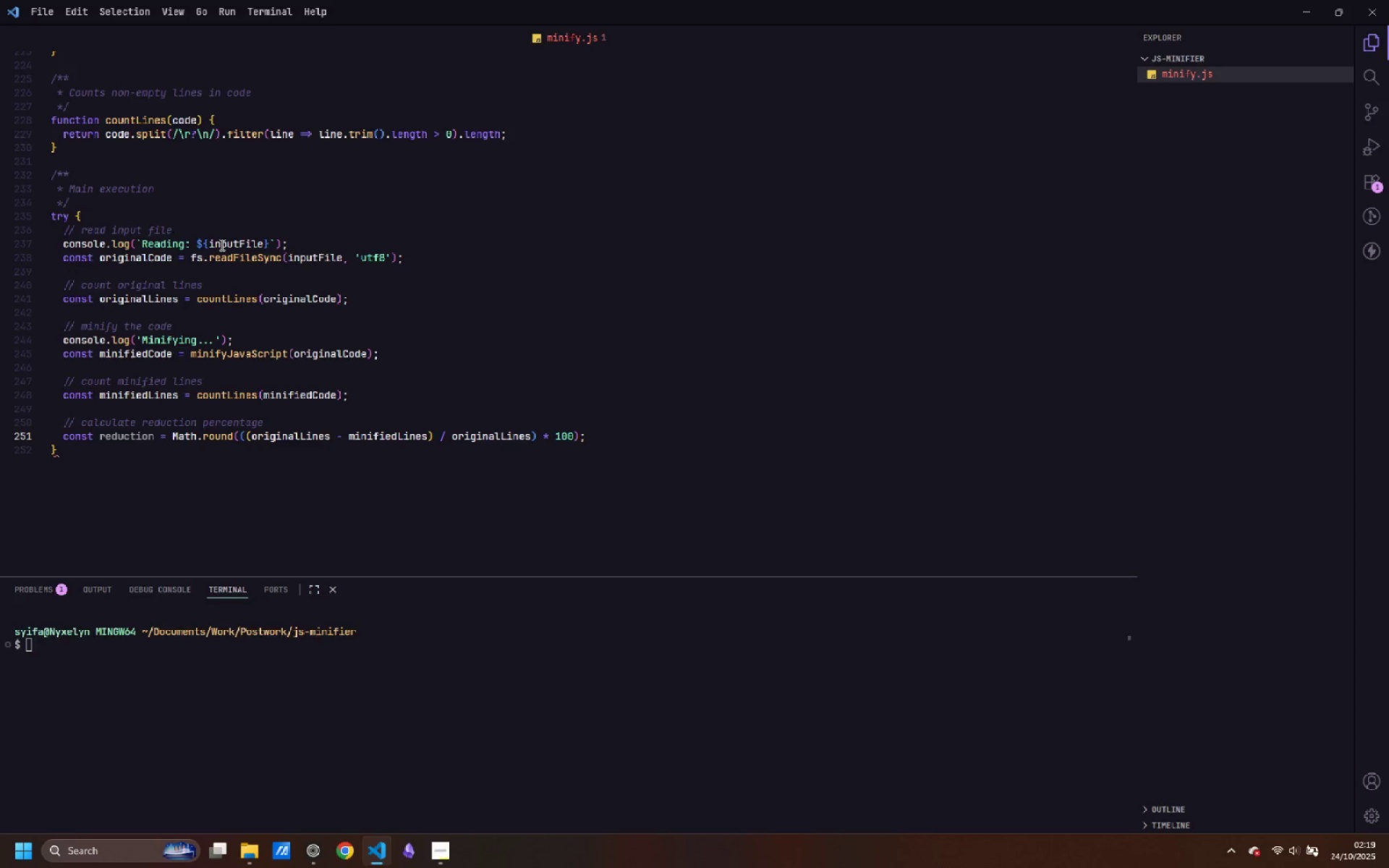 
wait(6.47)
 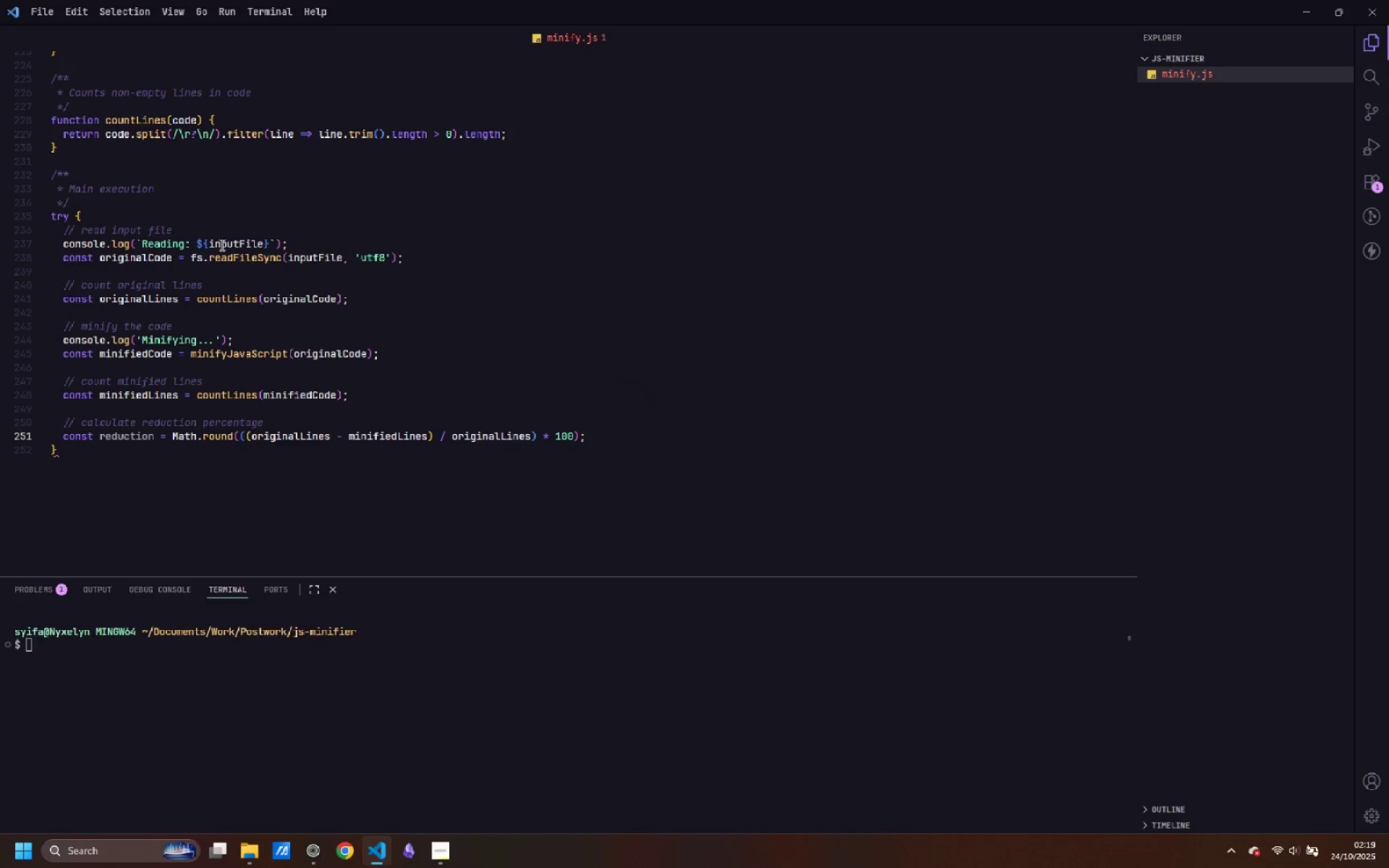 
key(Enter)
 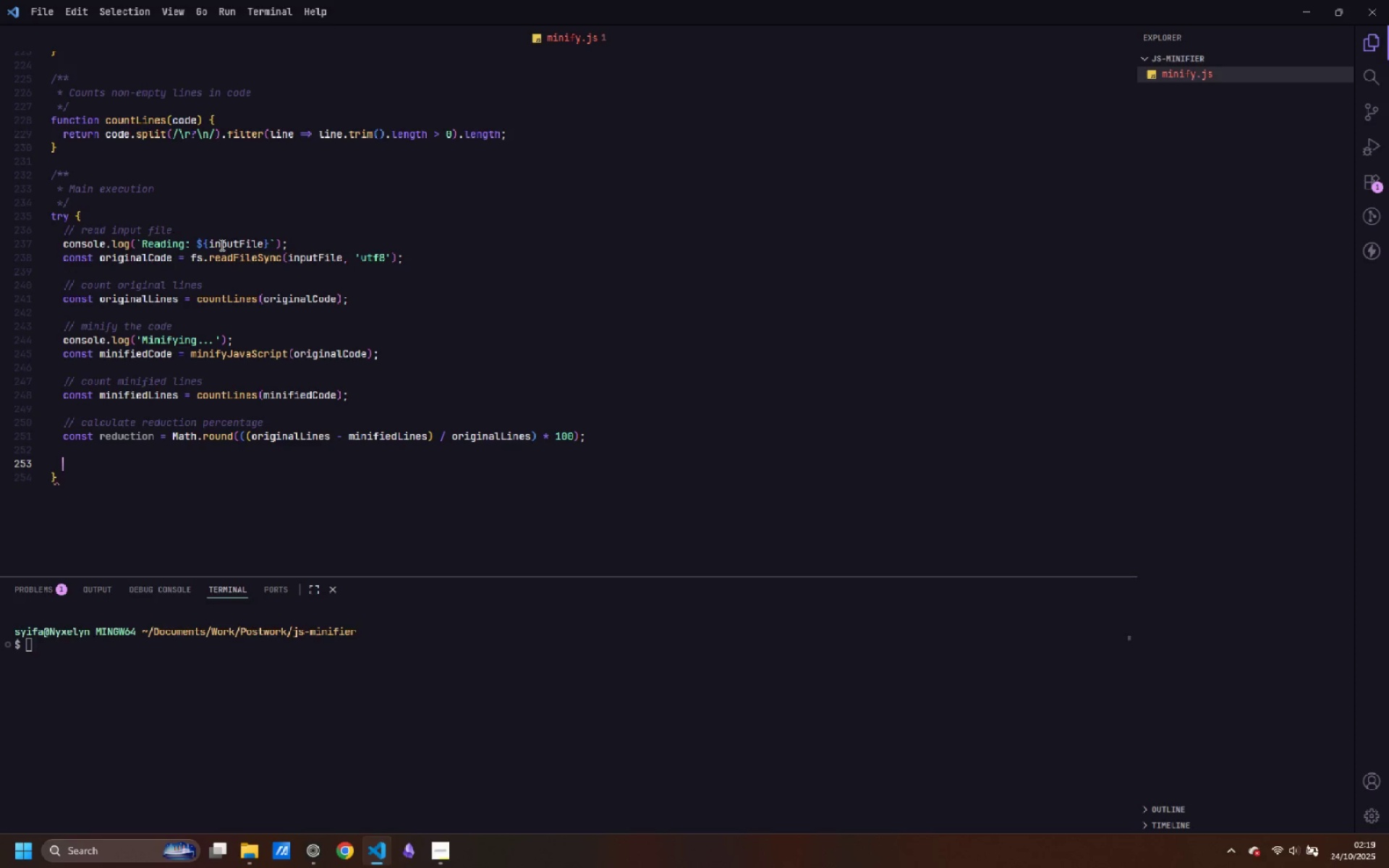 
key(Enter)
 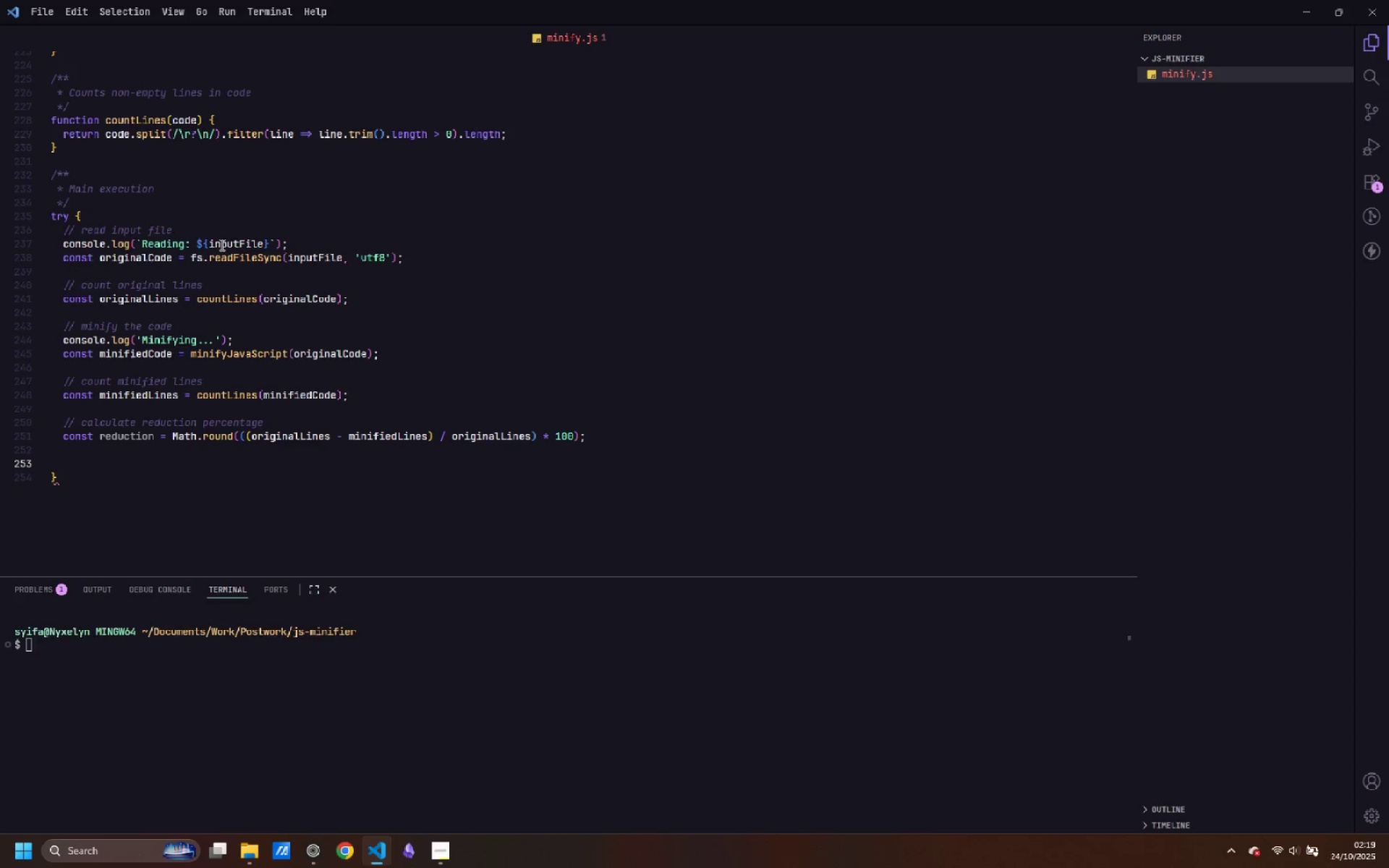 
type(// write output file)
 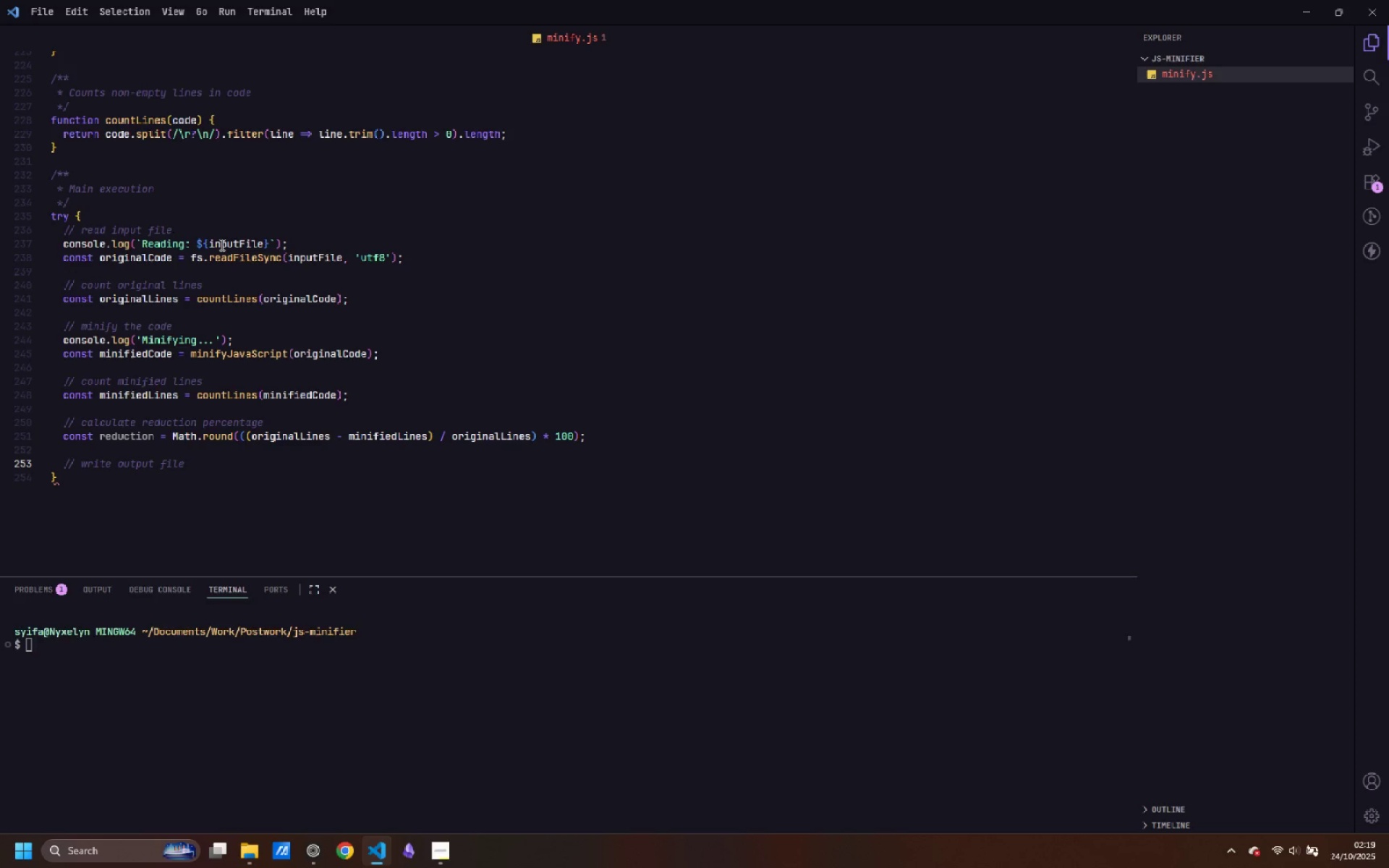 
wait(7.71)
 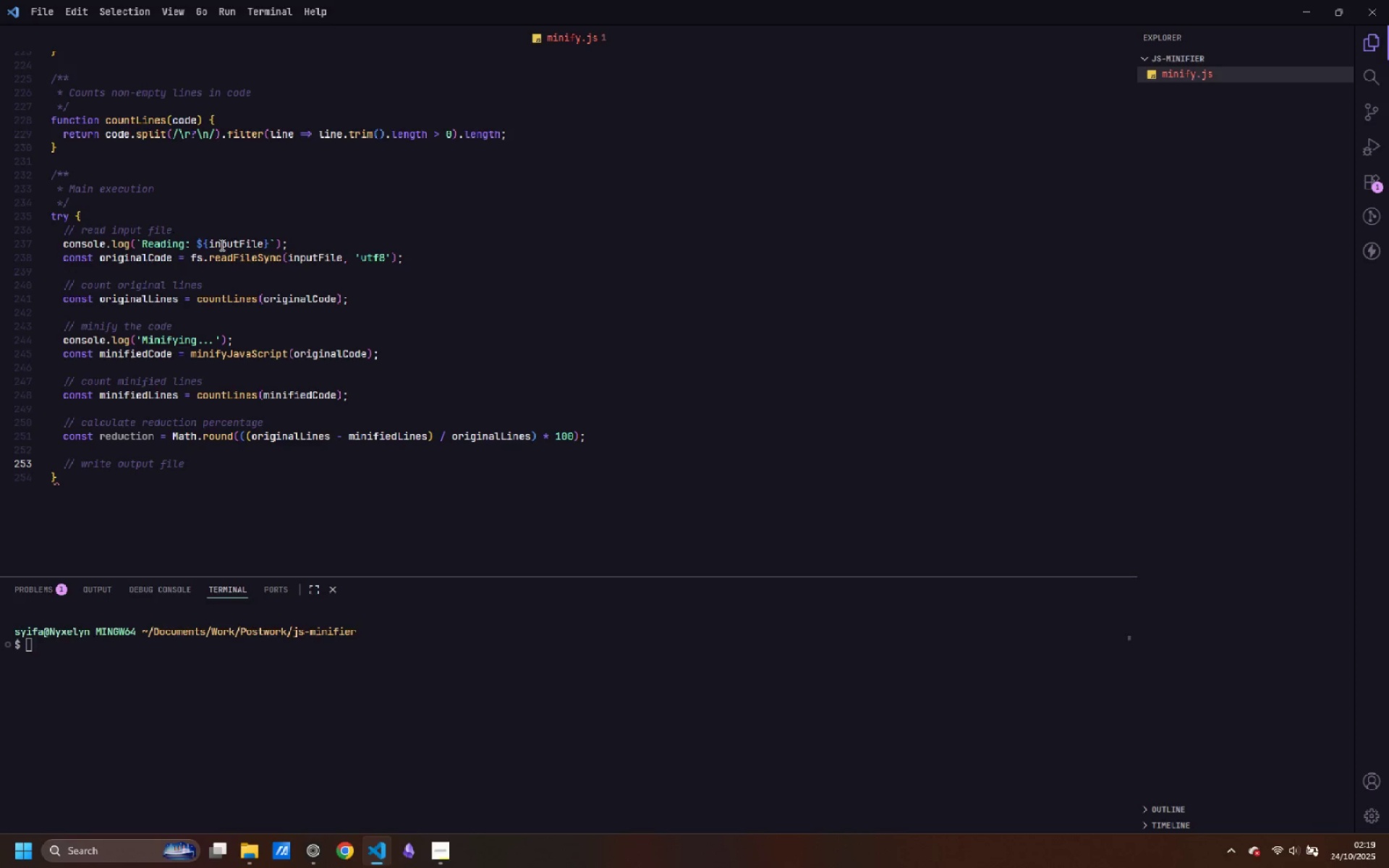 
key(Enter)
 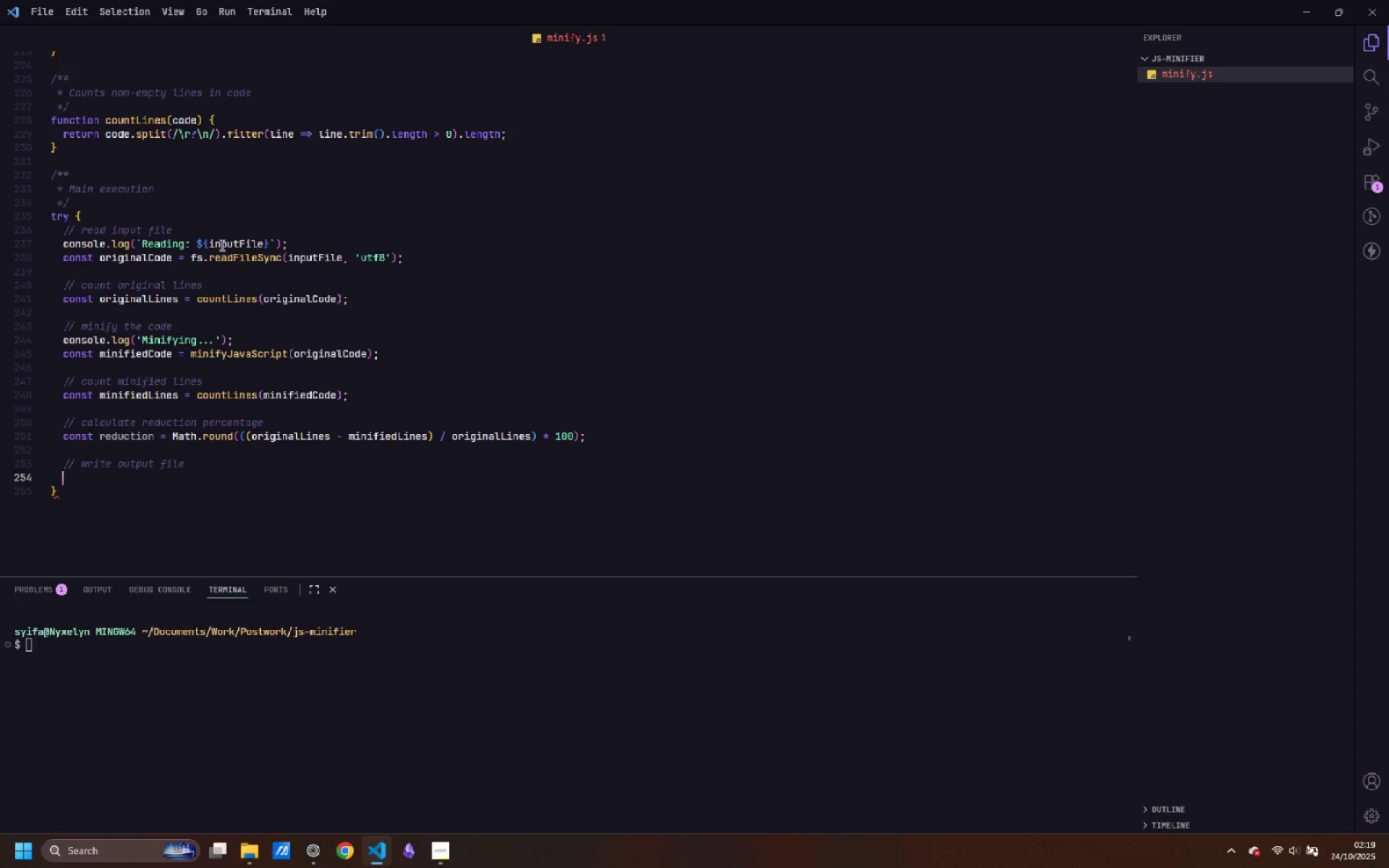 
wait(6.63)
 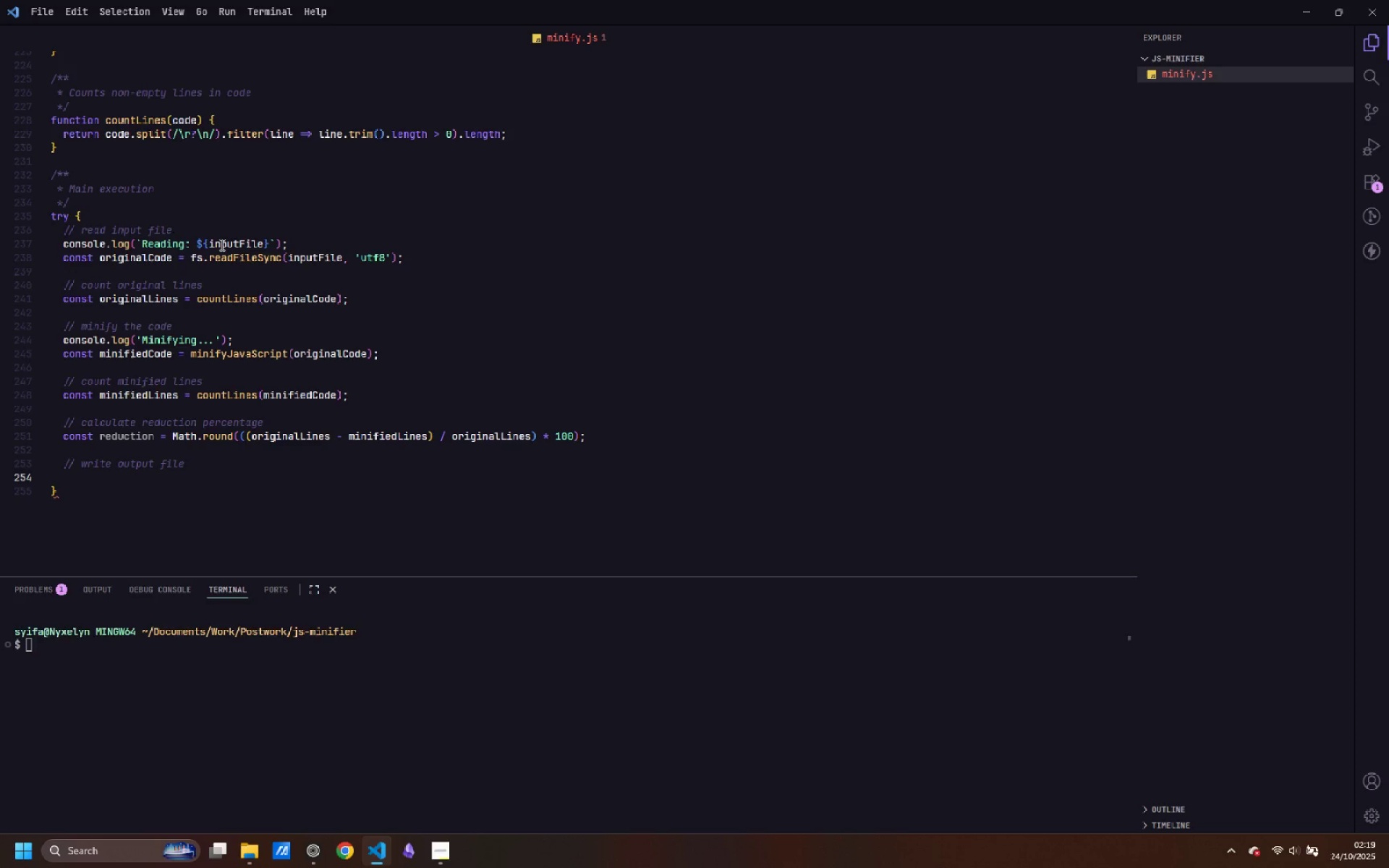 
type(fs.wri)
 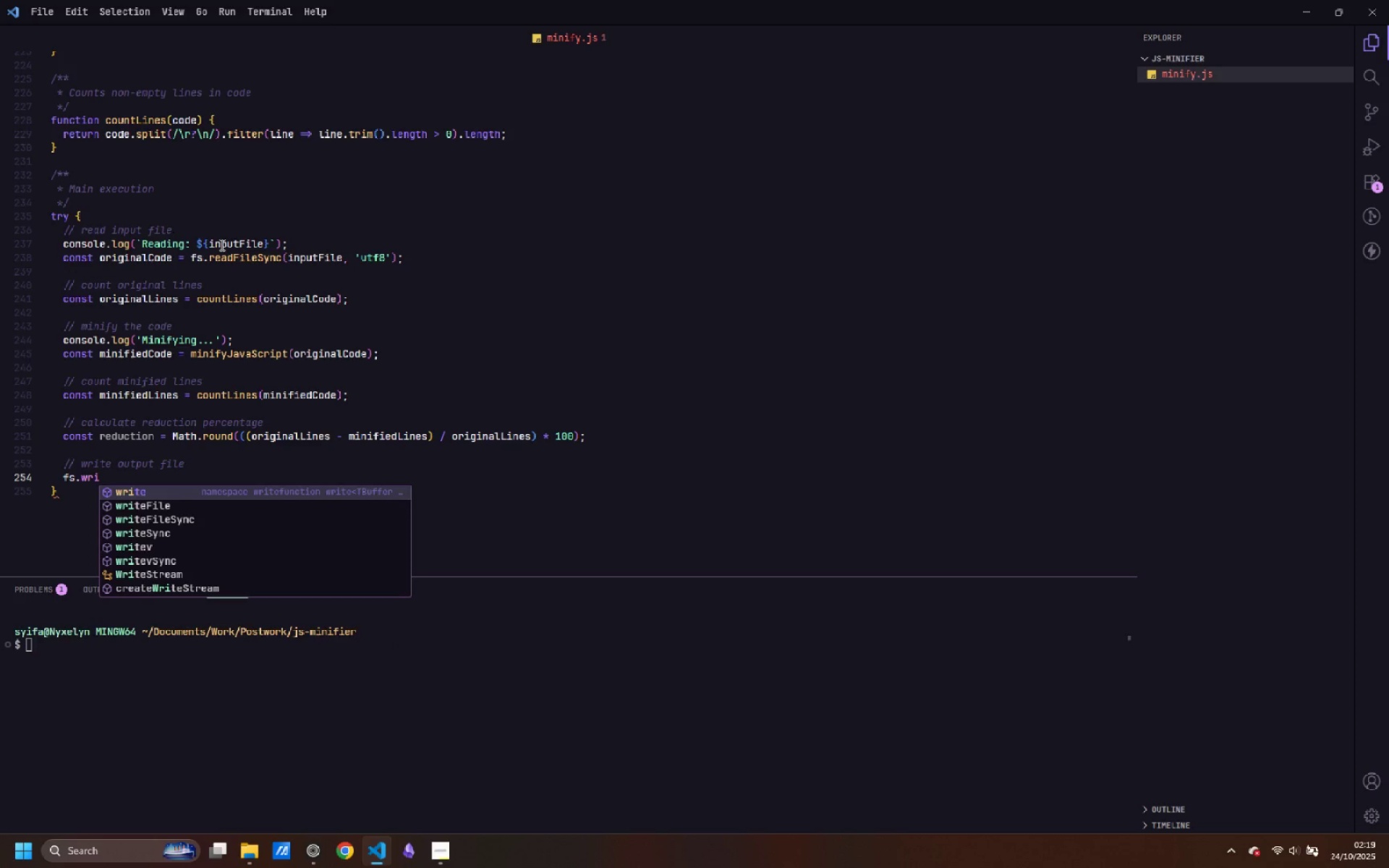 
key(ArrowDown)
 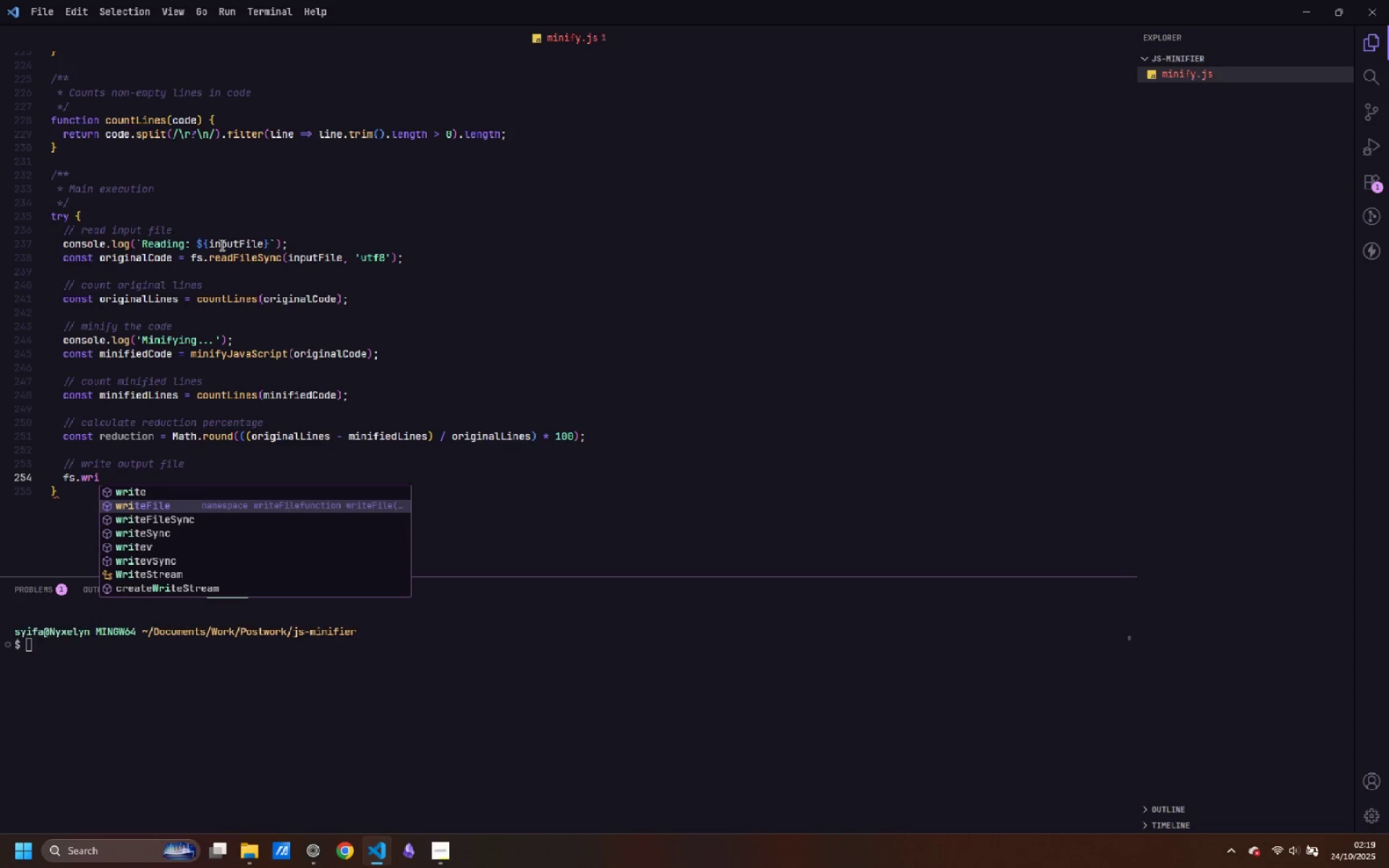 
key(ArrowDown)
 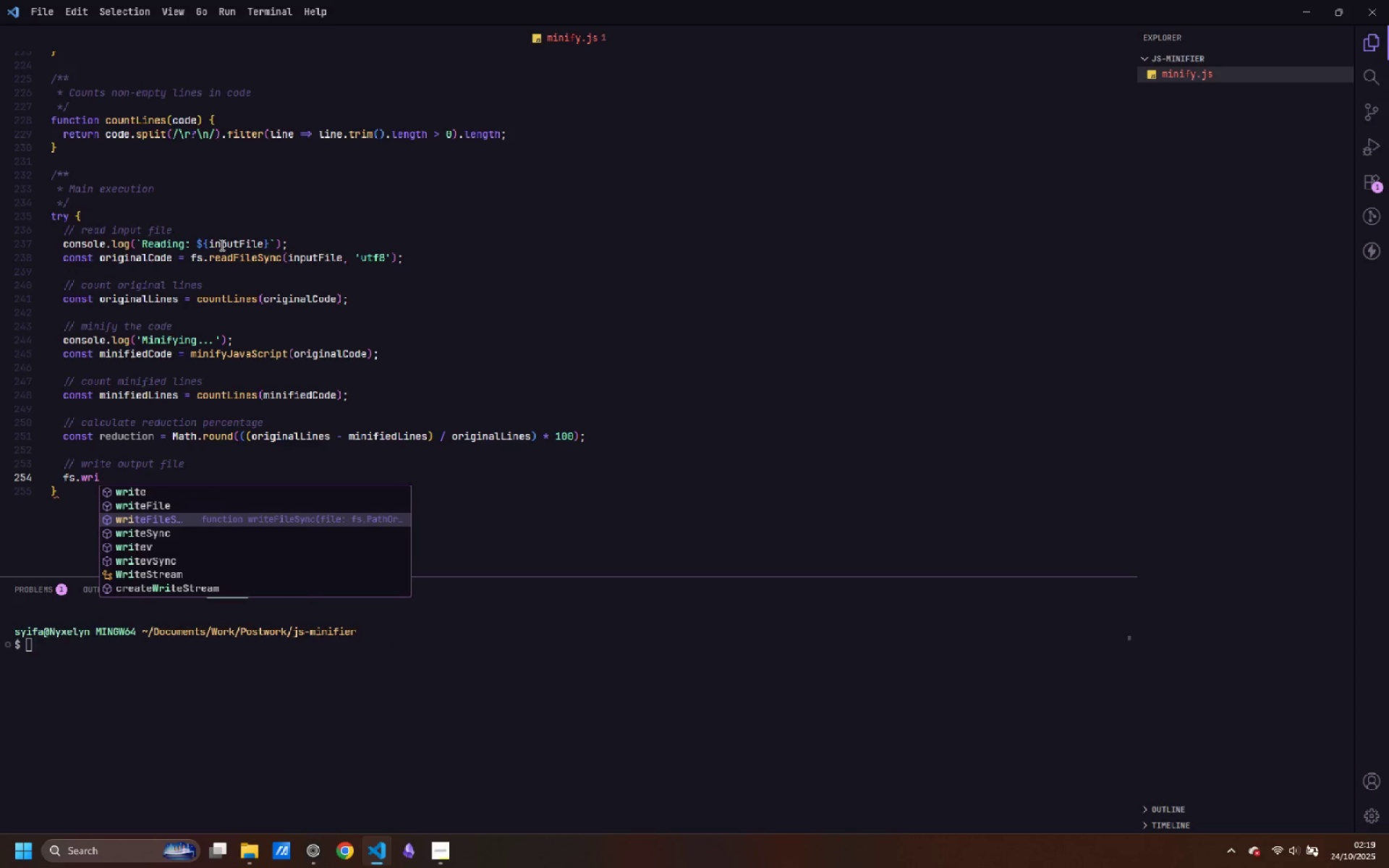 
key(Enter)
 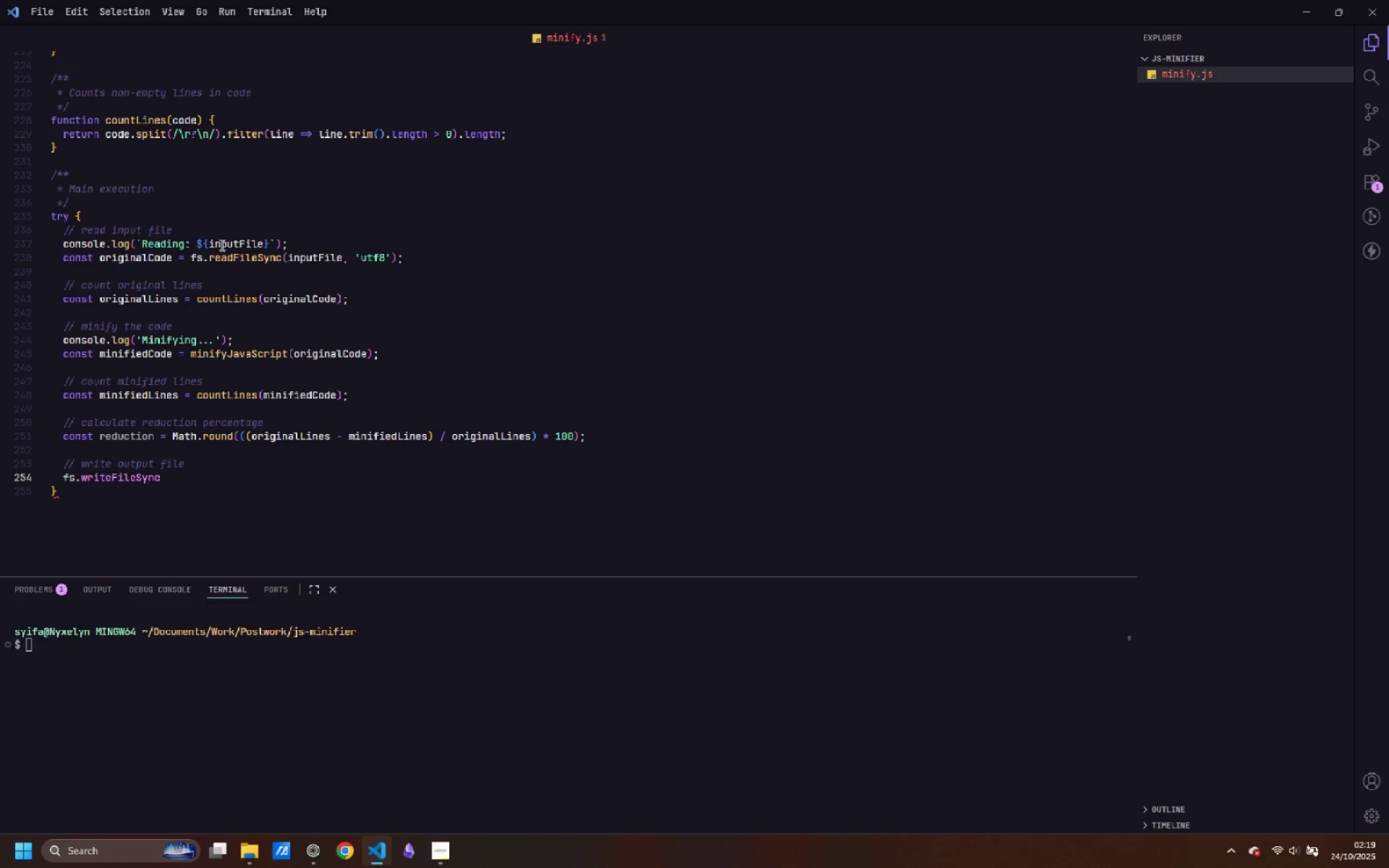 
type((outputFile, minifiedCode, 'utf8)
 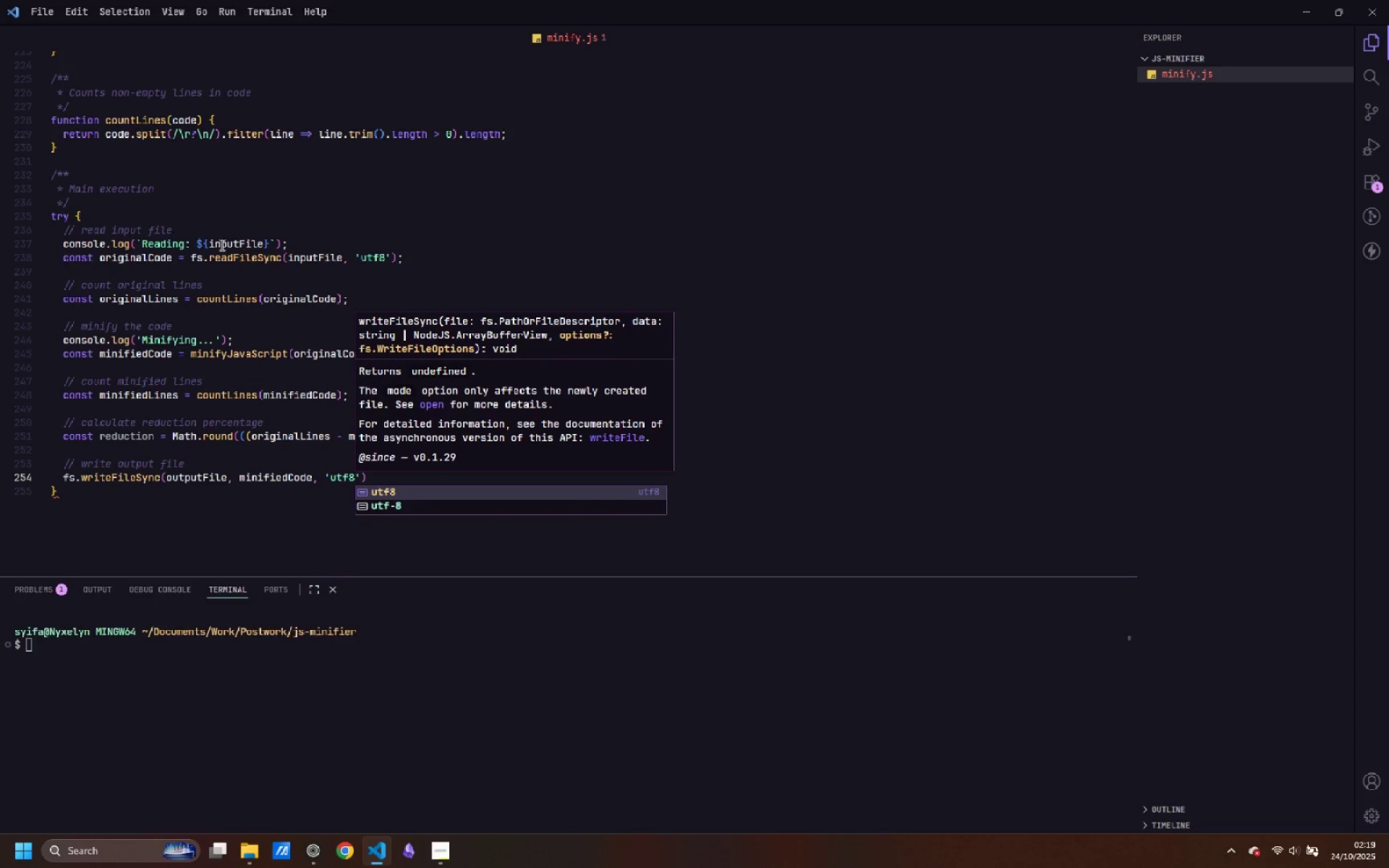 
key(Enter)
 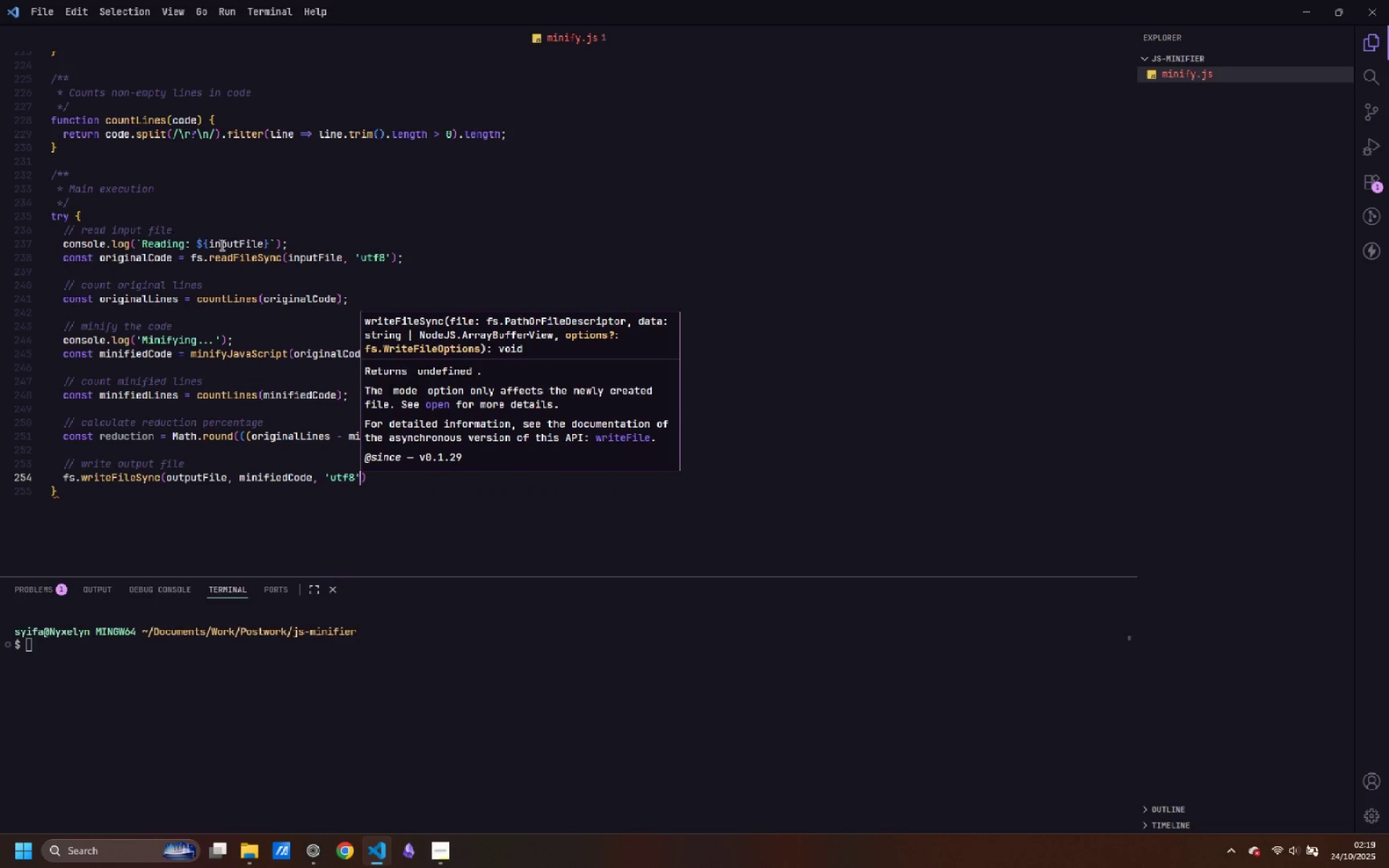 
key(ArrowRight)
 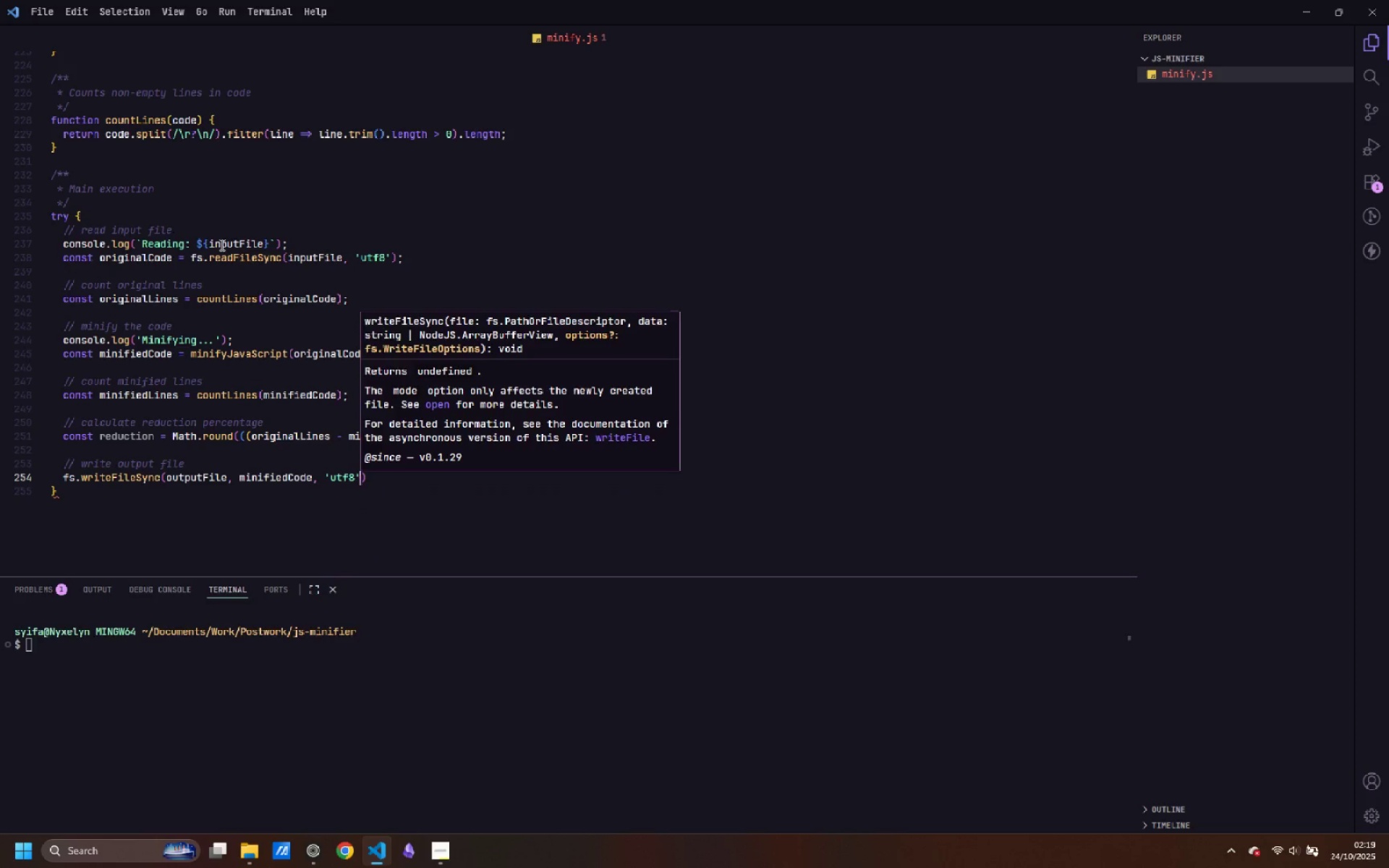 
key(ArrowRight)
 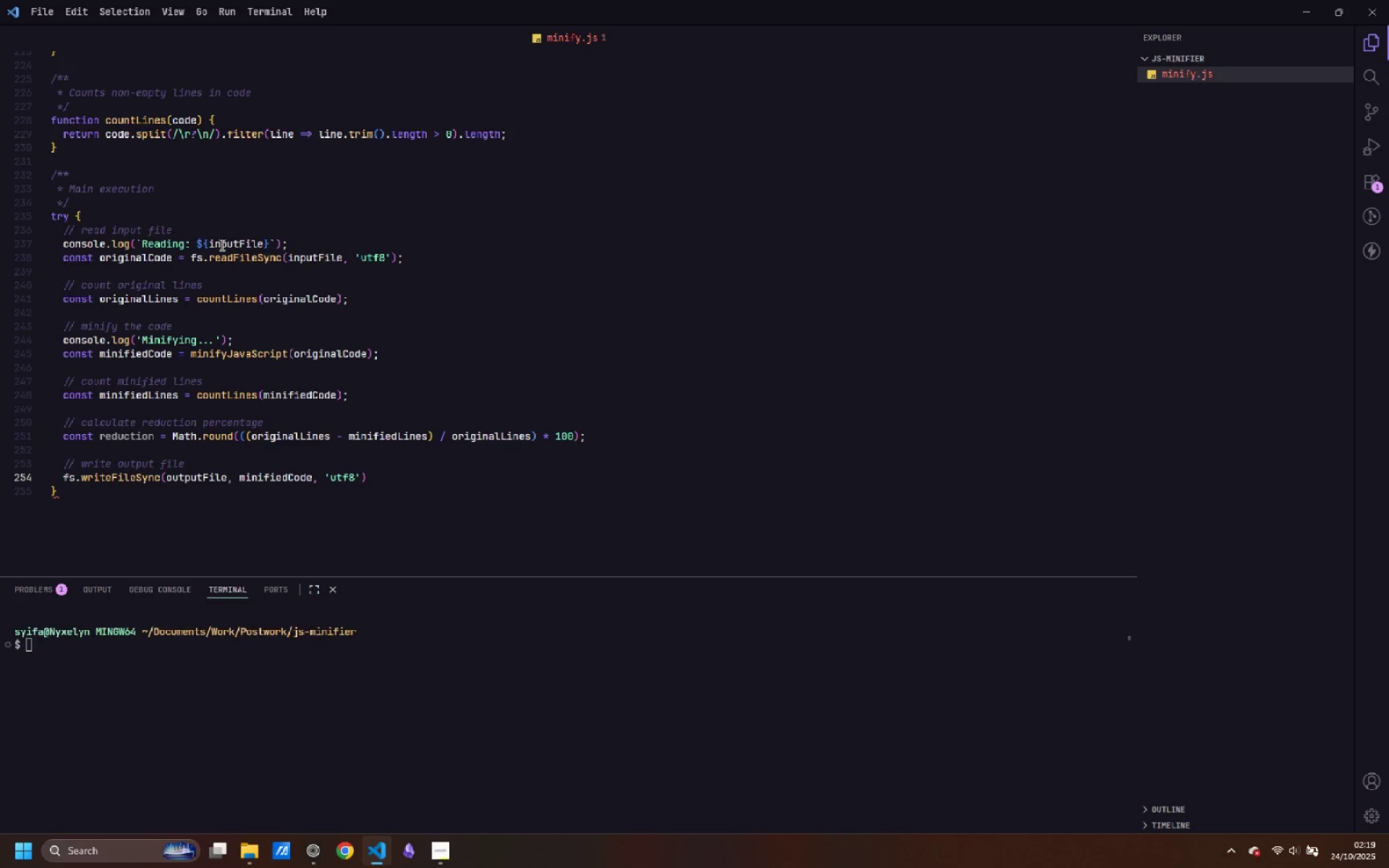 
key(Semicolon)
 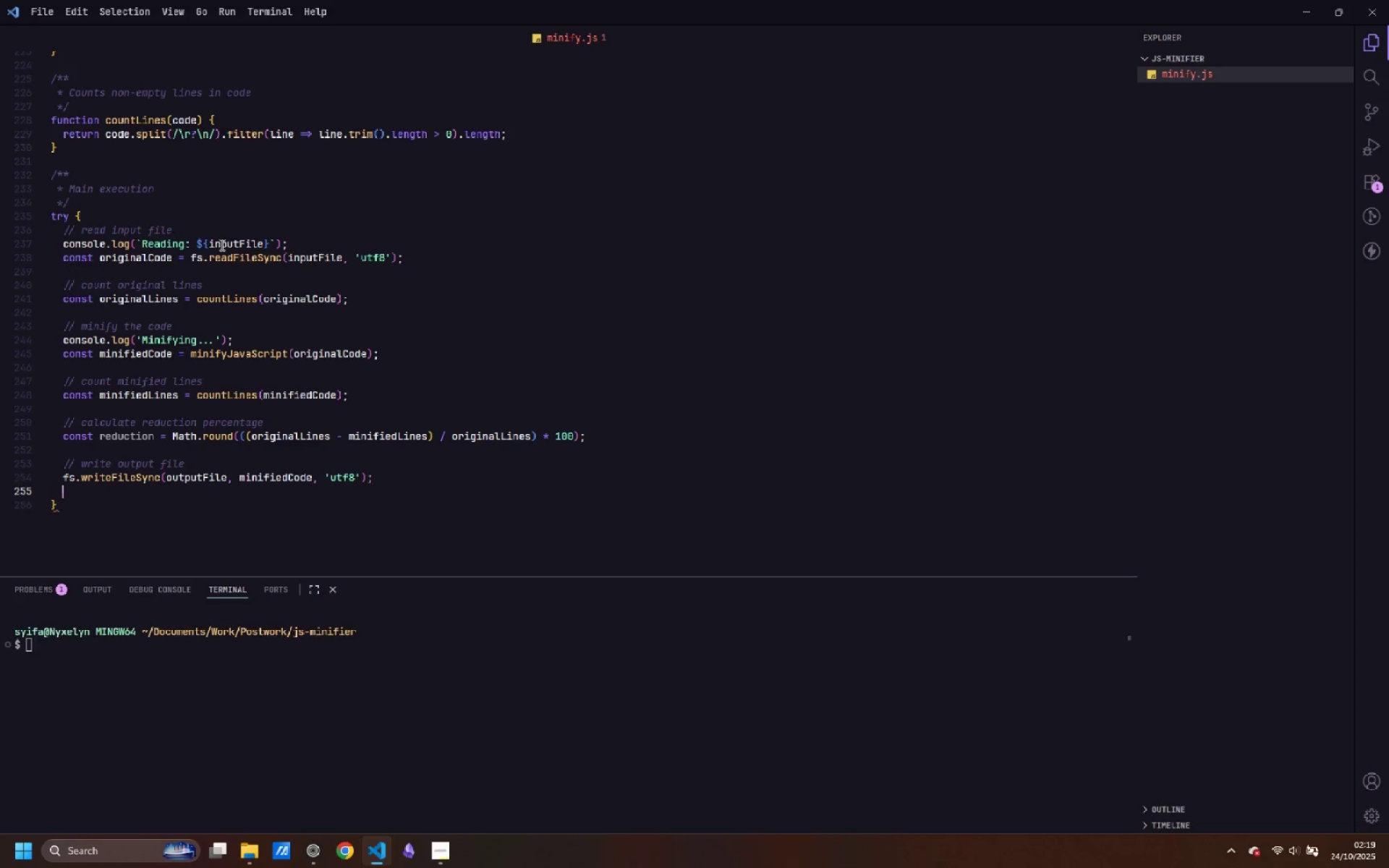 
key(Enter)
 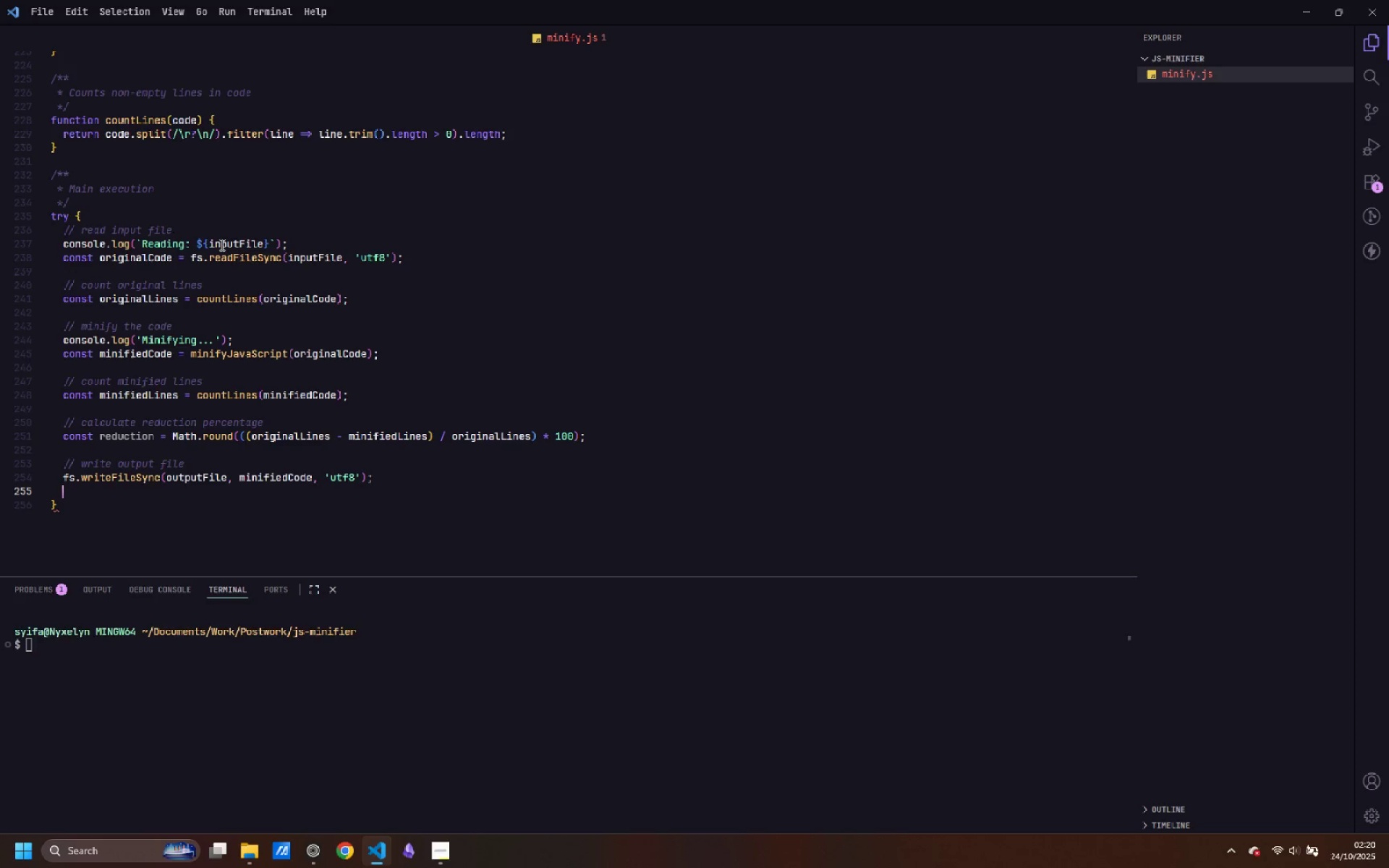 
type(console.log(`Output written to ${})
 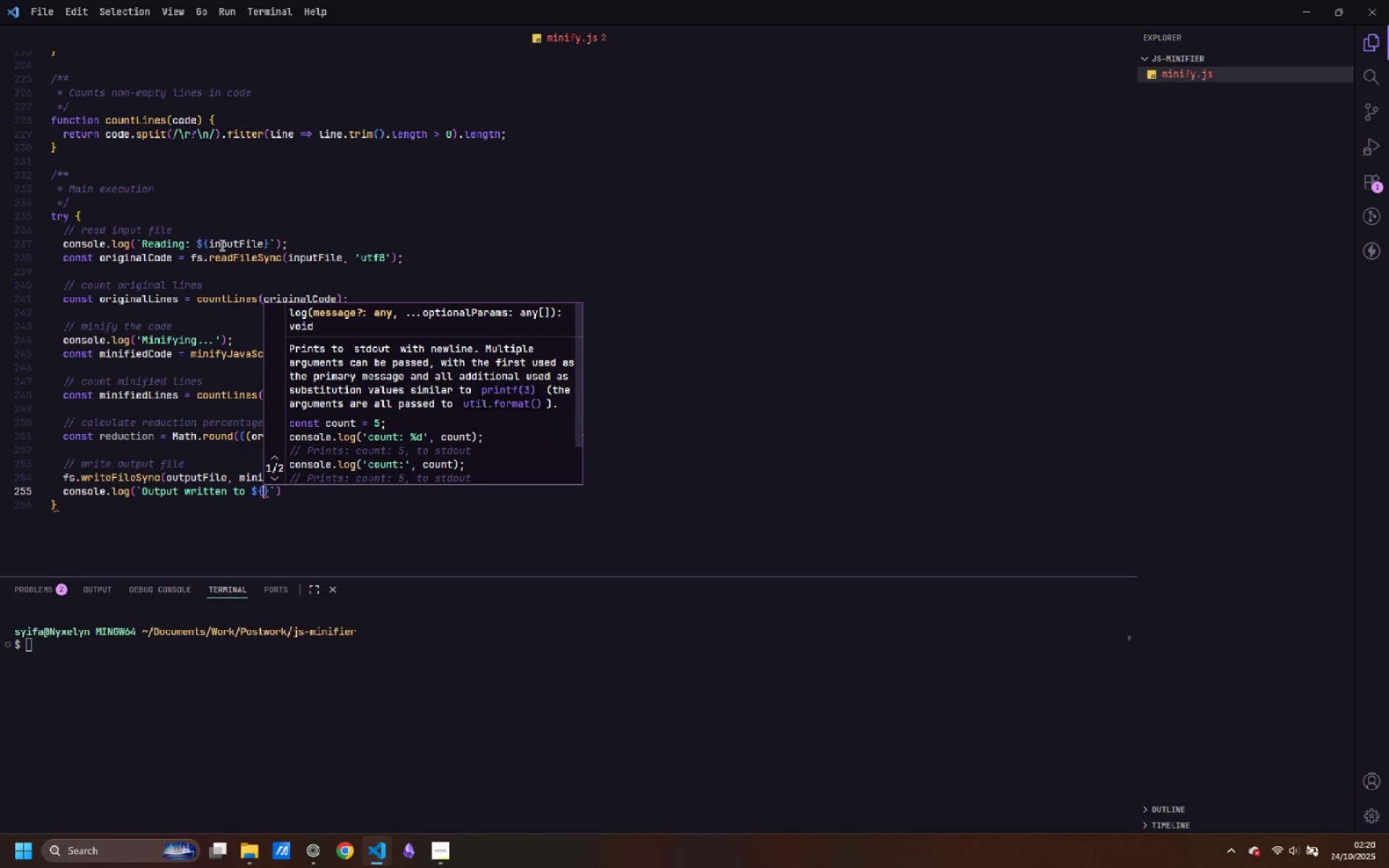 
 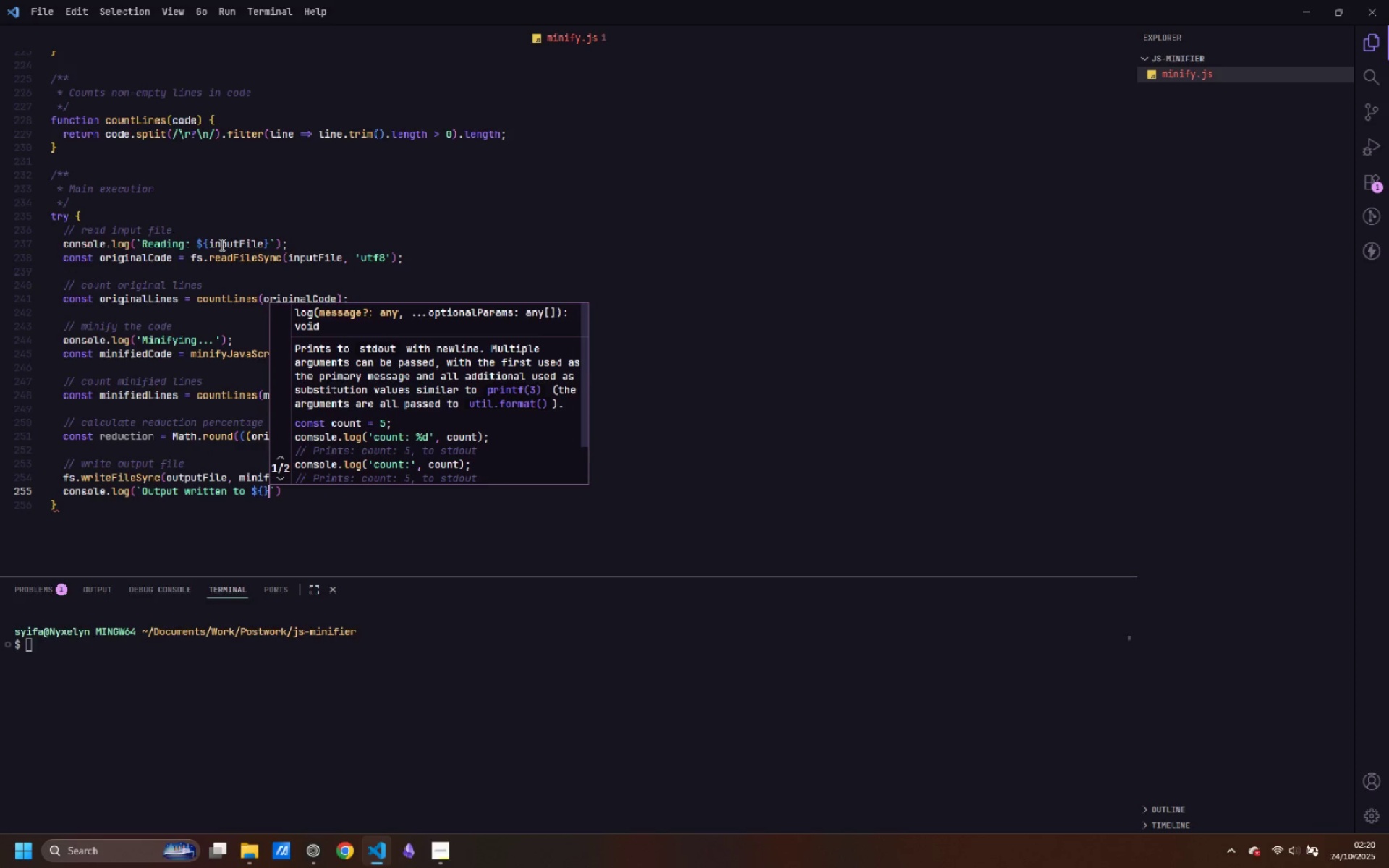 
key(ArrowLeft)
 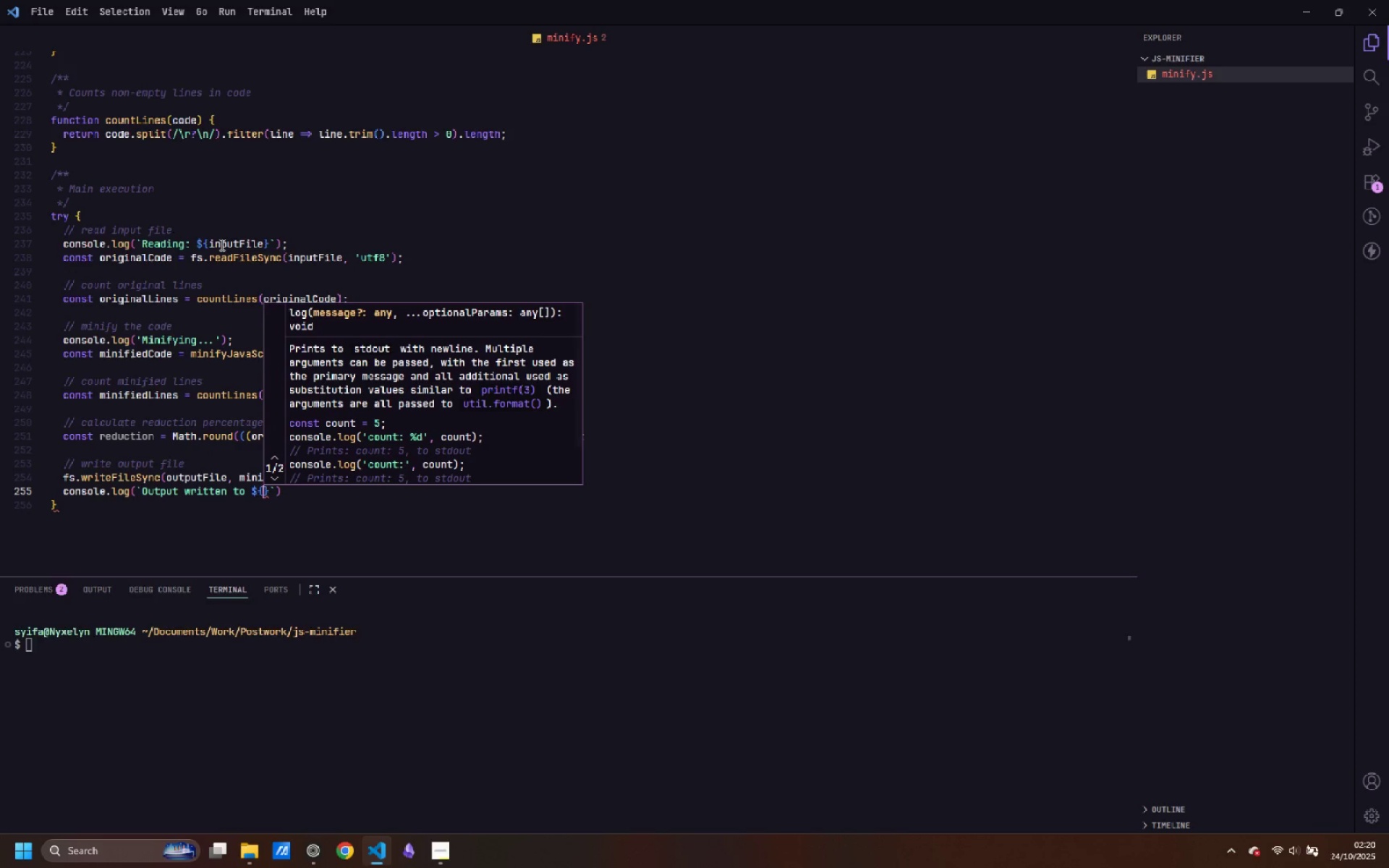 
type(outputf)
key(Backspace)
type(File)
 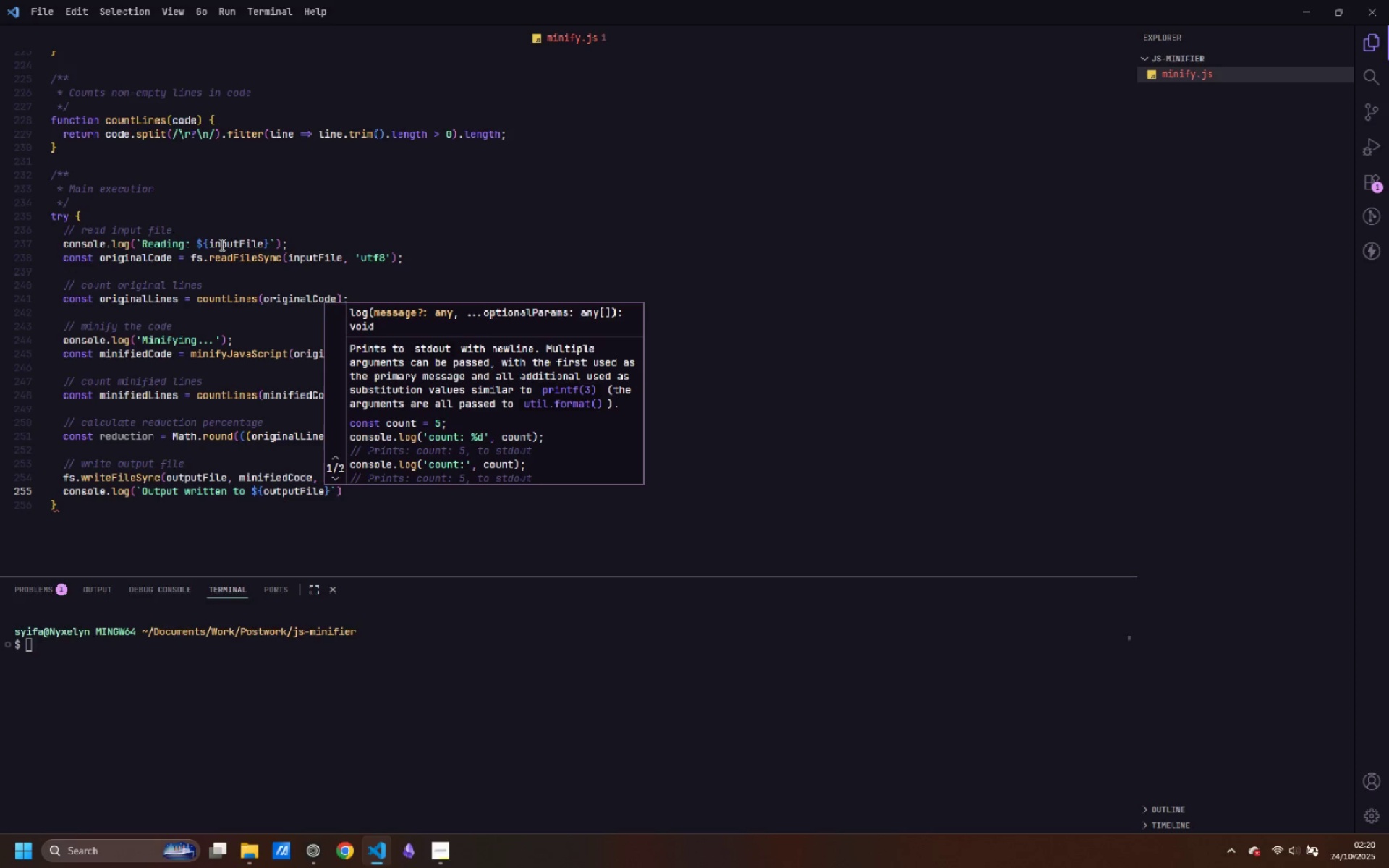 
key(ArrowRight)
 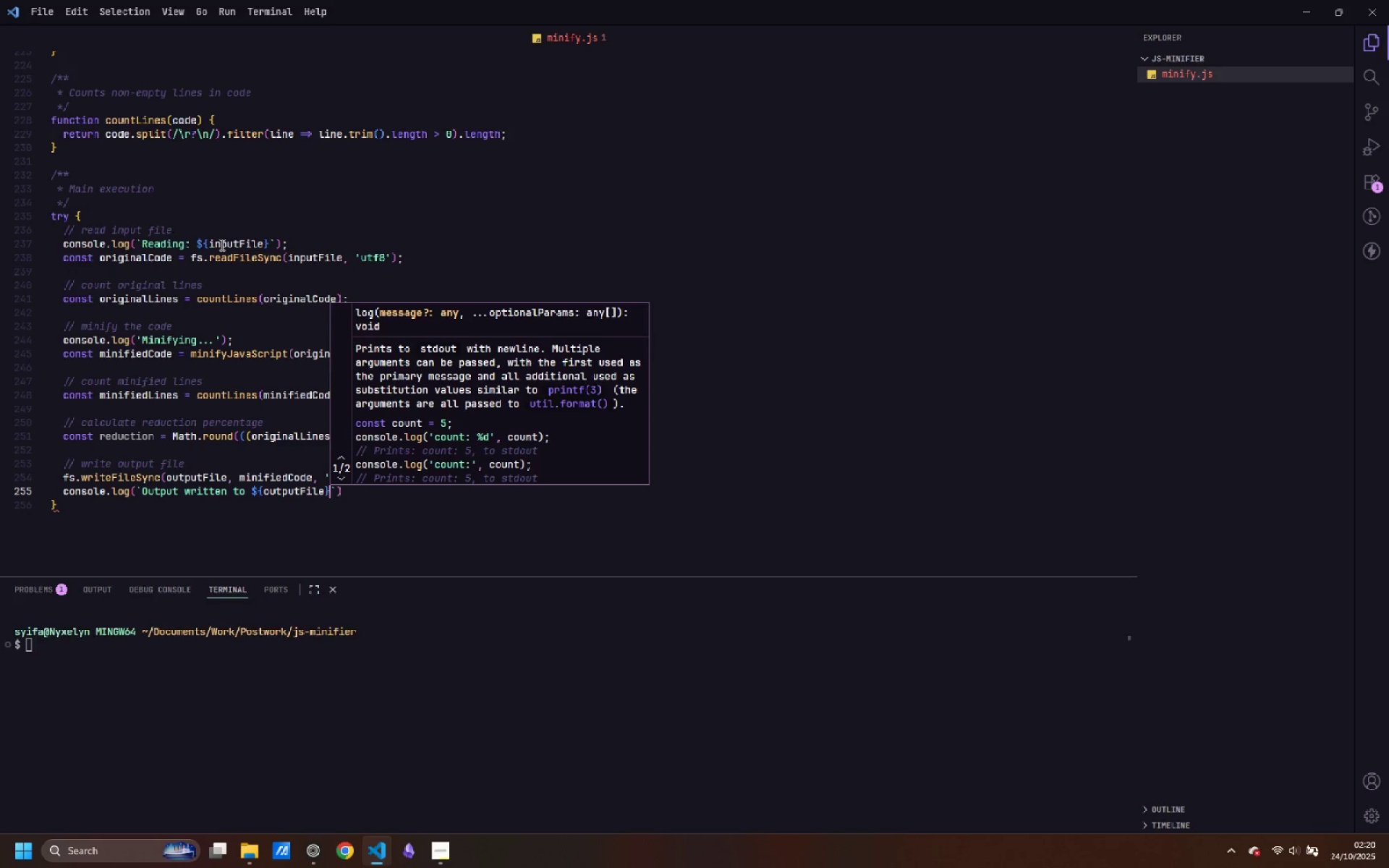 
key(ArrowRight)
 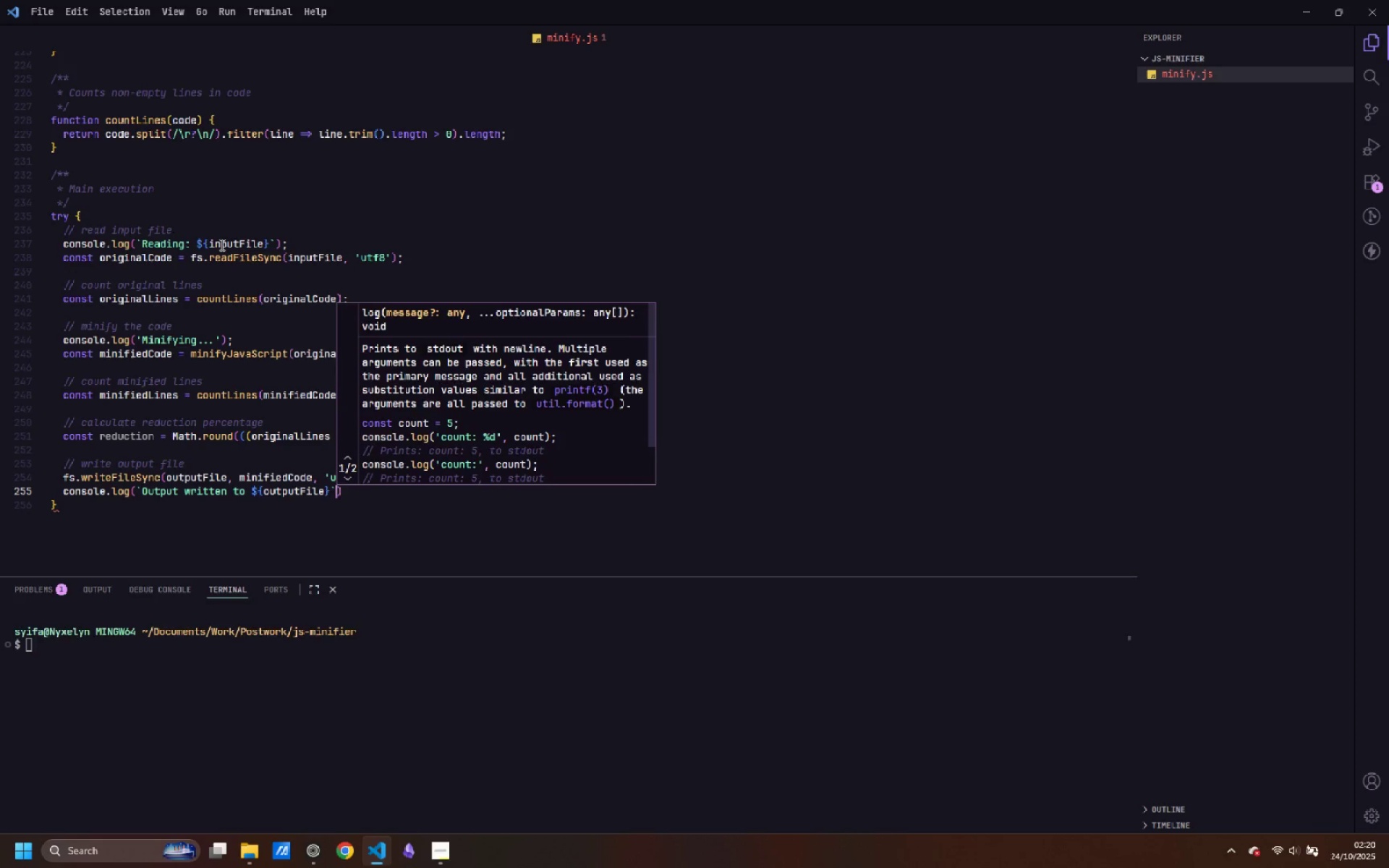 
key(ArrowRight)
 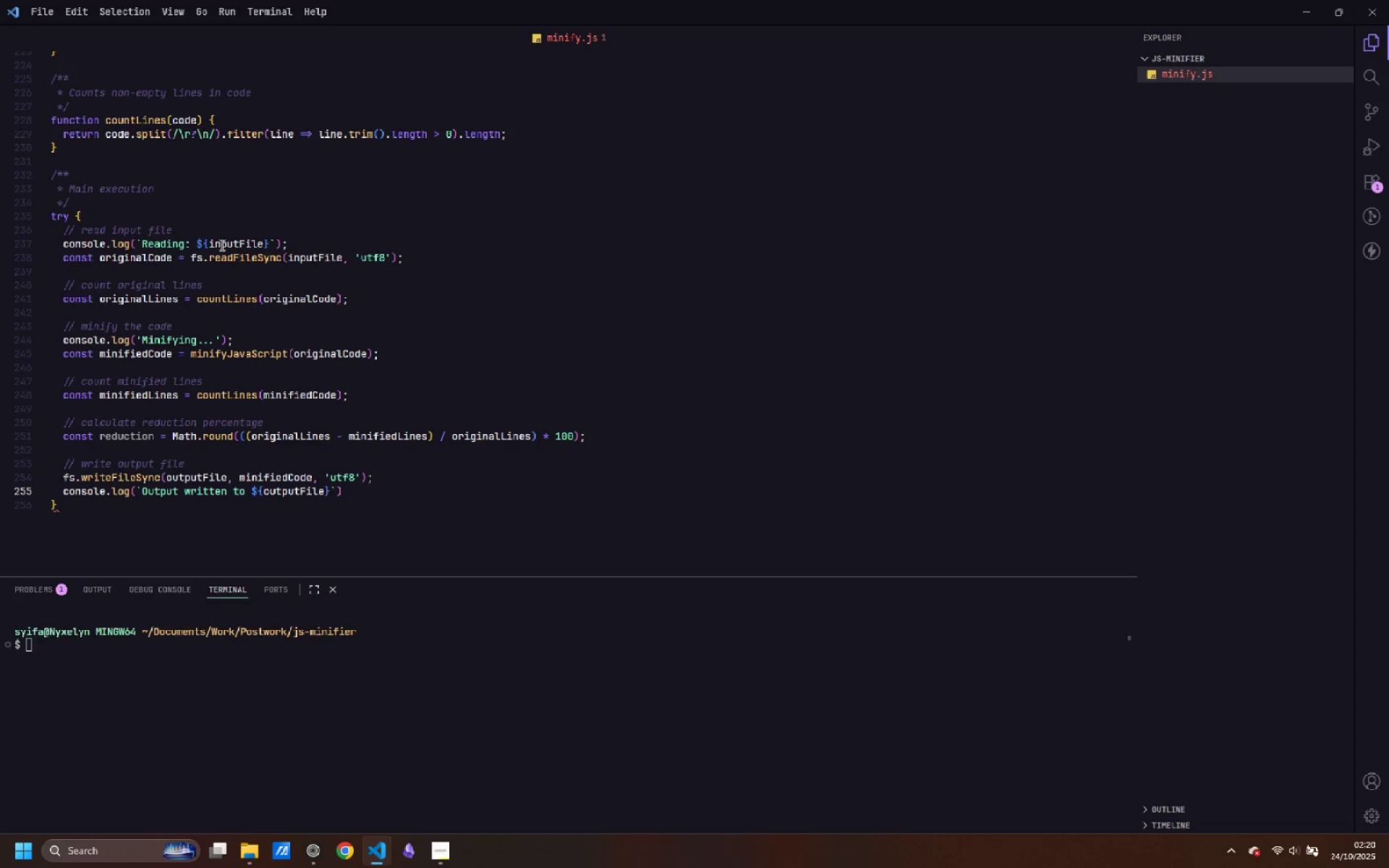 
key(Semicolon)
 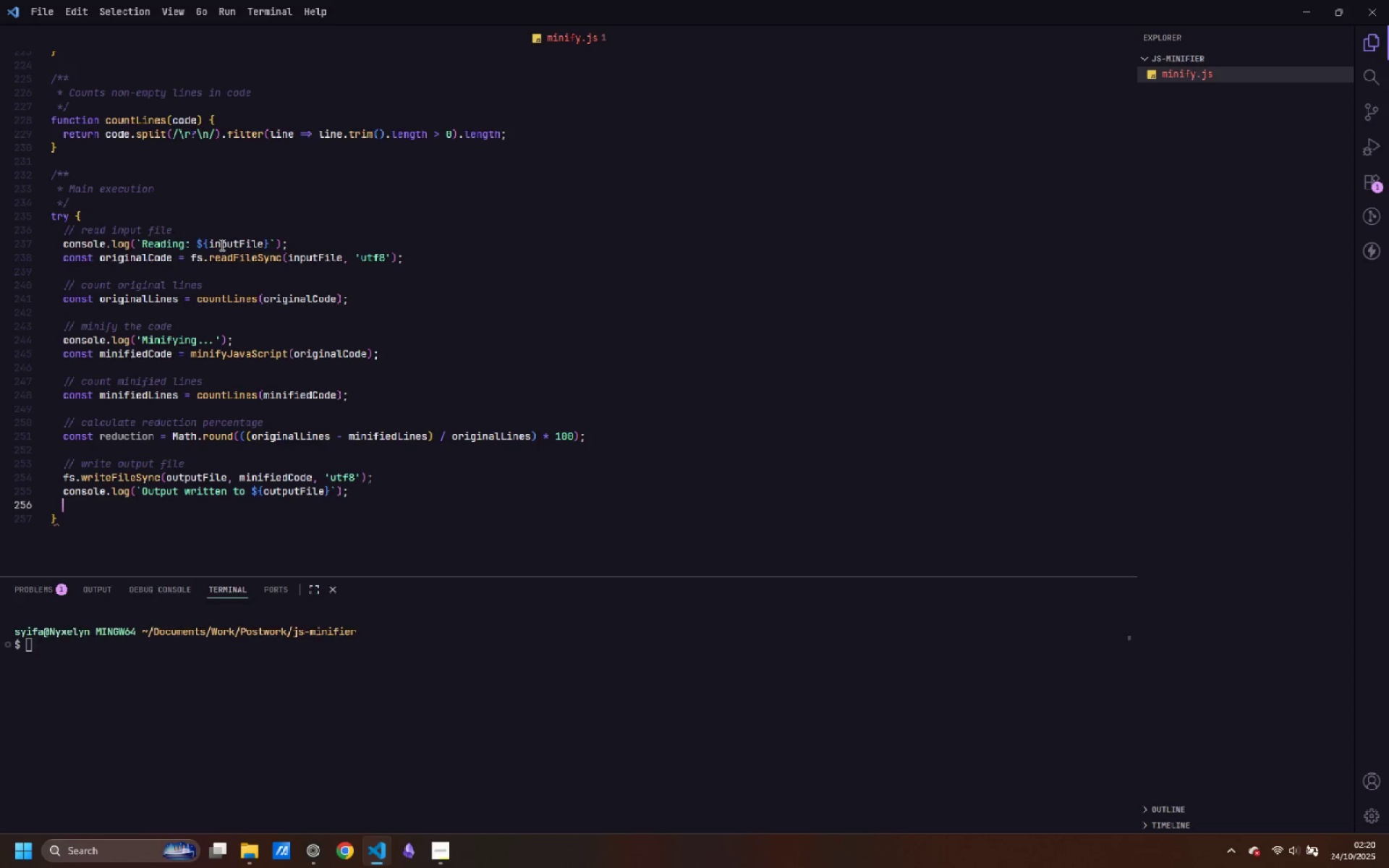 
key(Enter)
 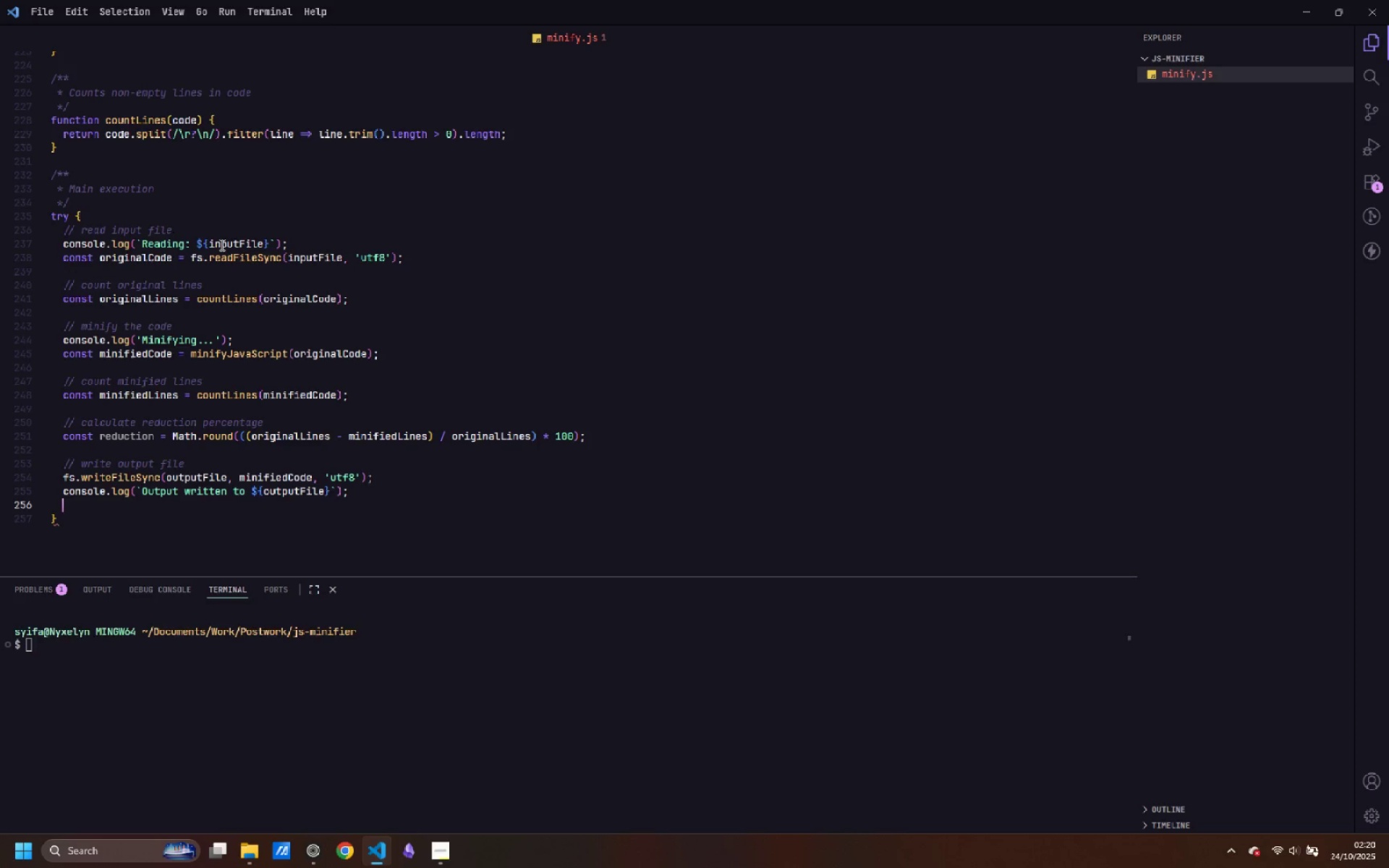 
key(Enter)
 